 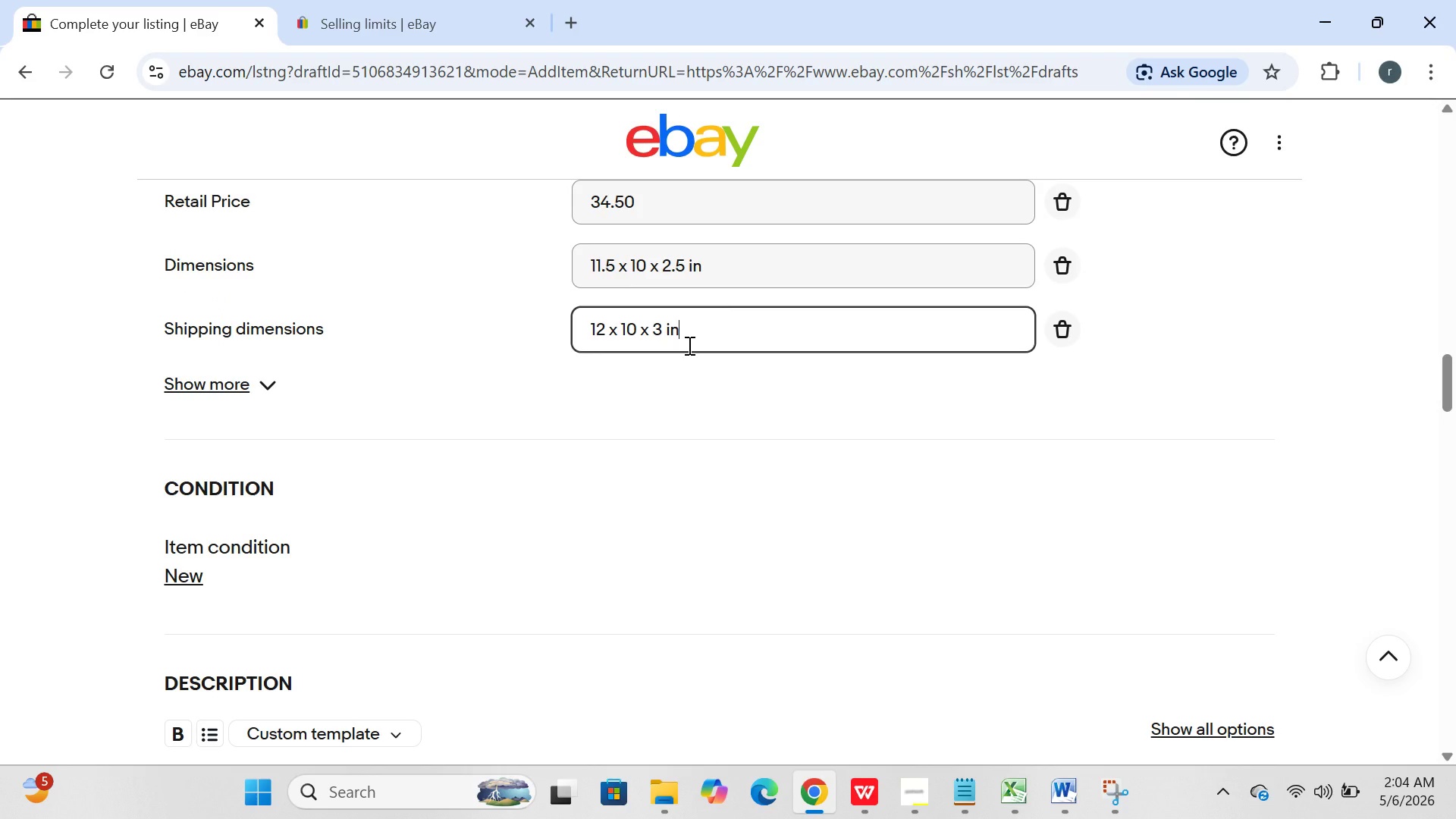 
key(Backspace)
key(Backspace)
type(in)
 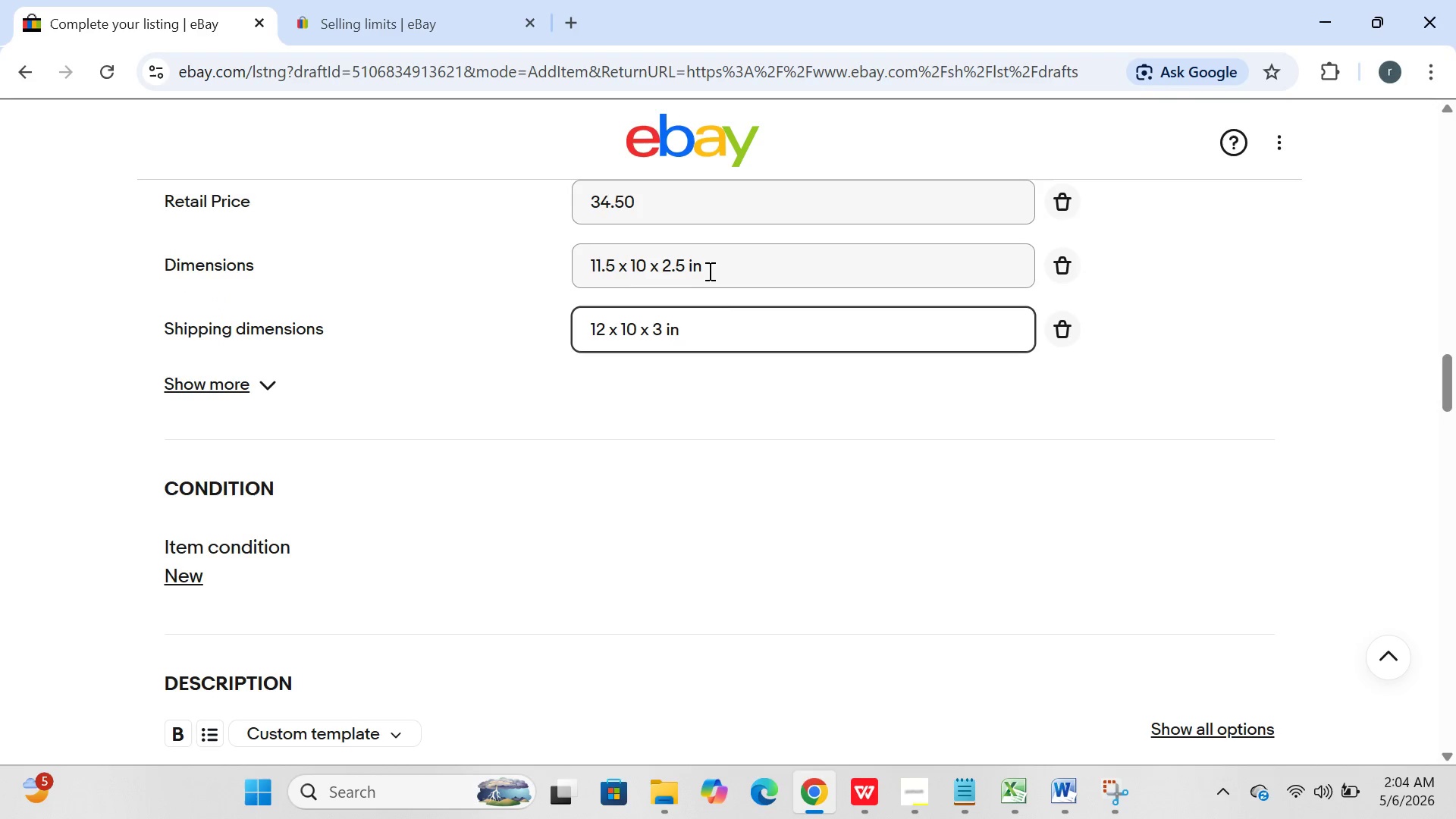 
left_click([710, 268])
 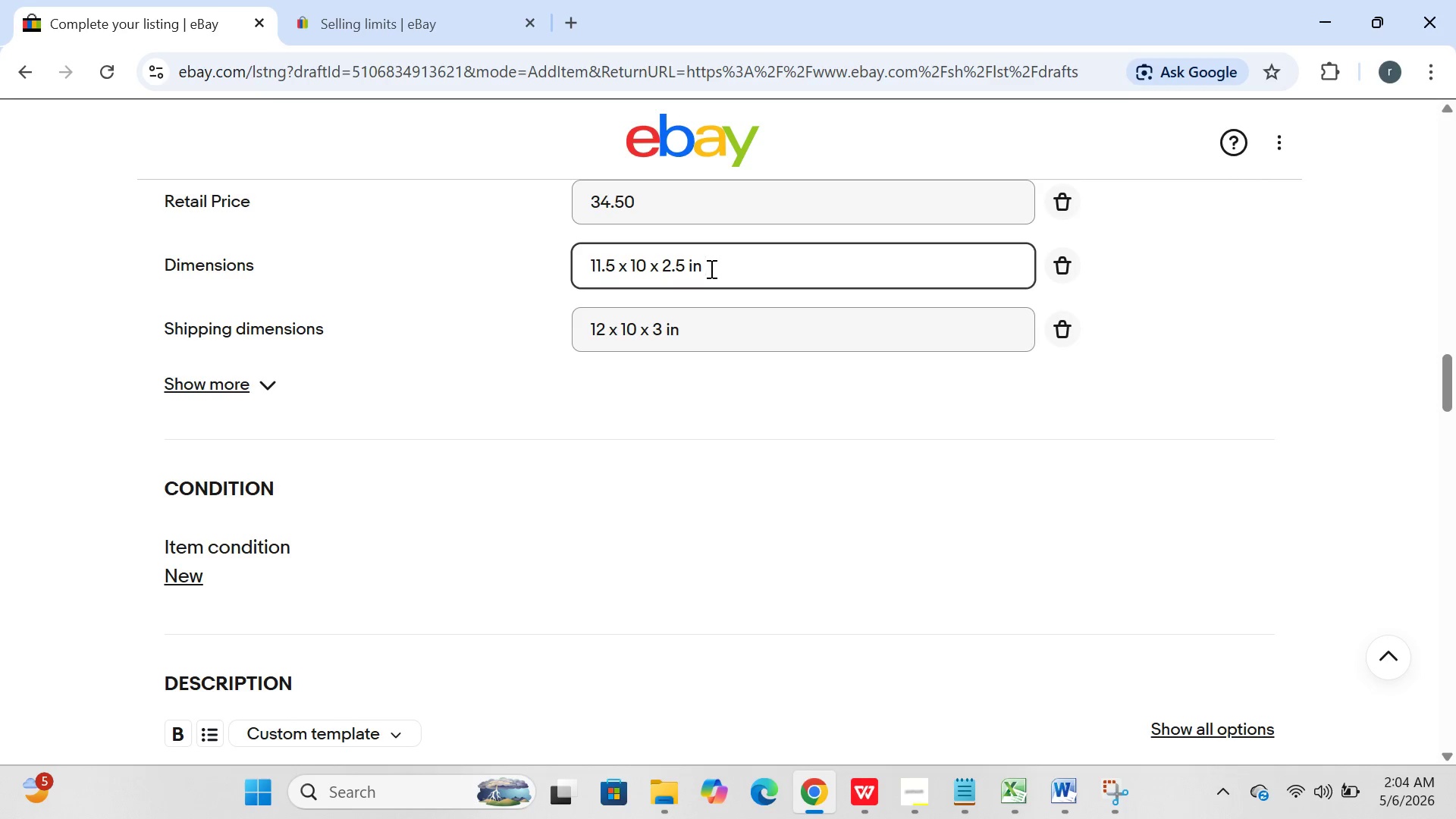 
wait(7.64)
 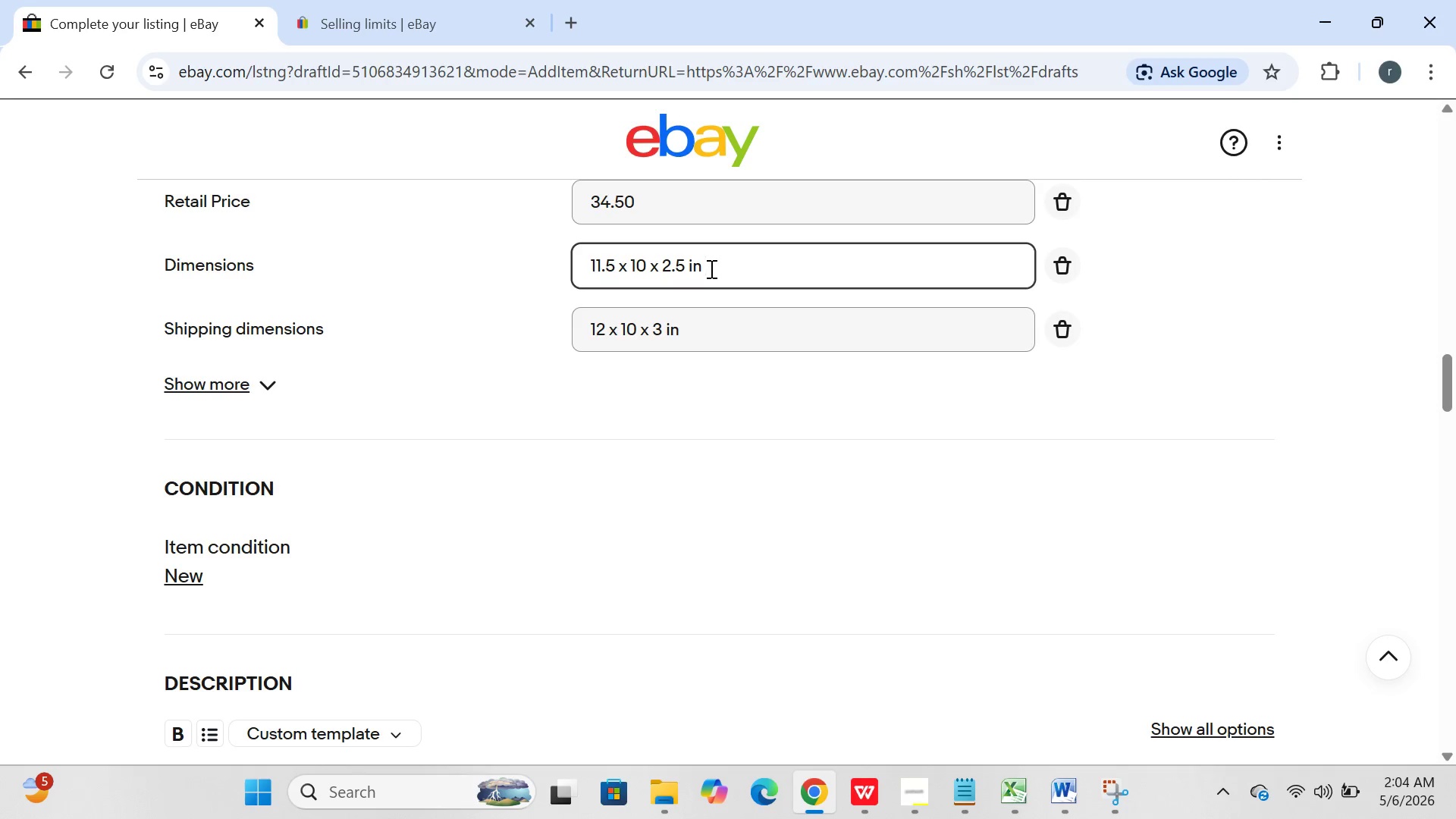 
key(Backspace)
key(Backspace)
key(Backspace)
type(in)
 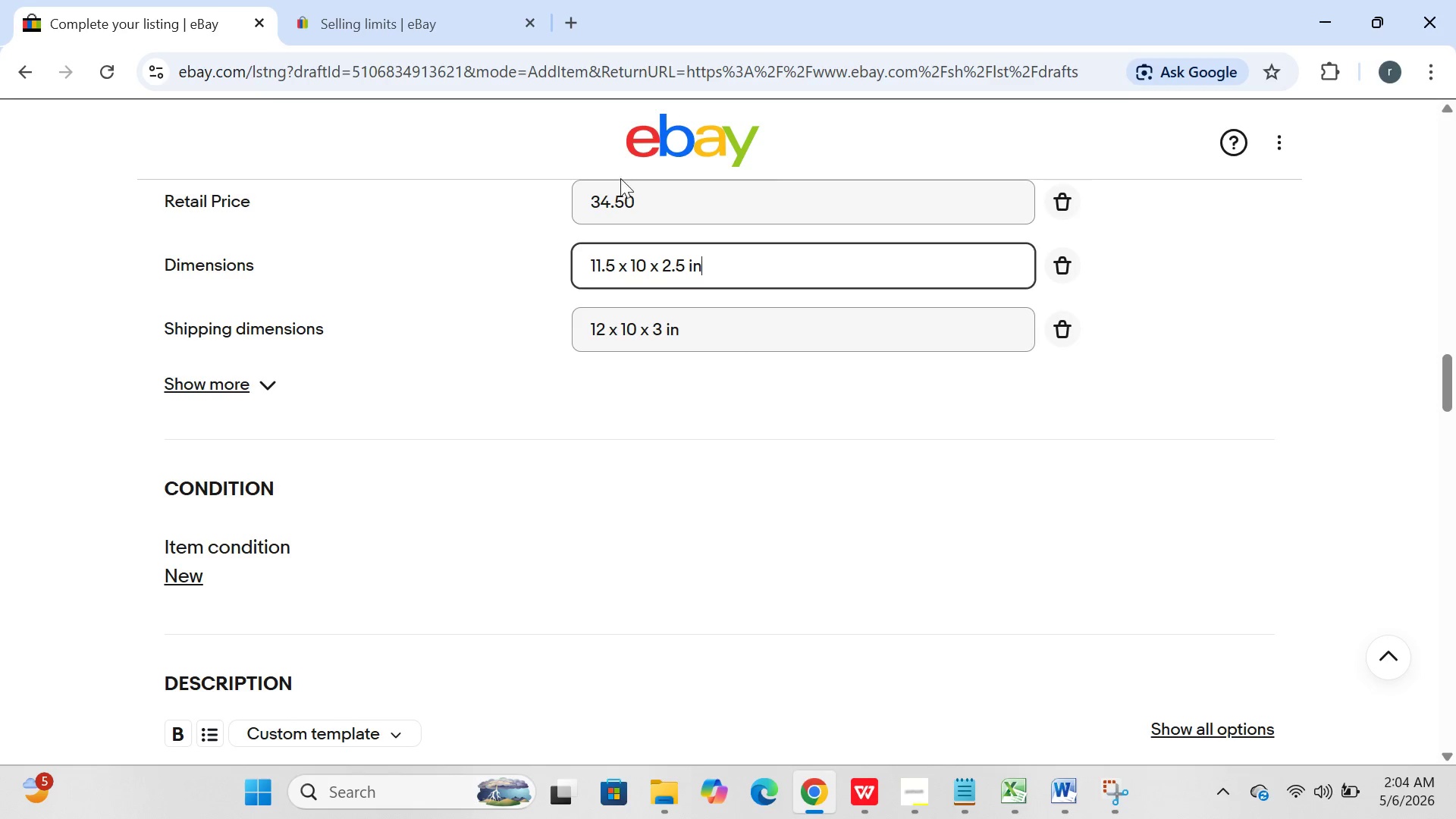 
left_click([645, 181])
 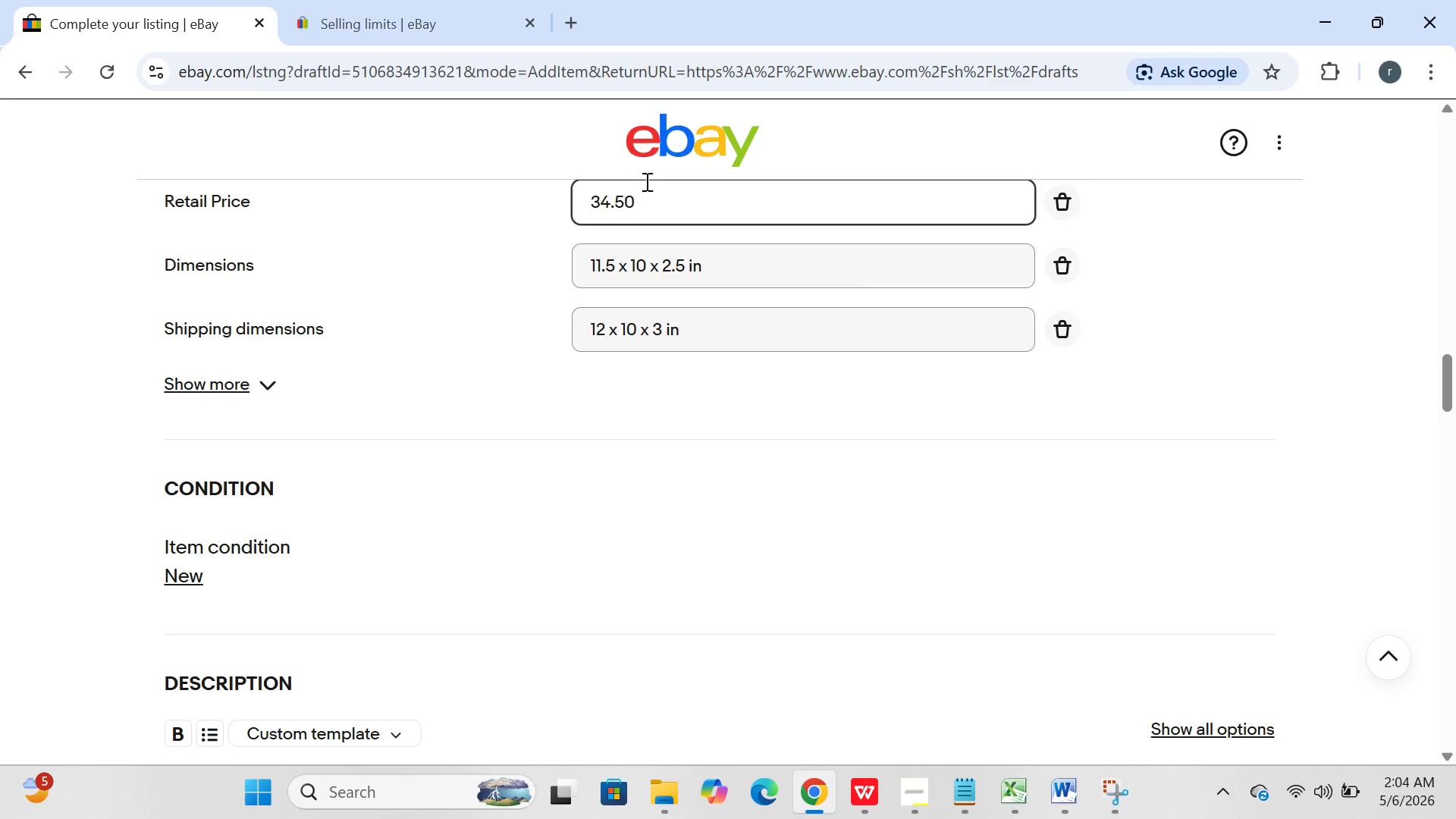 
key(Backspace)
key(Backspace)
key(Backspace)
key(Backspace)
key(Backspace)
type(34.50)
 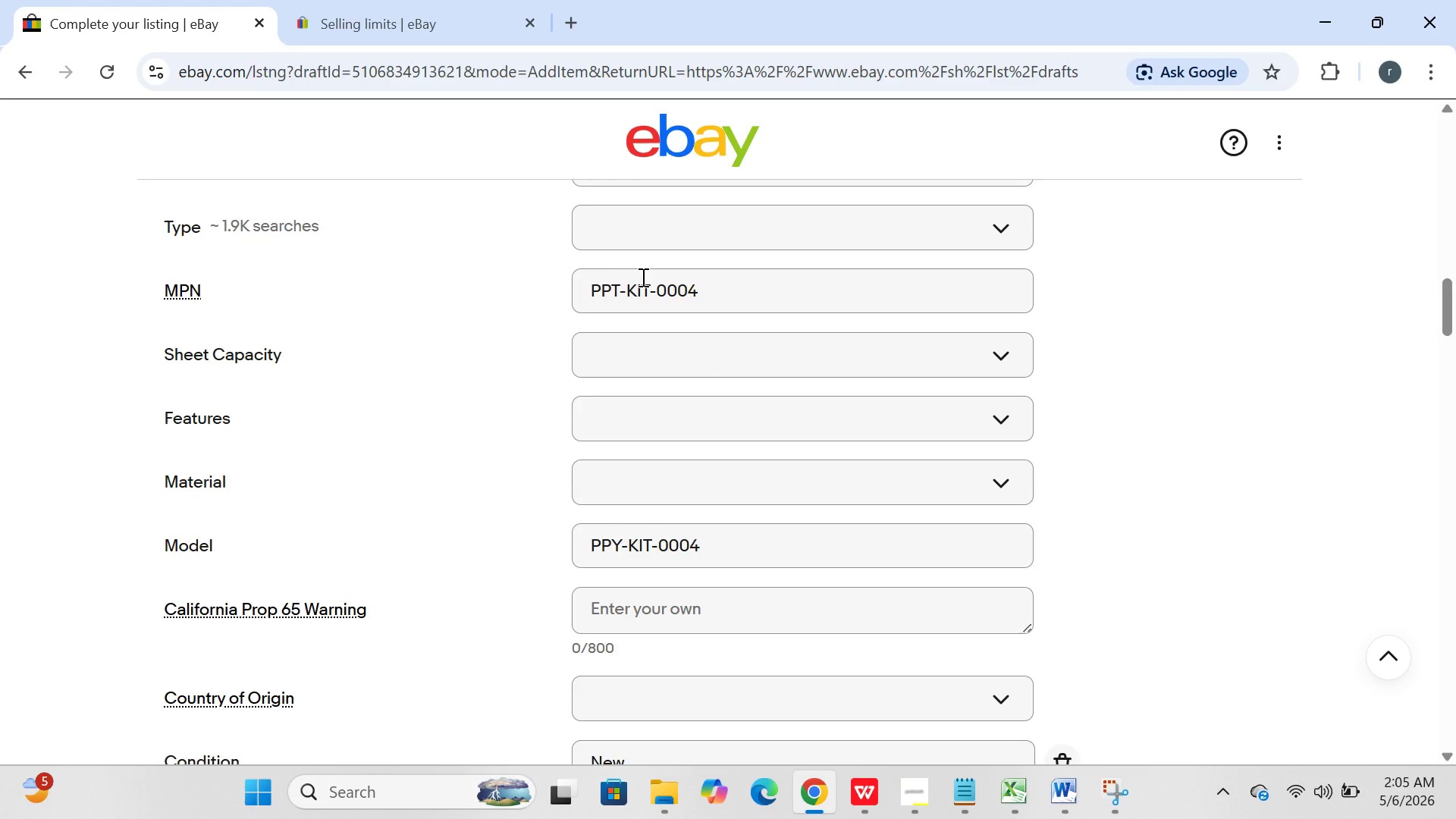 
wait(11.14)
 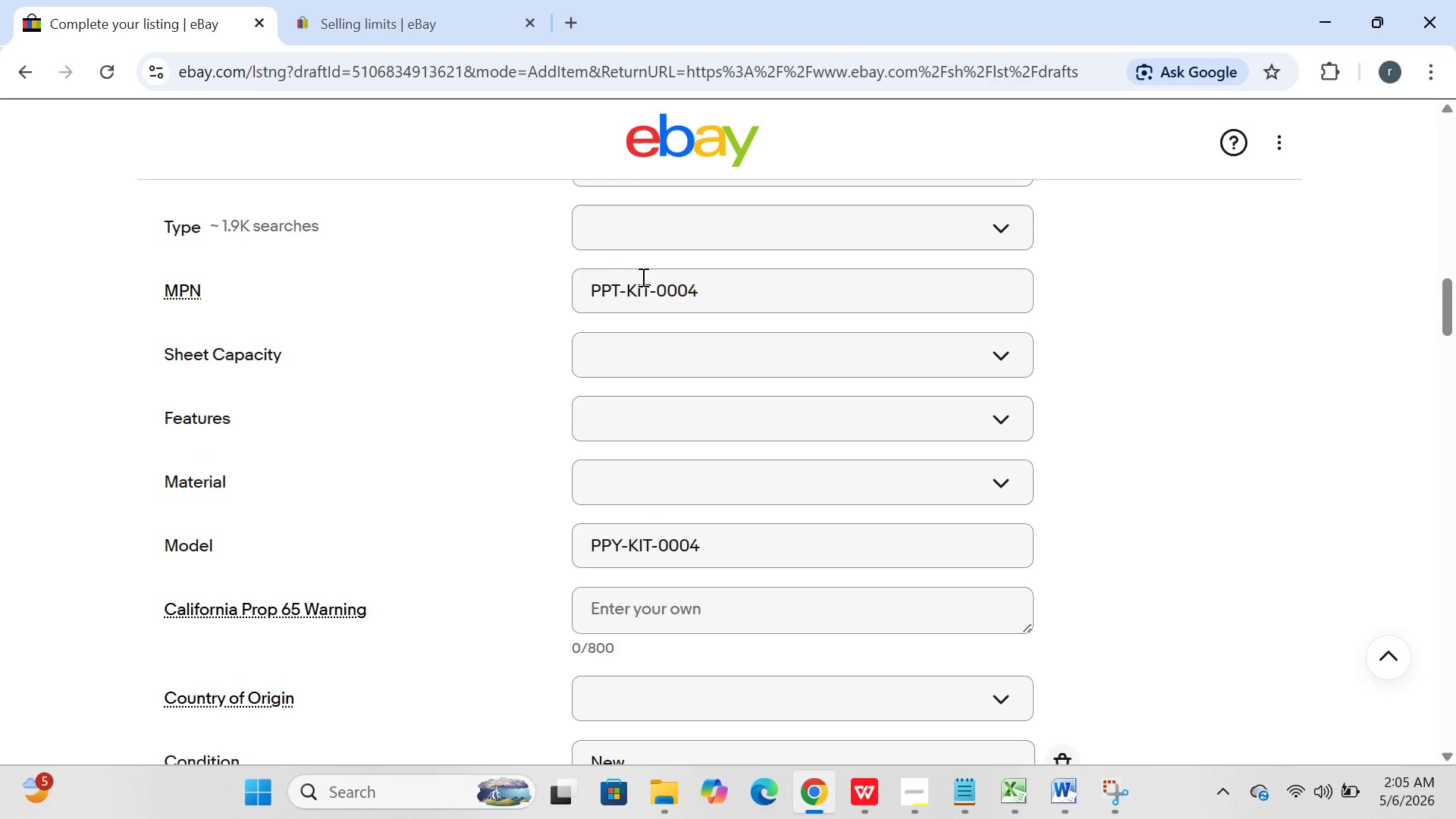 
left_click([677, 204])
 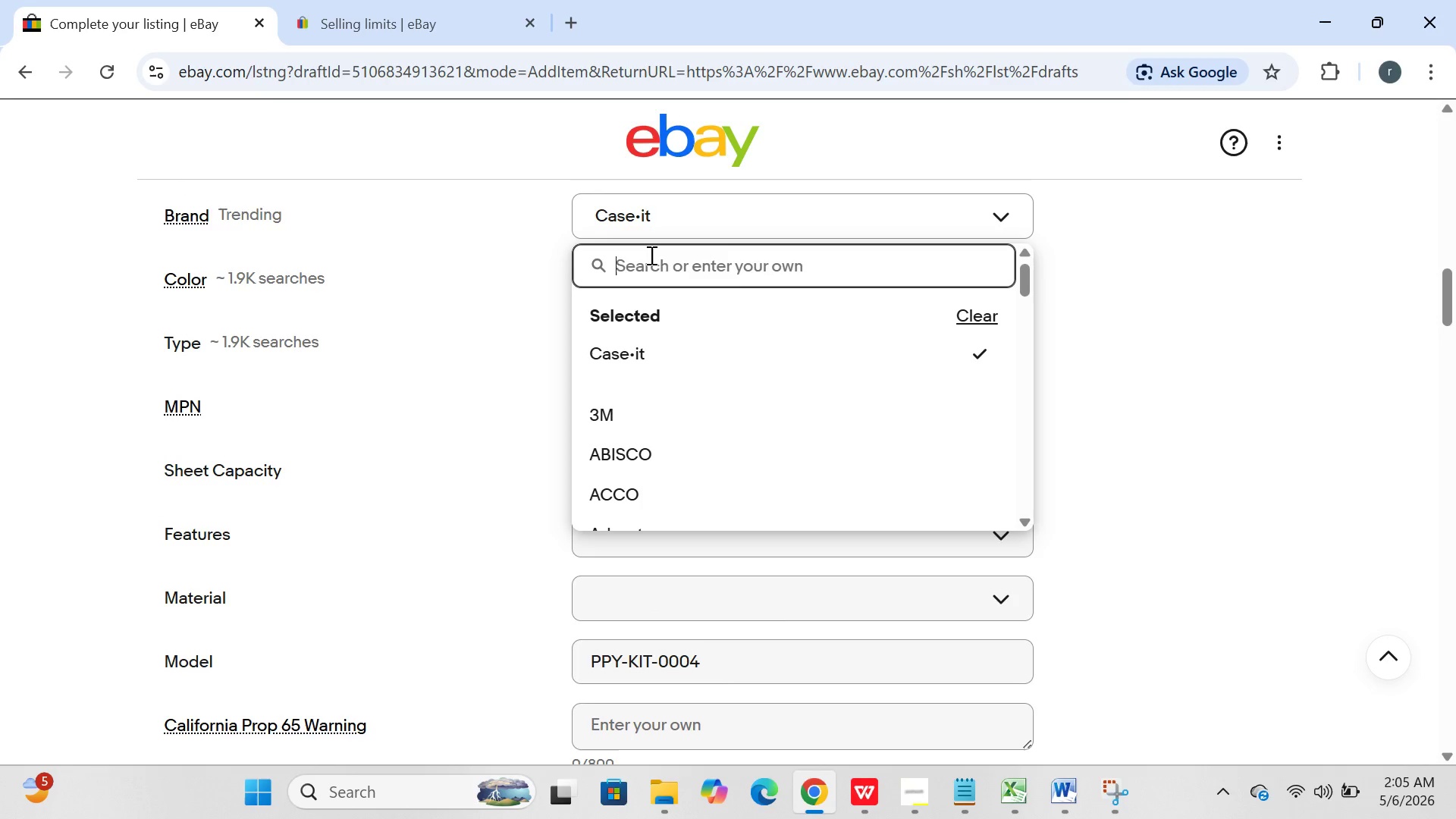 
type(case it )
 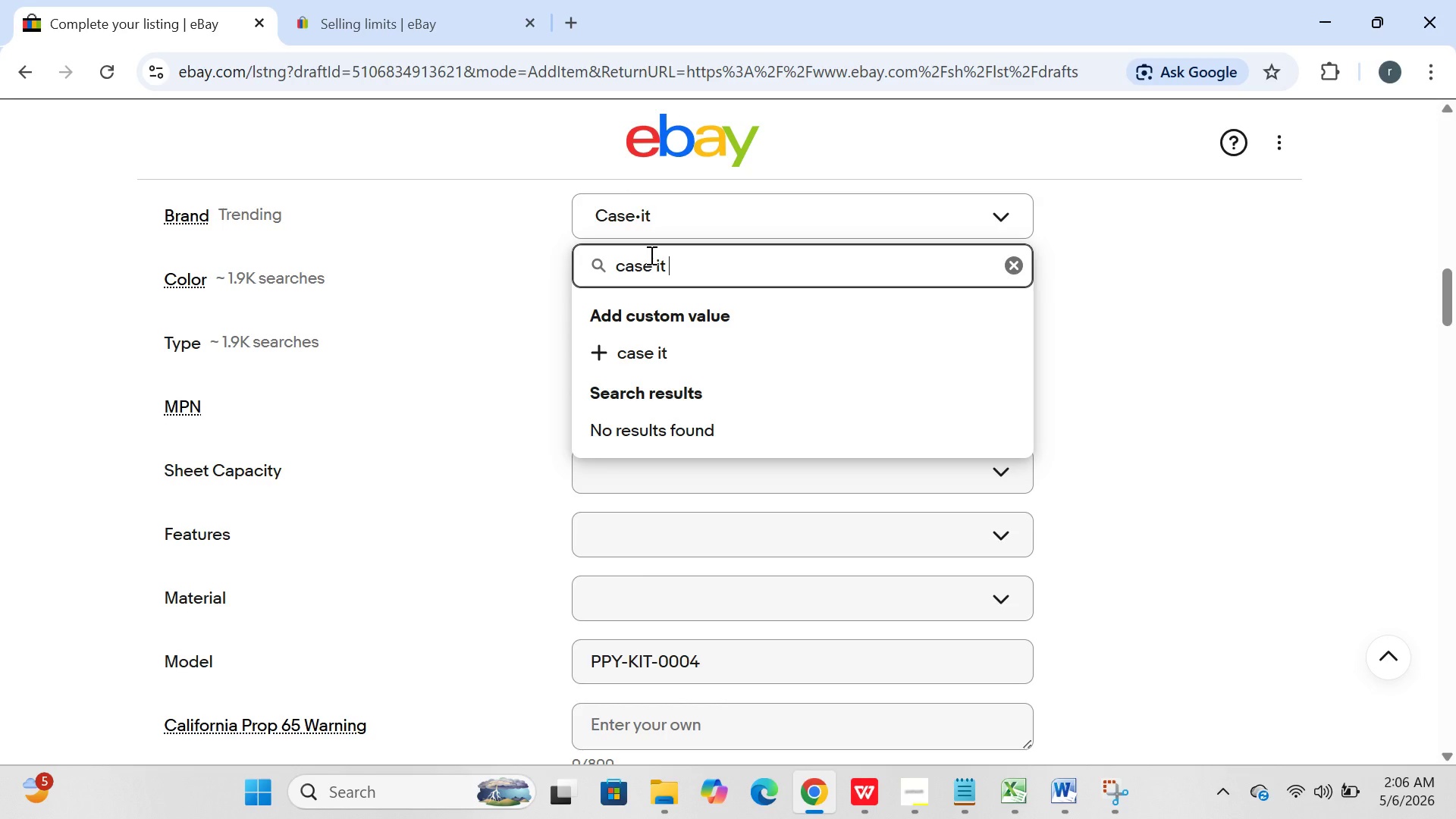 
wait(99.52)
 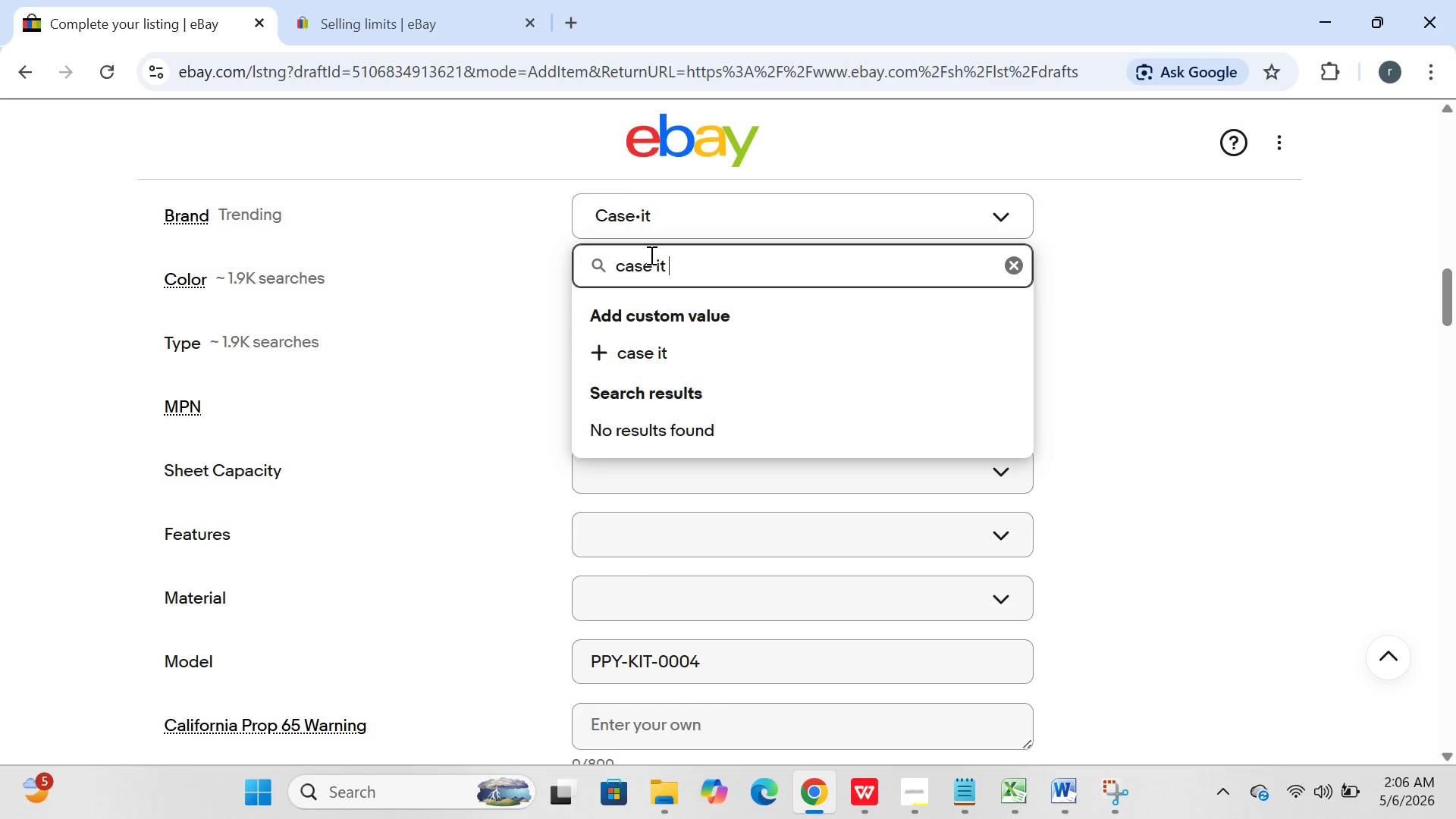 
left_click([651, 350])
 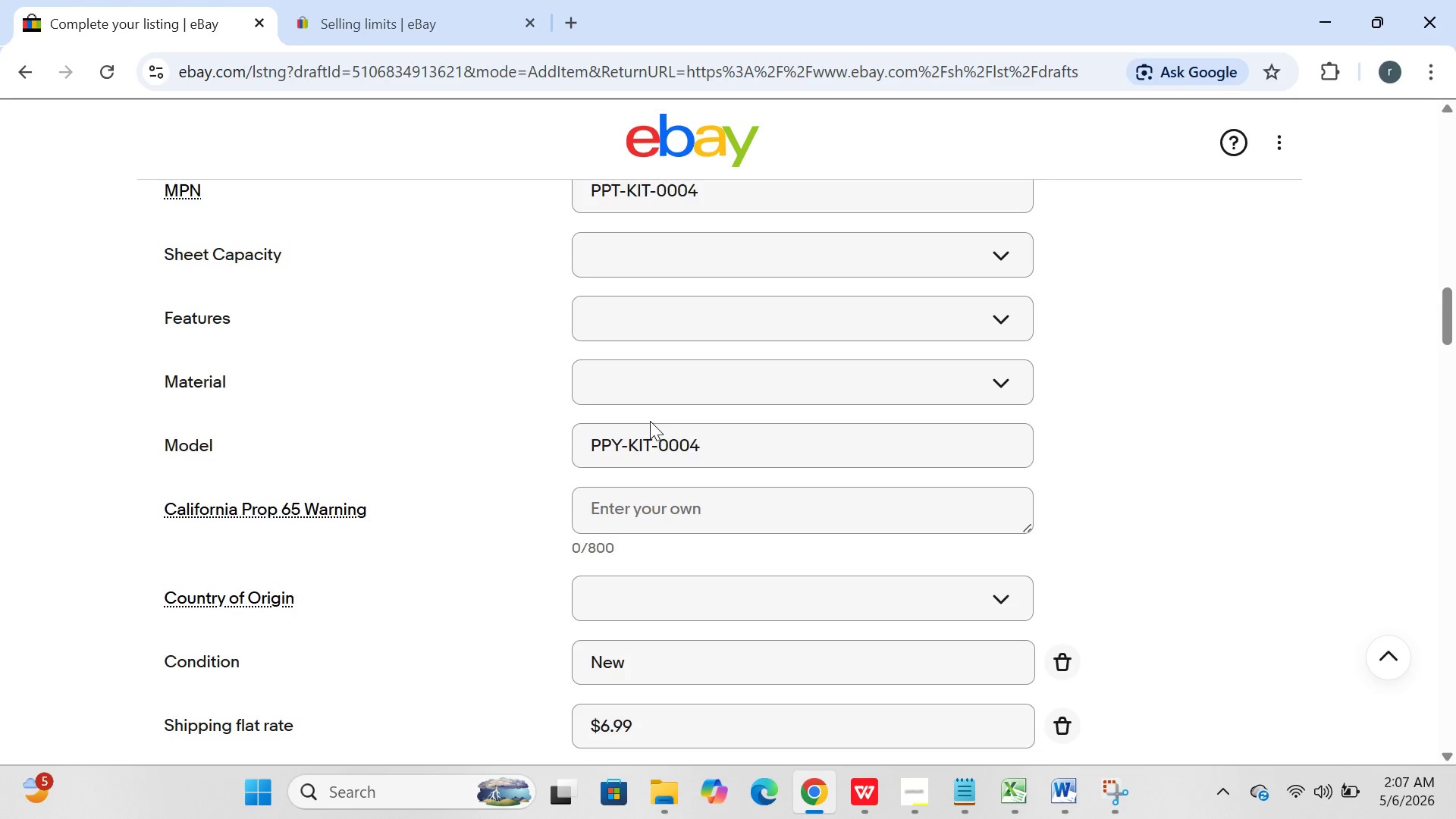 
wait(22.81)
 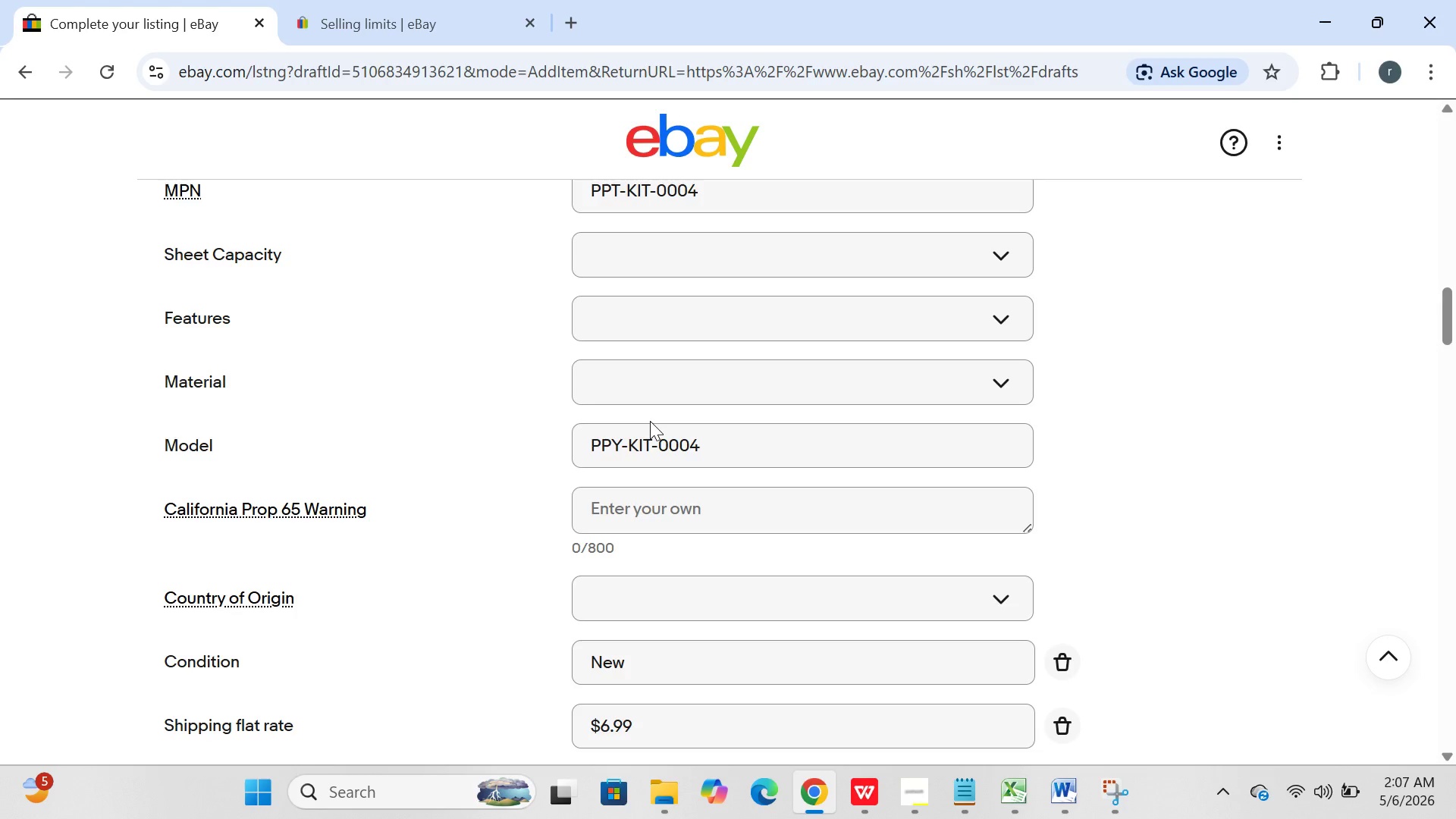 
left_click([701, 439])
 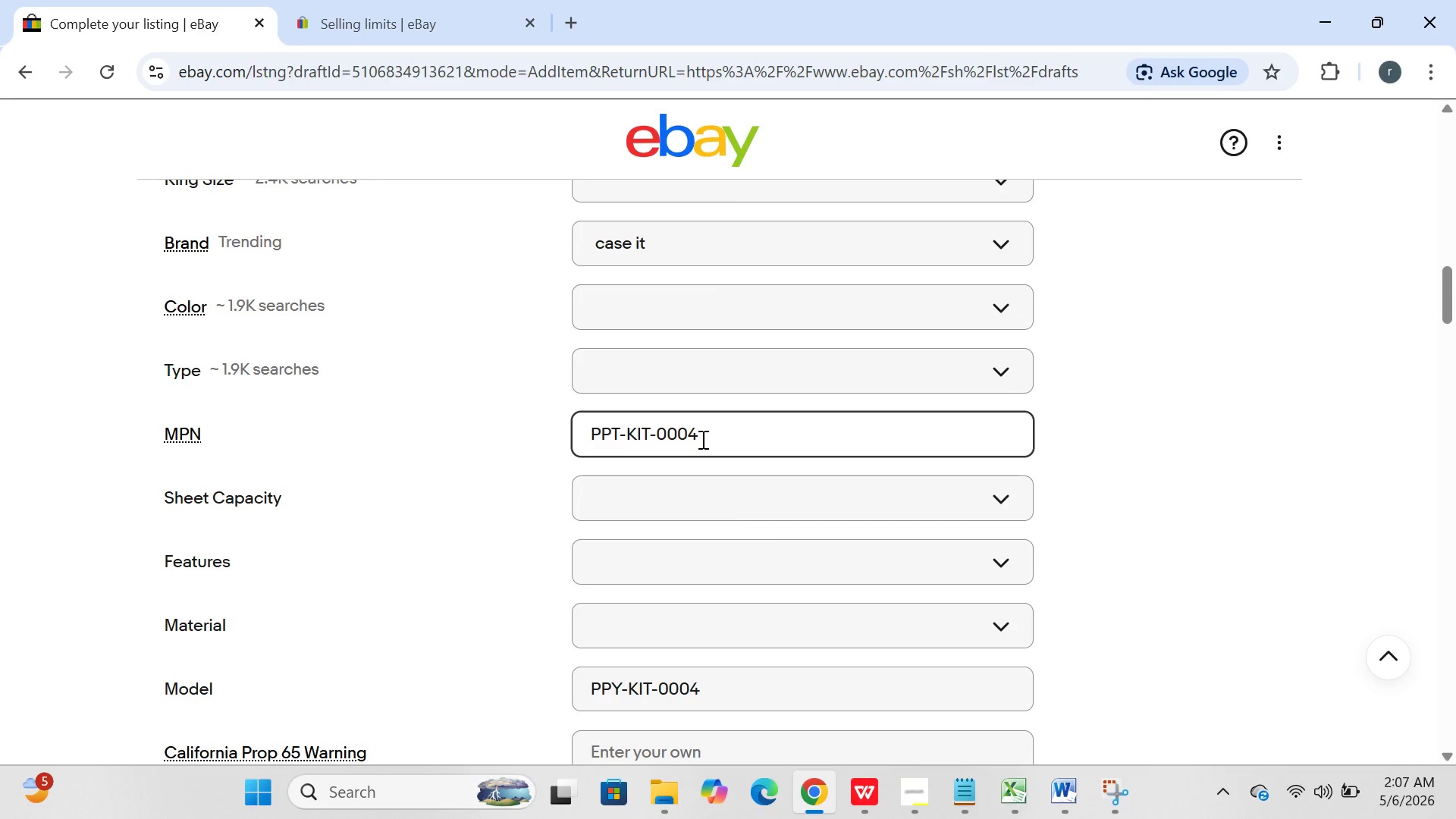 
hold_key(key=Backspace, duration=1.08)
 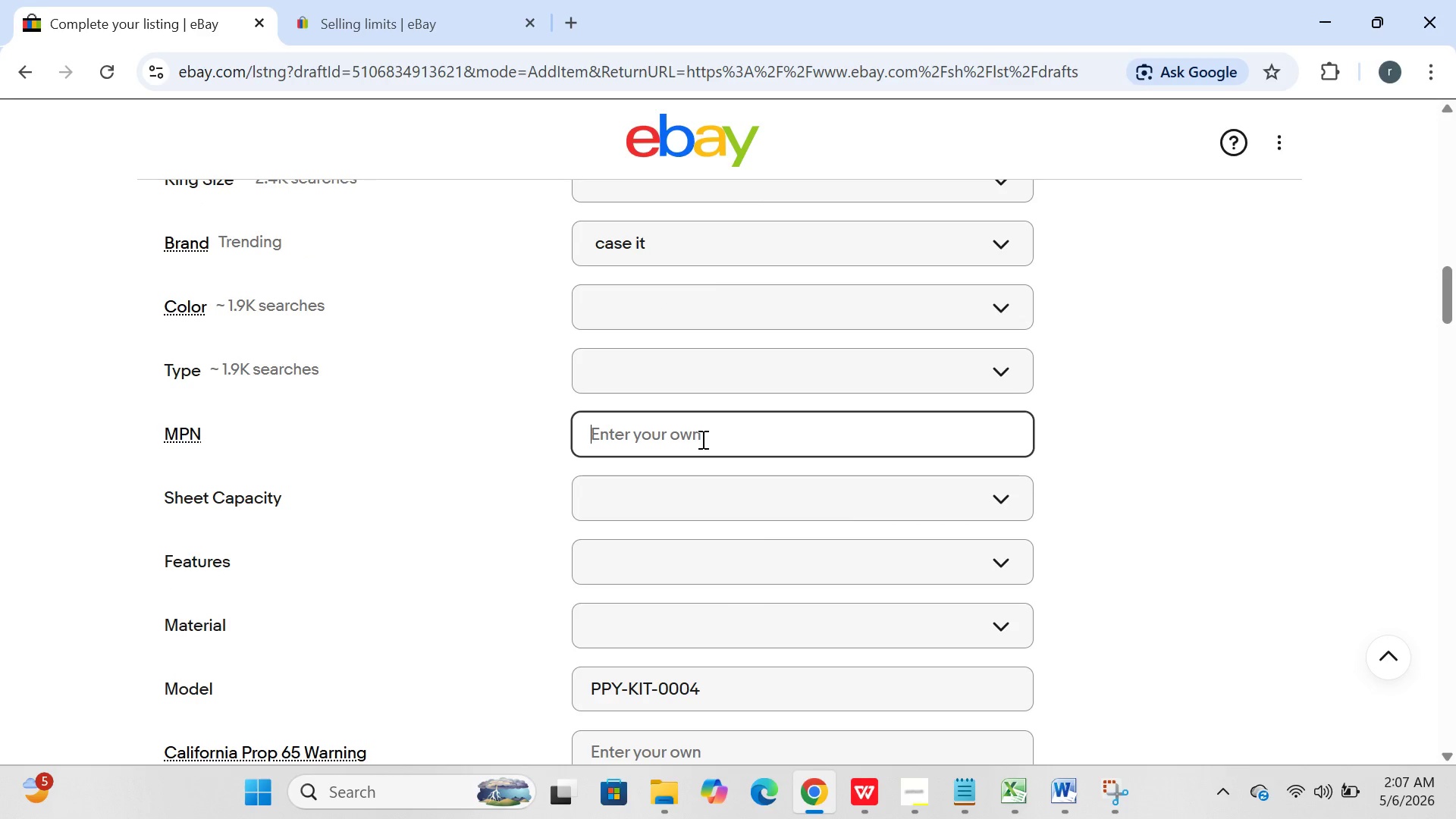 
type(case it)
 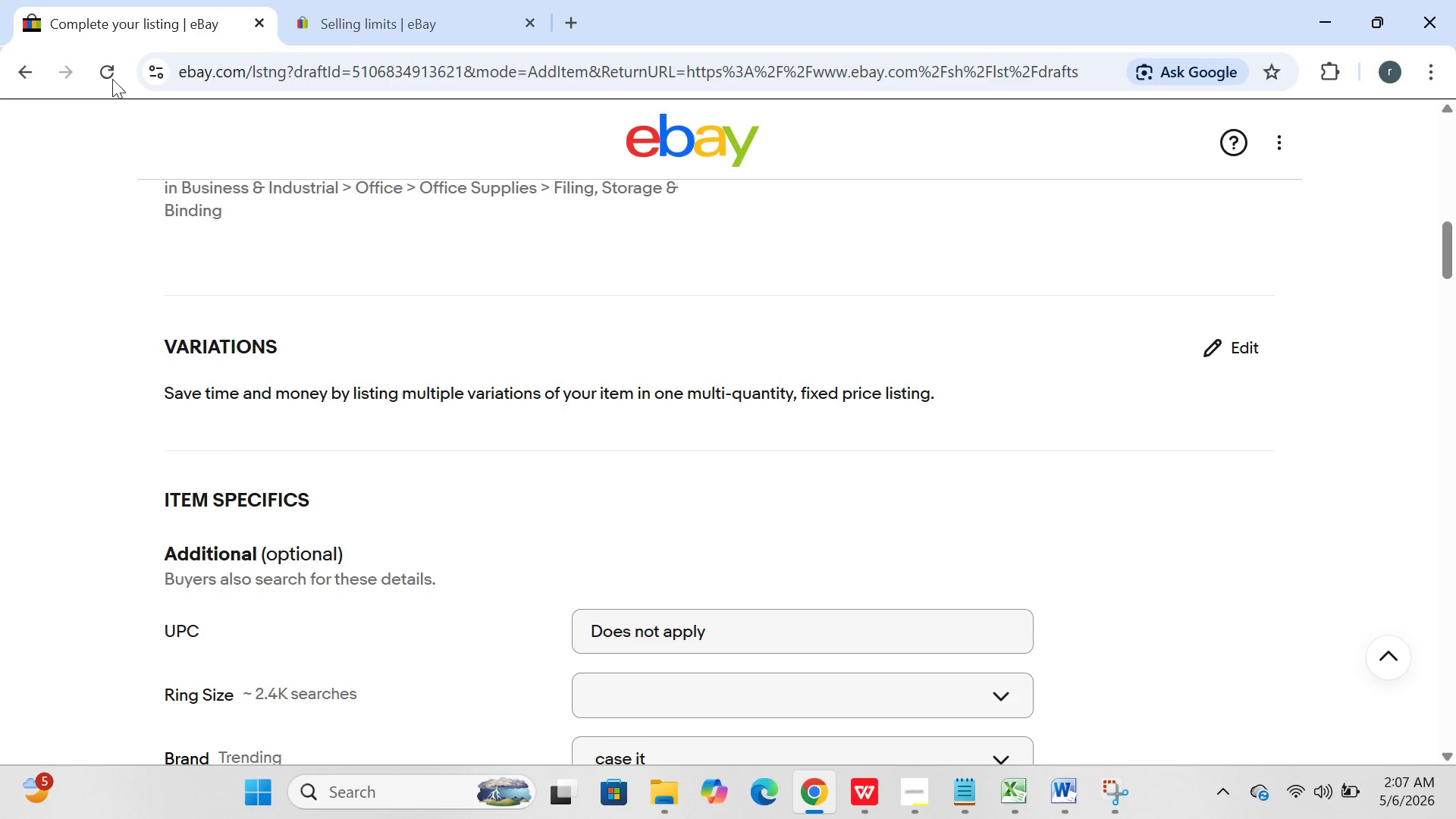 
left_click([27, 74])
 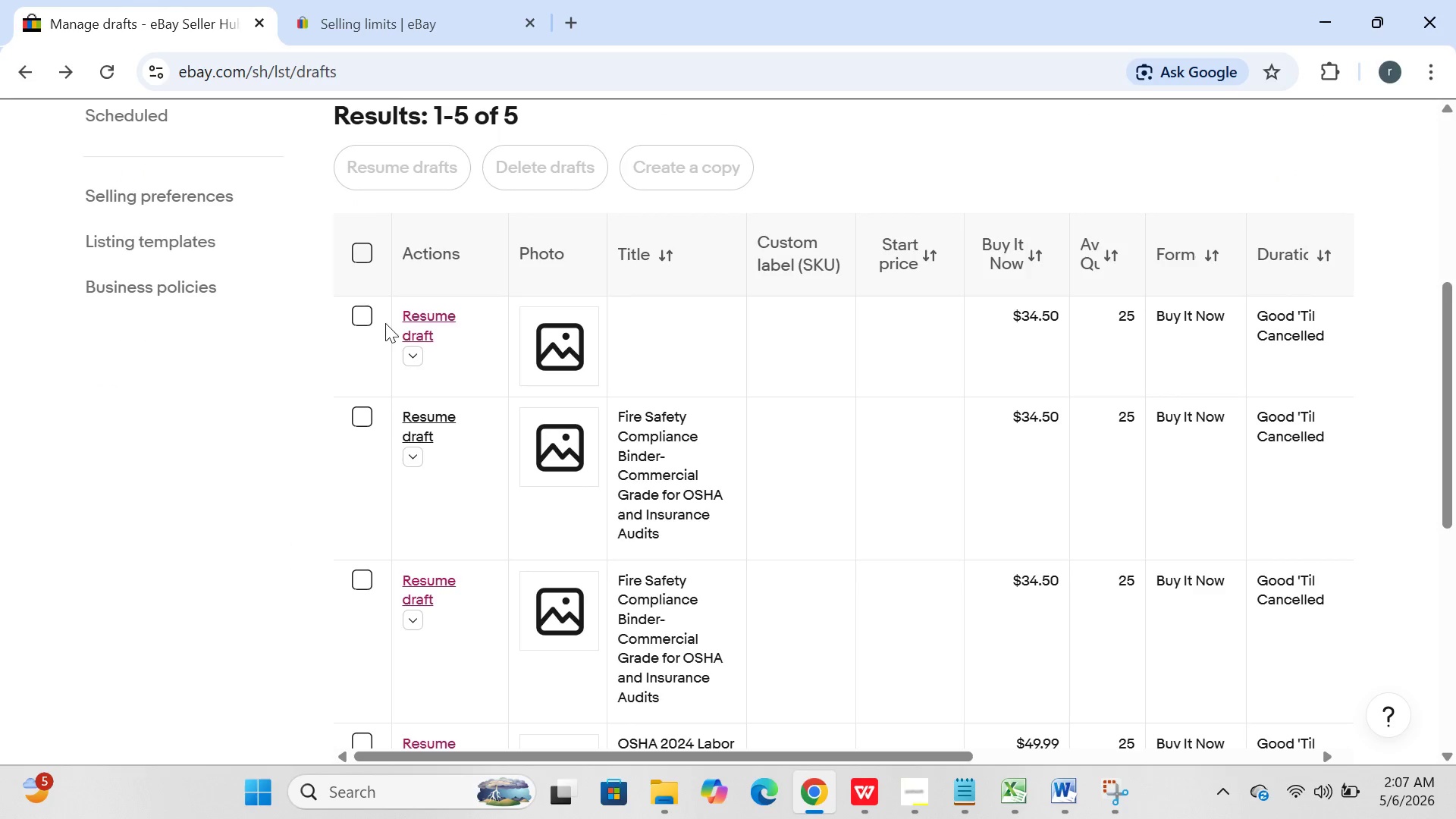 
wait(5.06)
 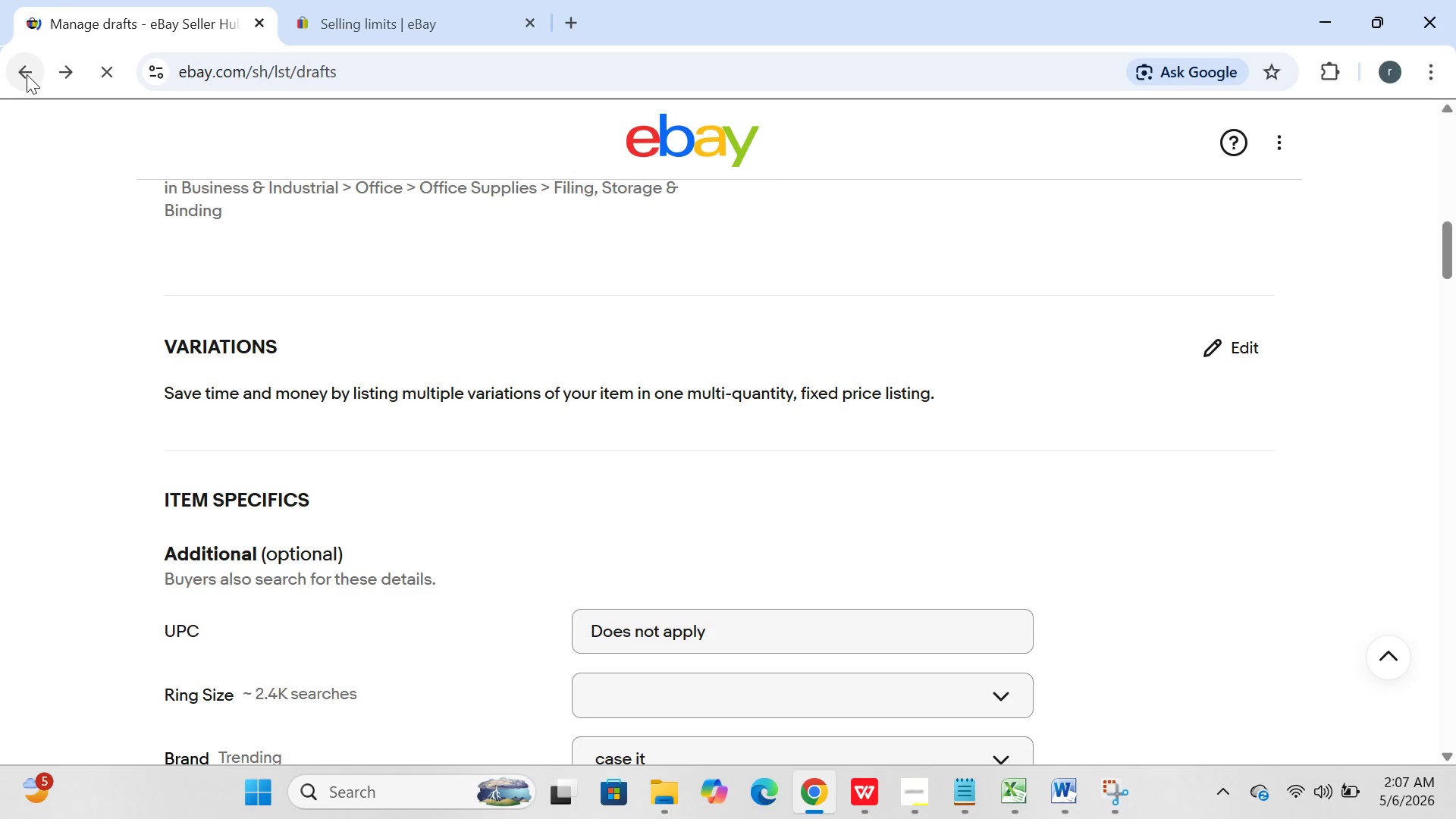 
left_click([364, 316])
 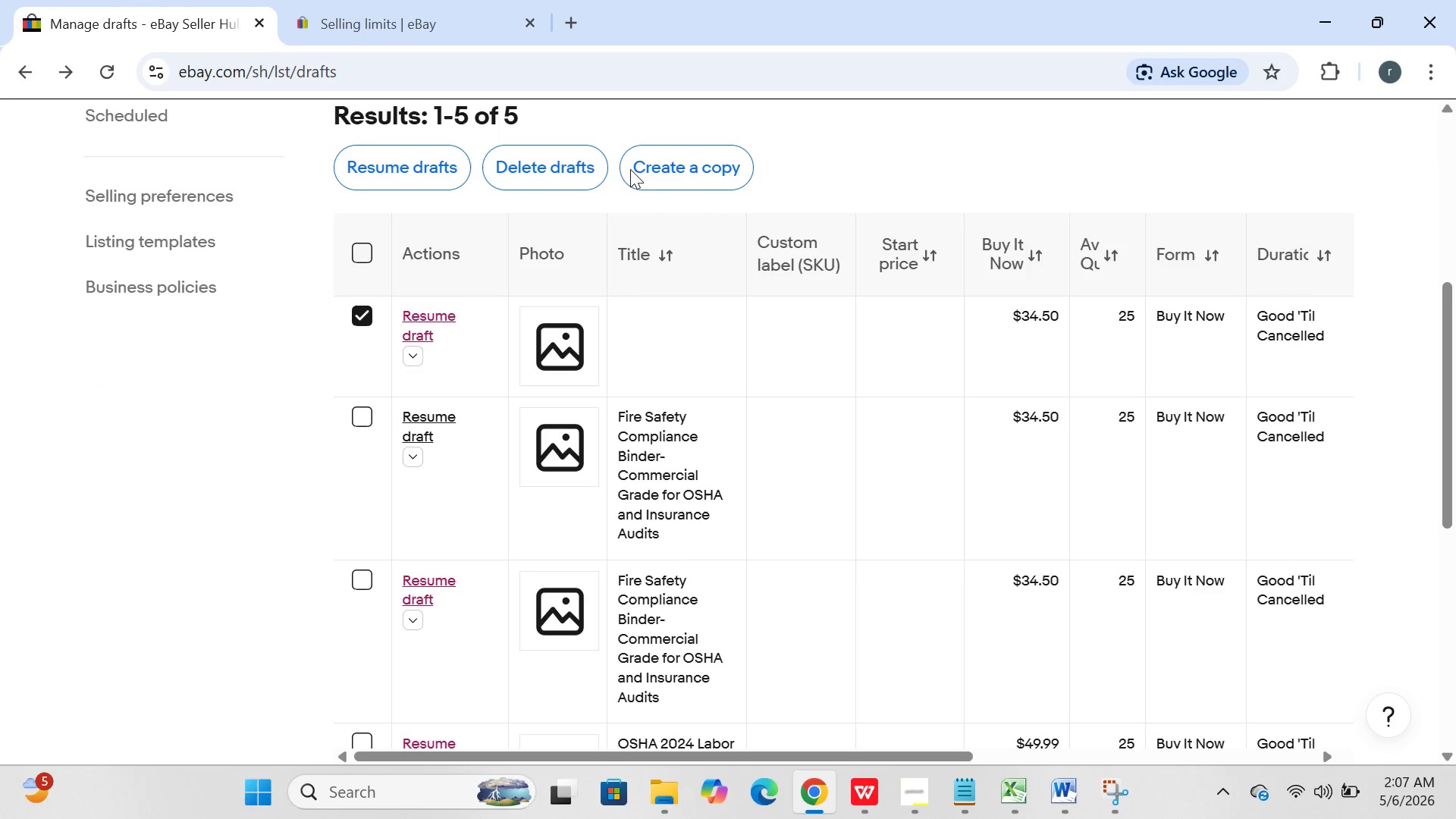 
left_click([565, 164])
 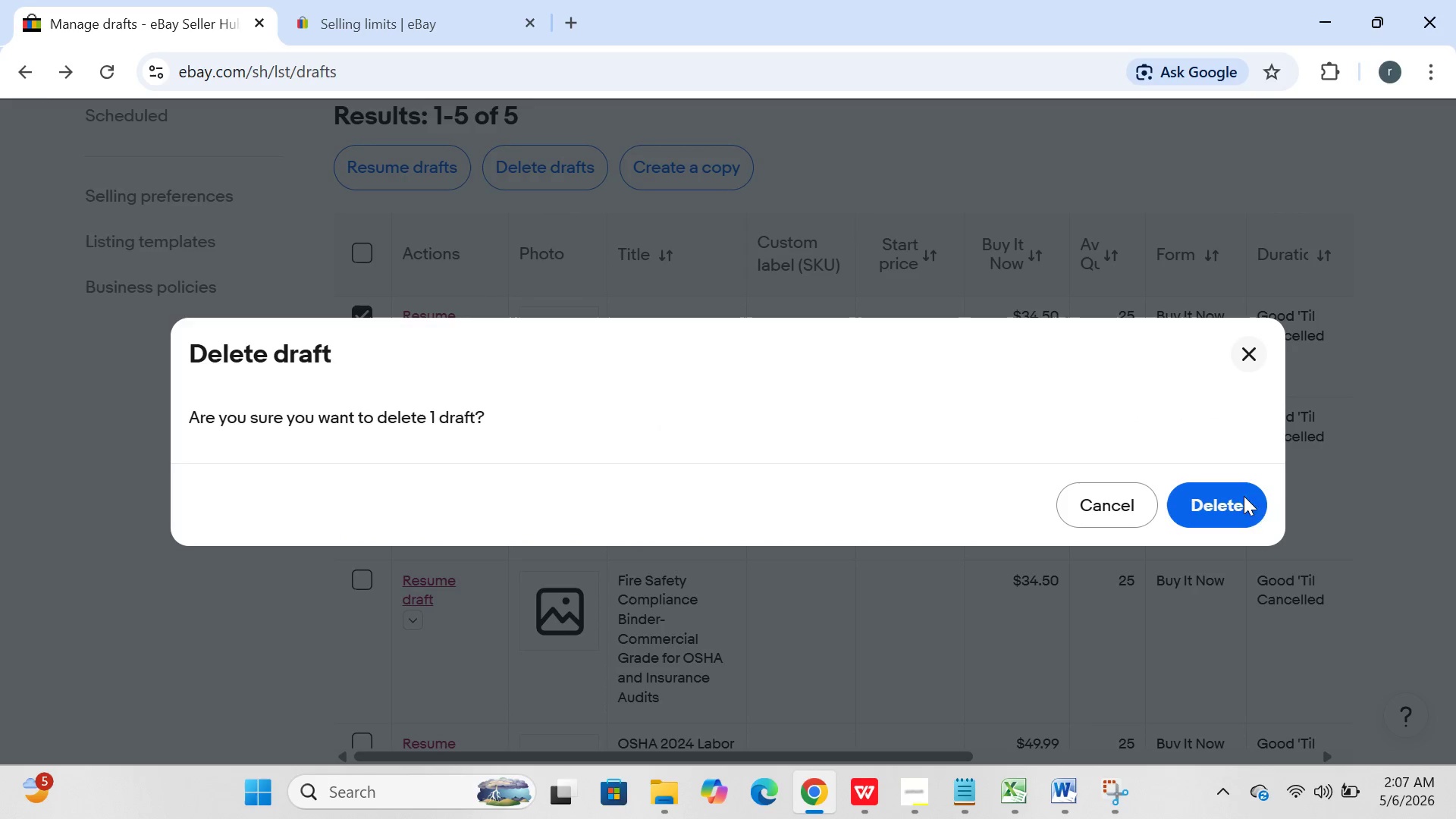 
left_click([1238, 508])
 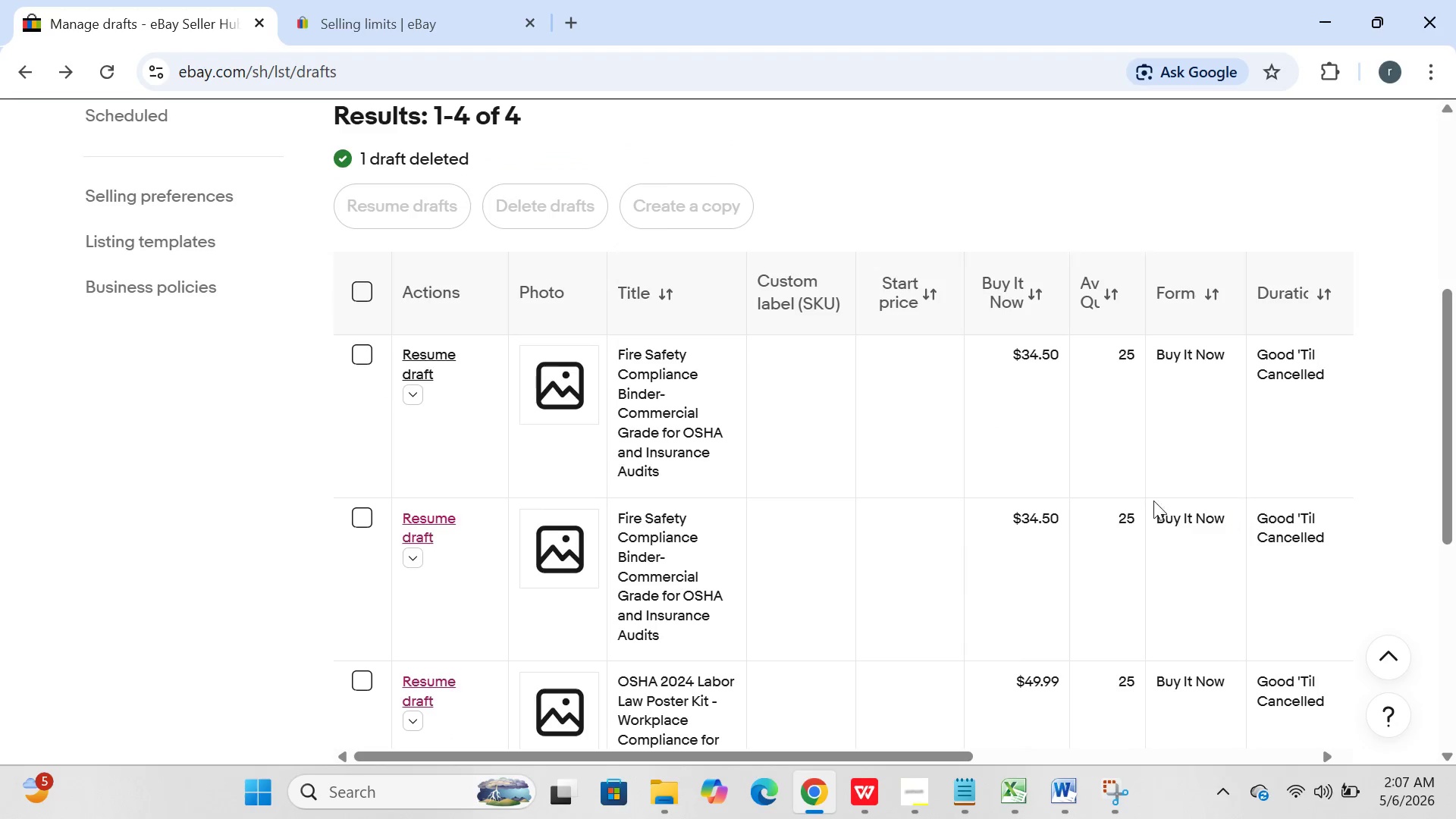 
wait(8.75)
 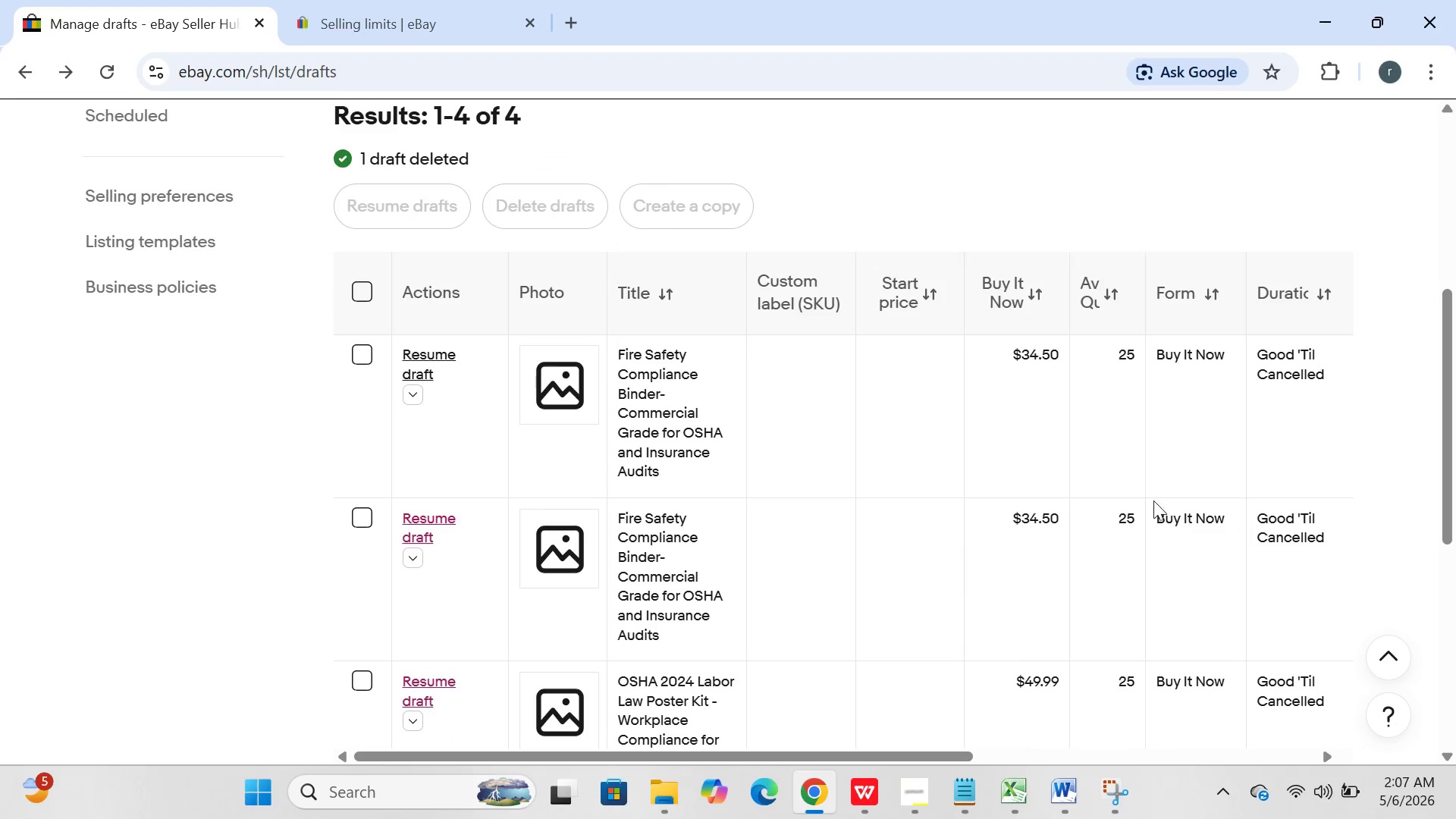 
left_click([362, 237])
 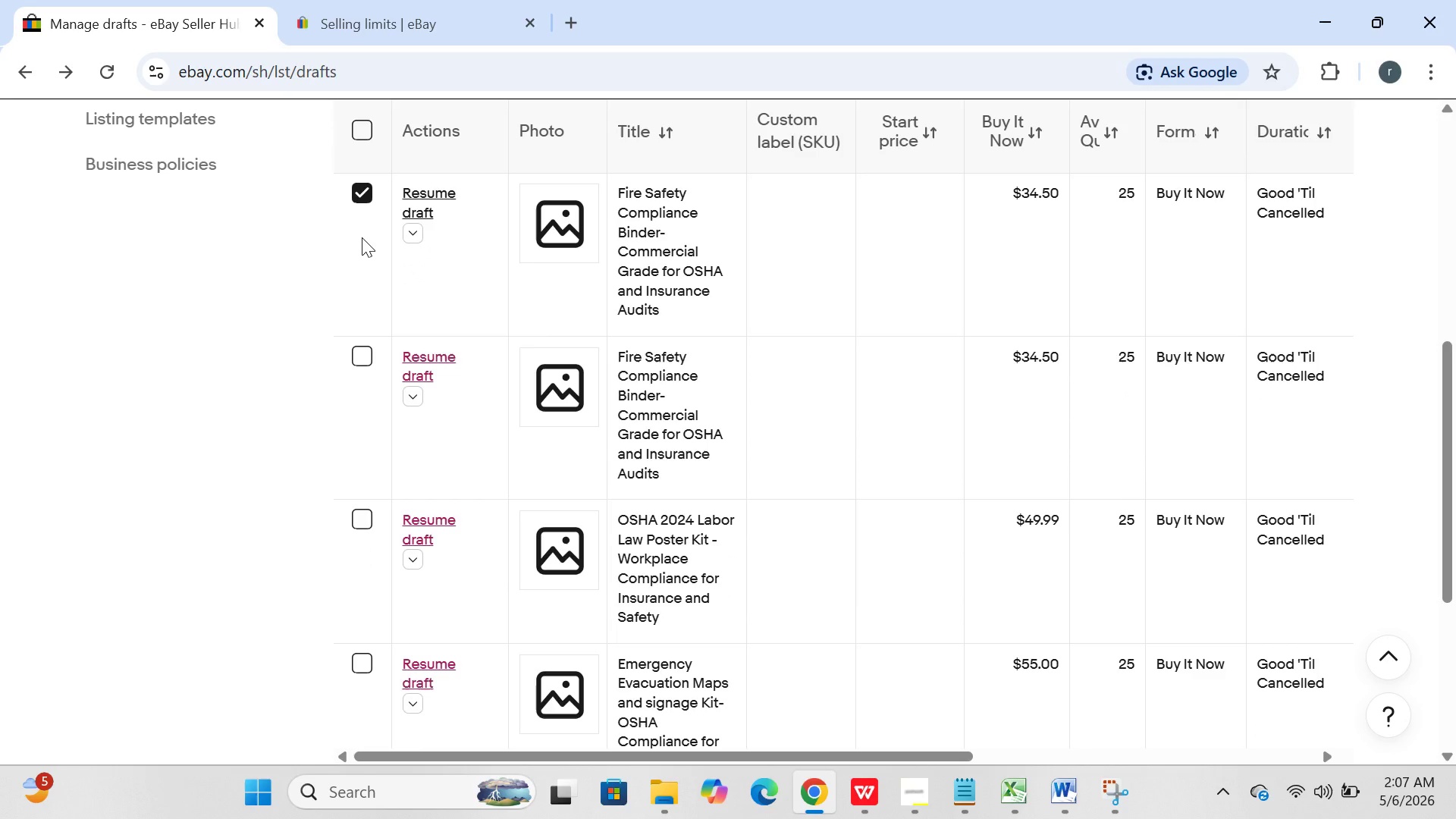 
wait(11.73)
 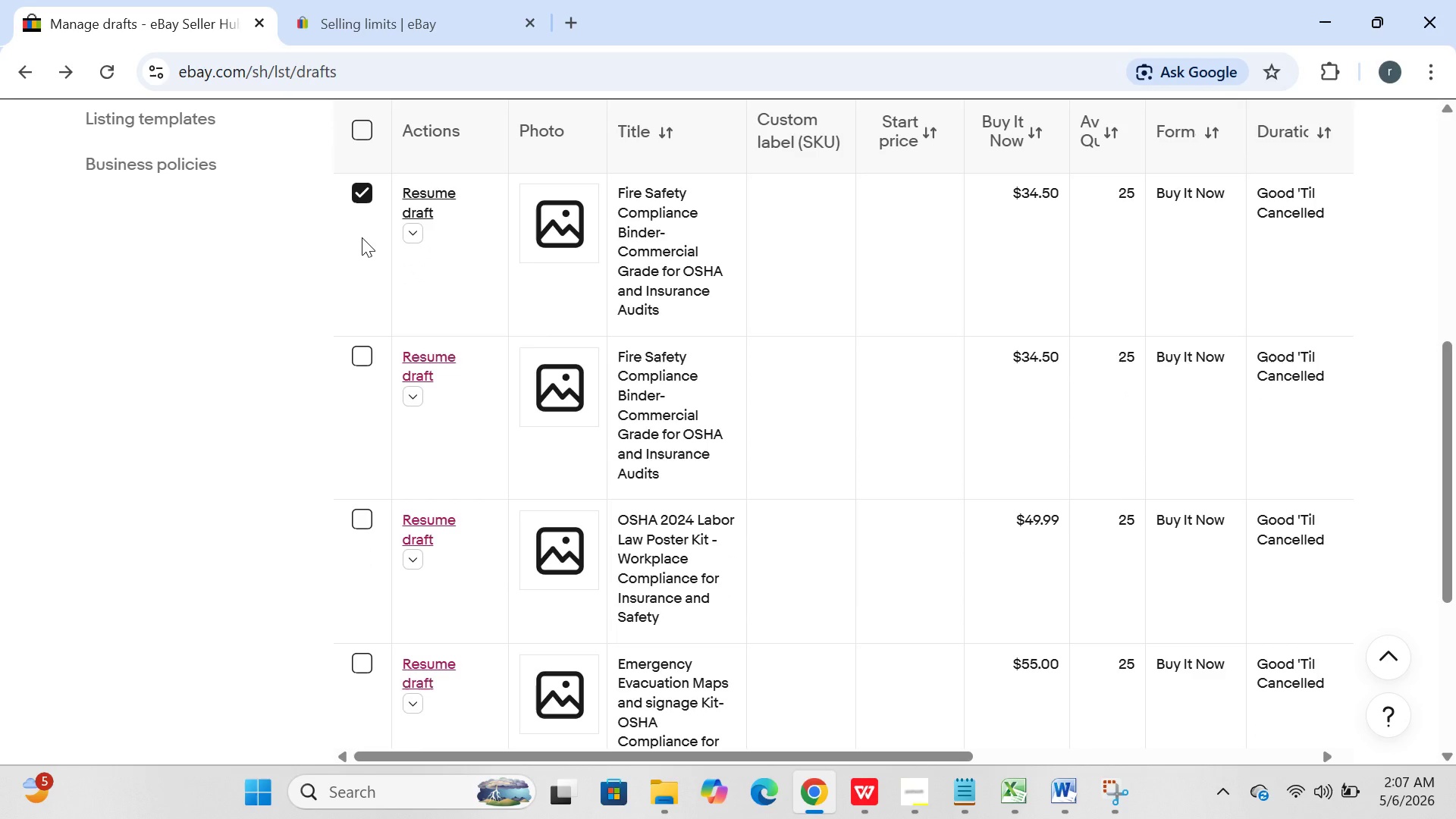 
left_click([555, 328])
 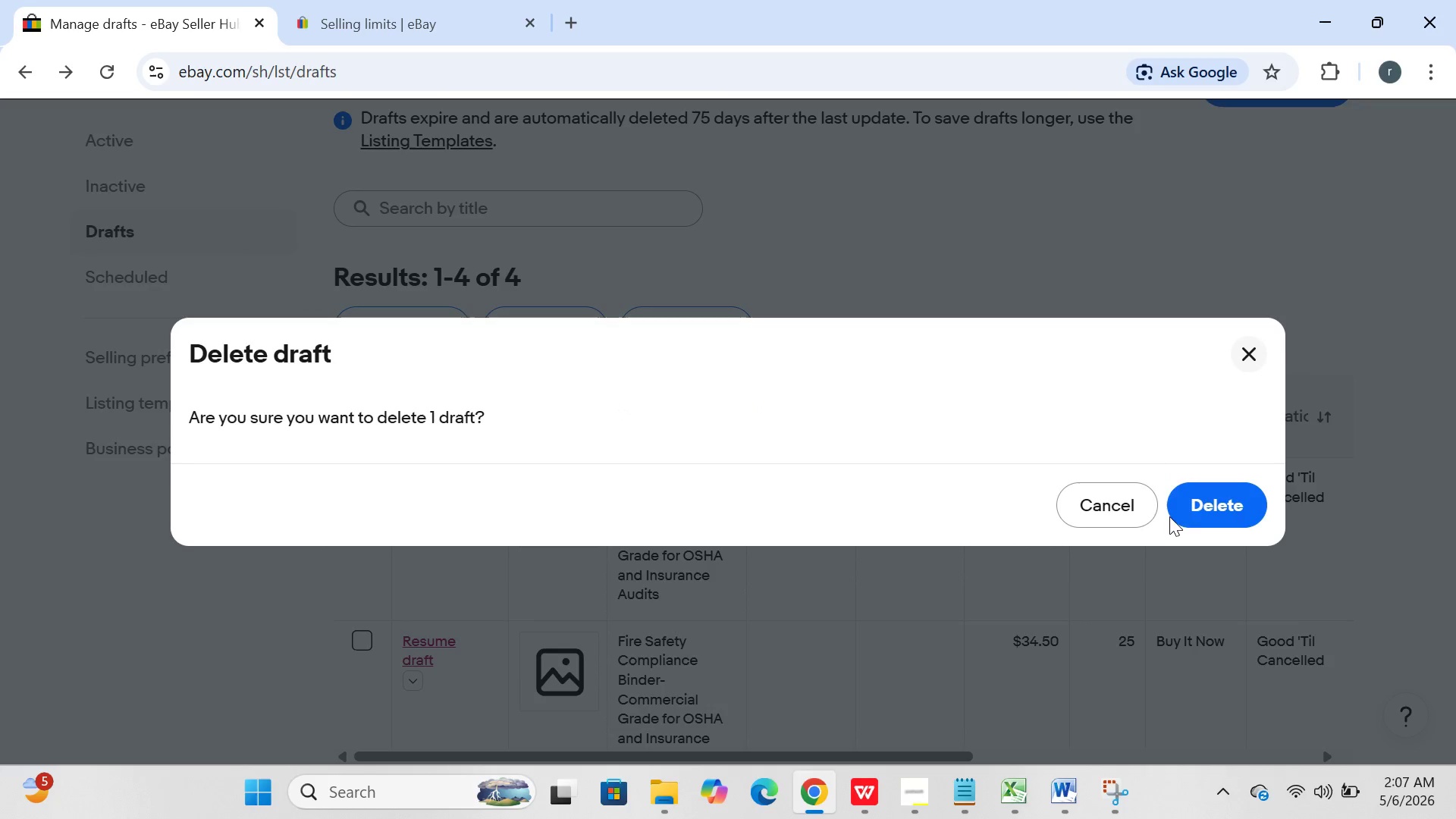 
left_click([1222, 507])
 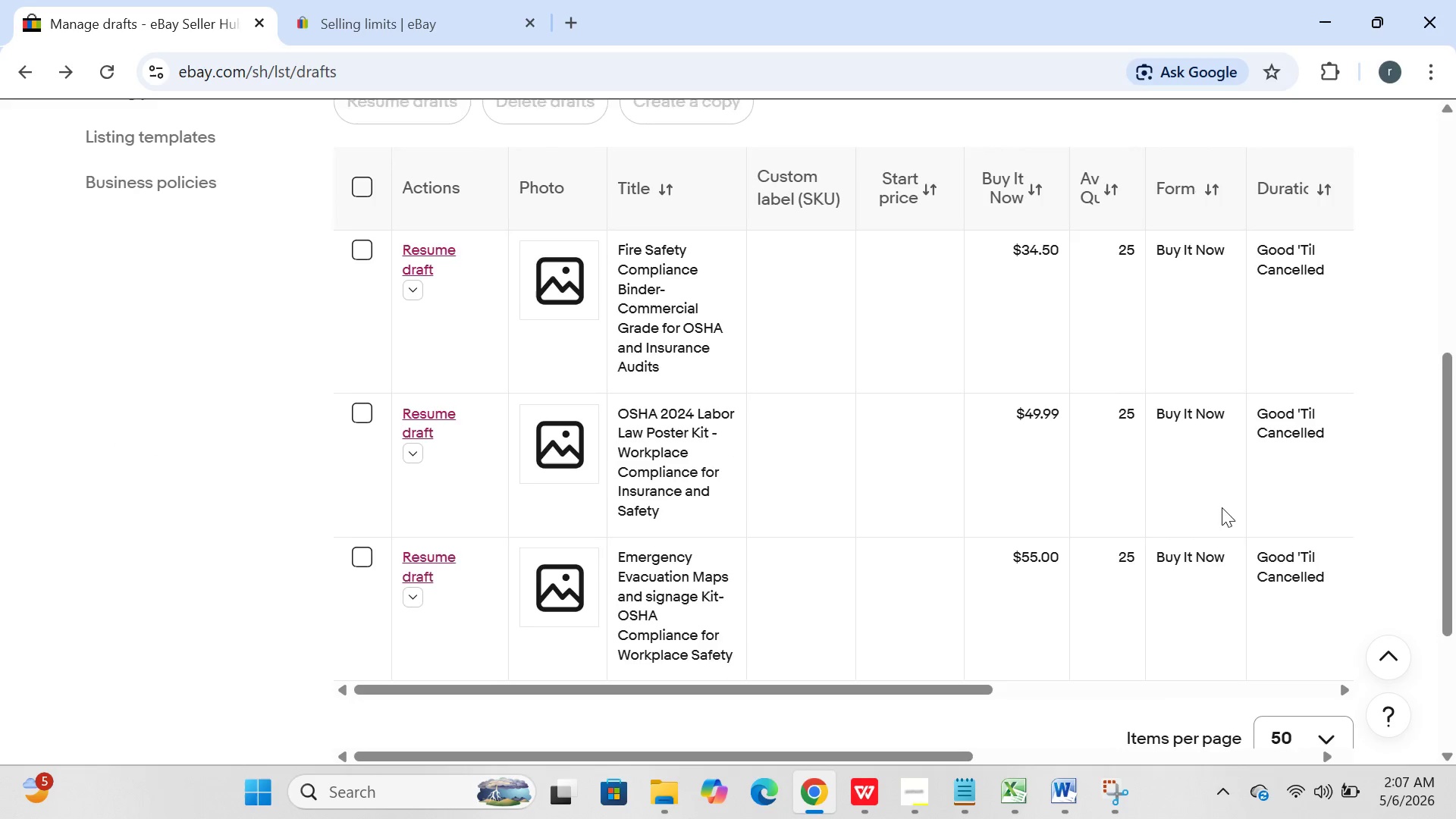 
wait(8.73)
 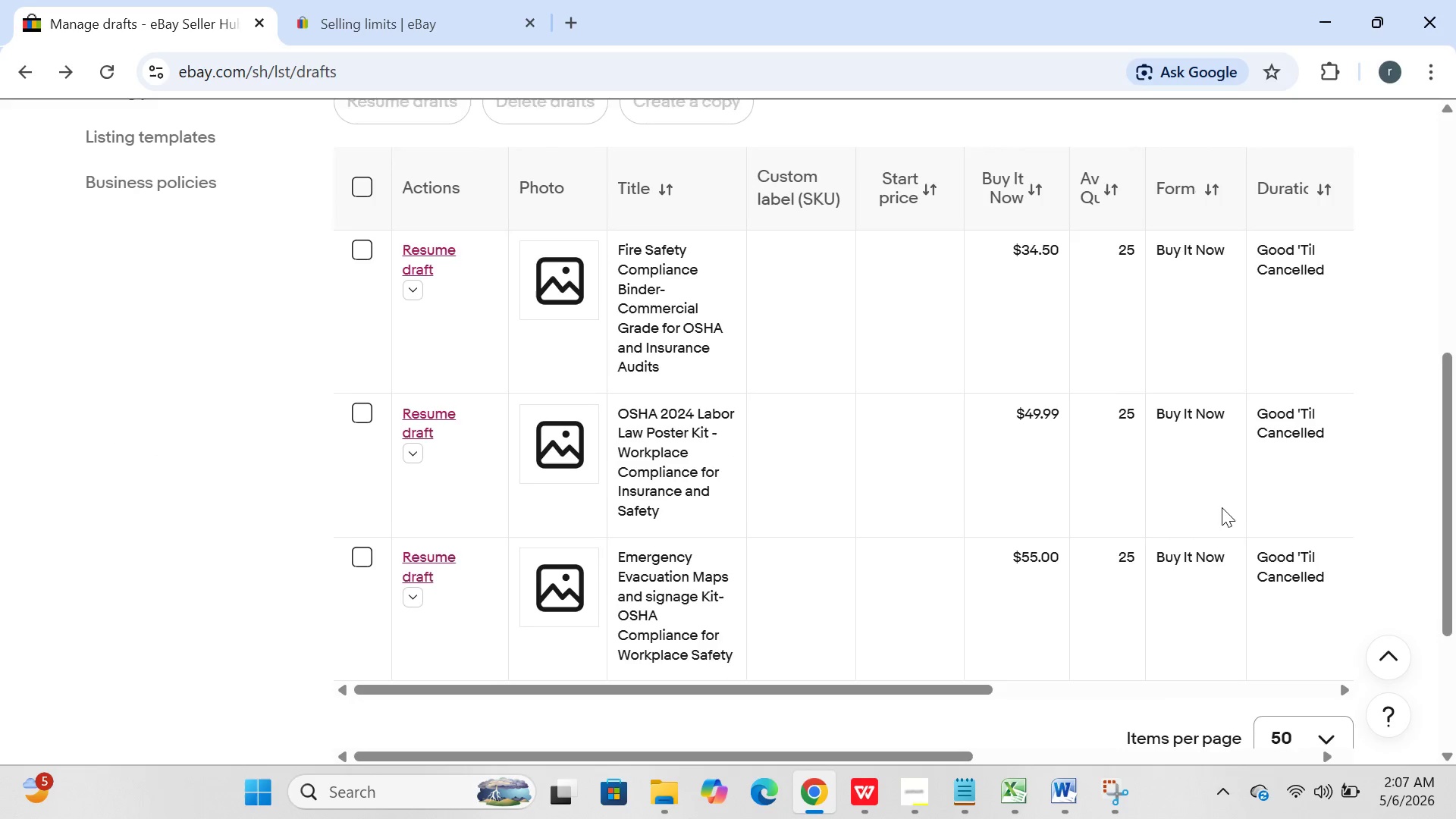 
left_click([965, 786])
 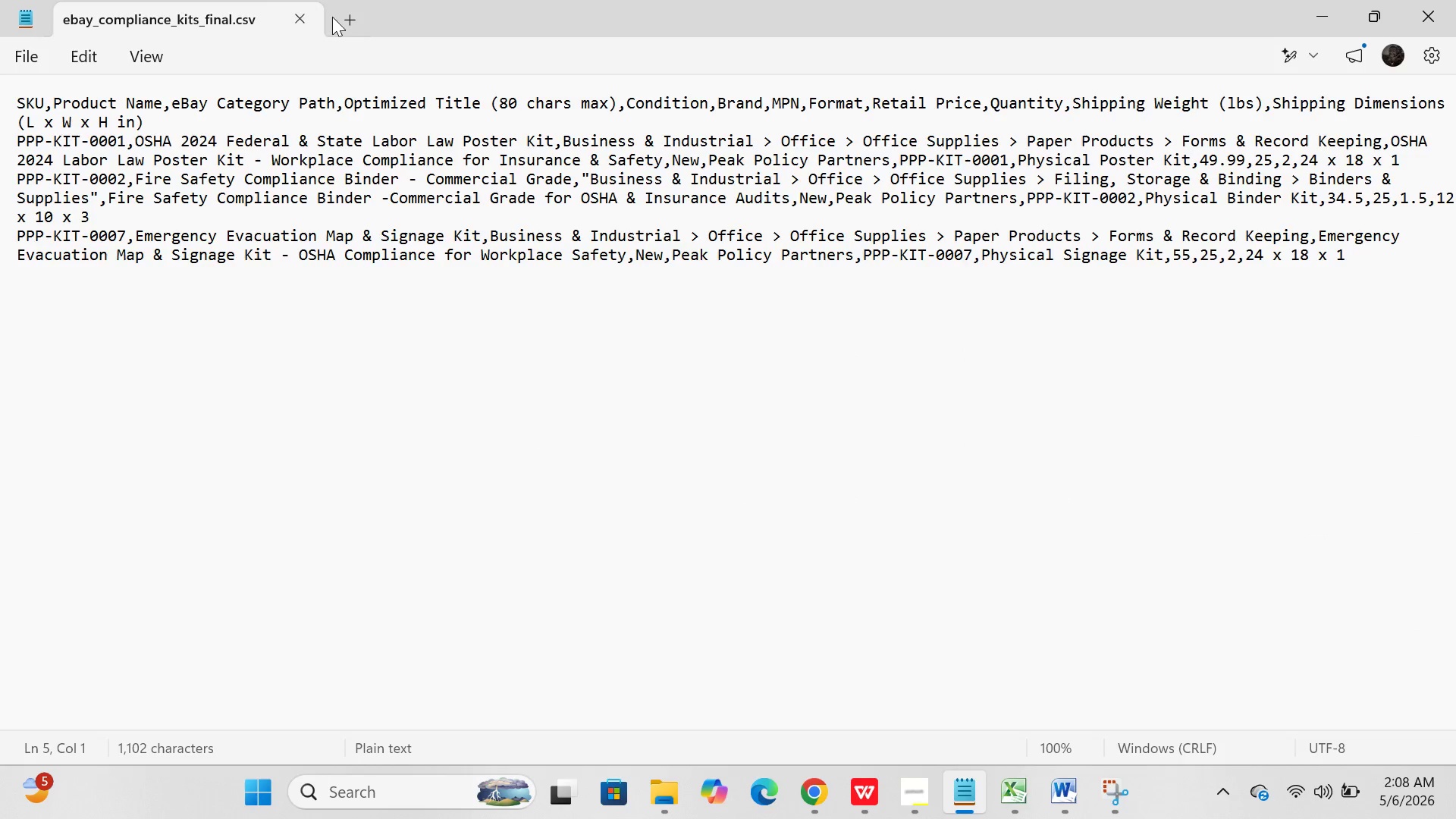 
left_click([348, 19])
 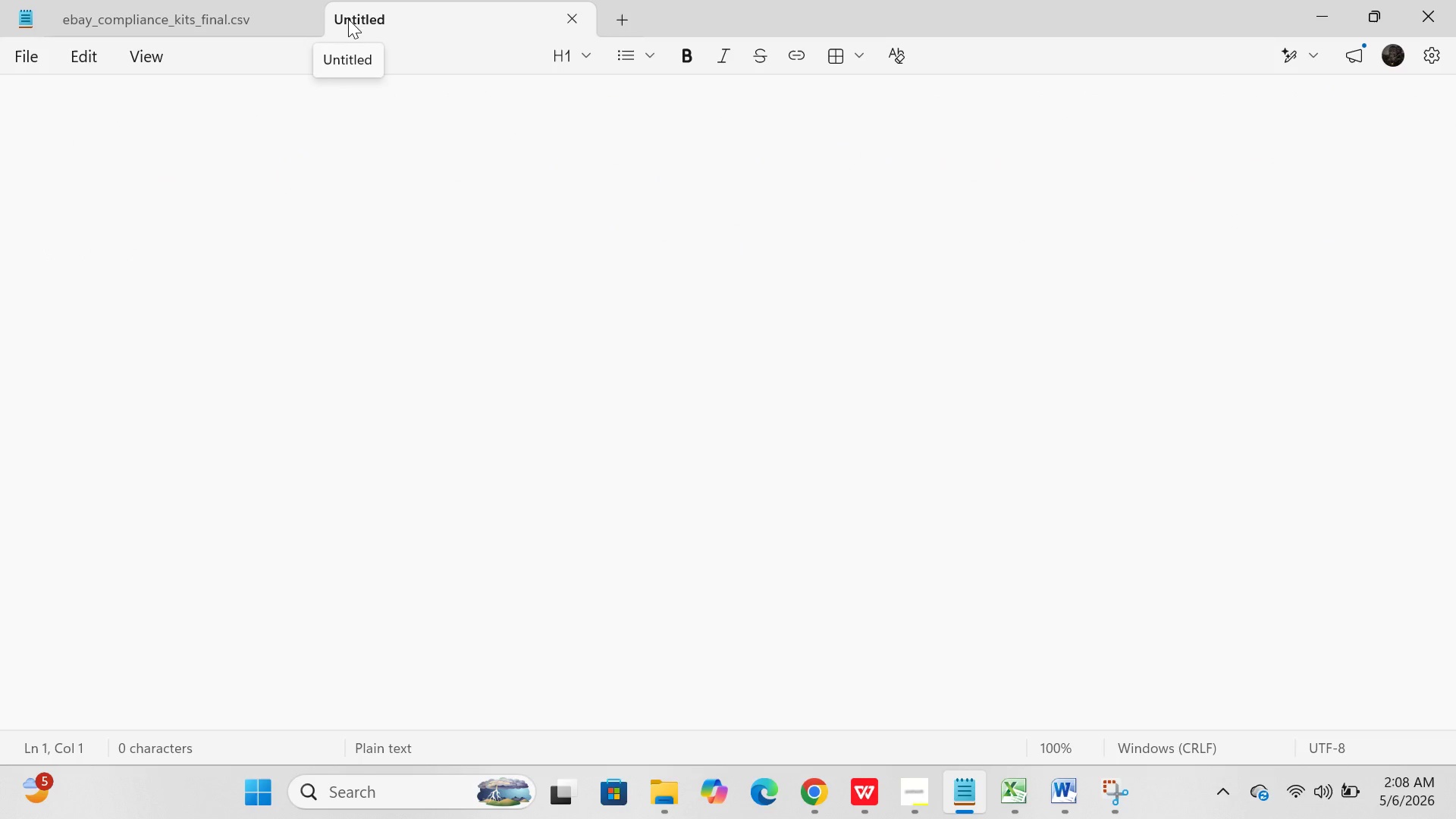 
left_click([123, 136])
 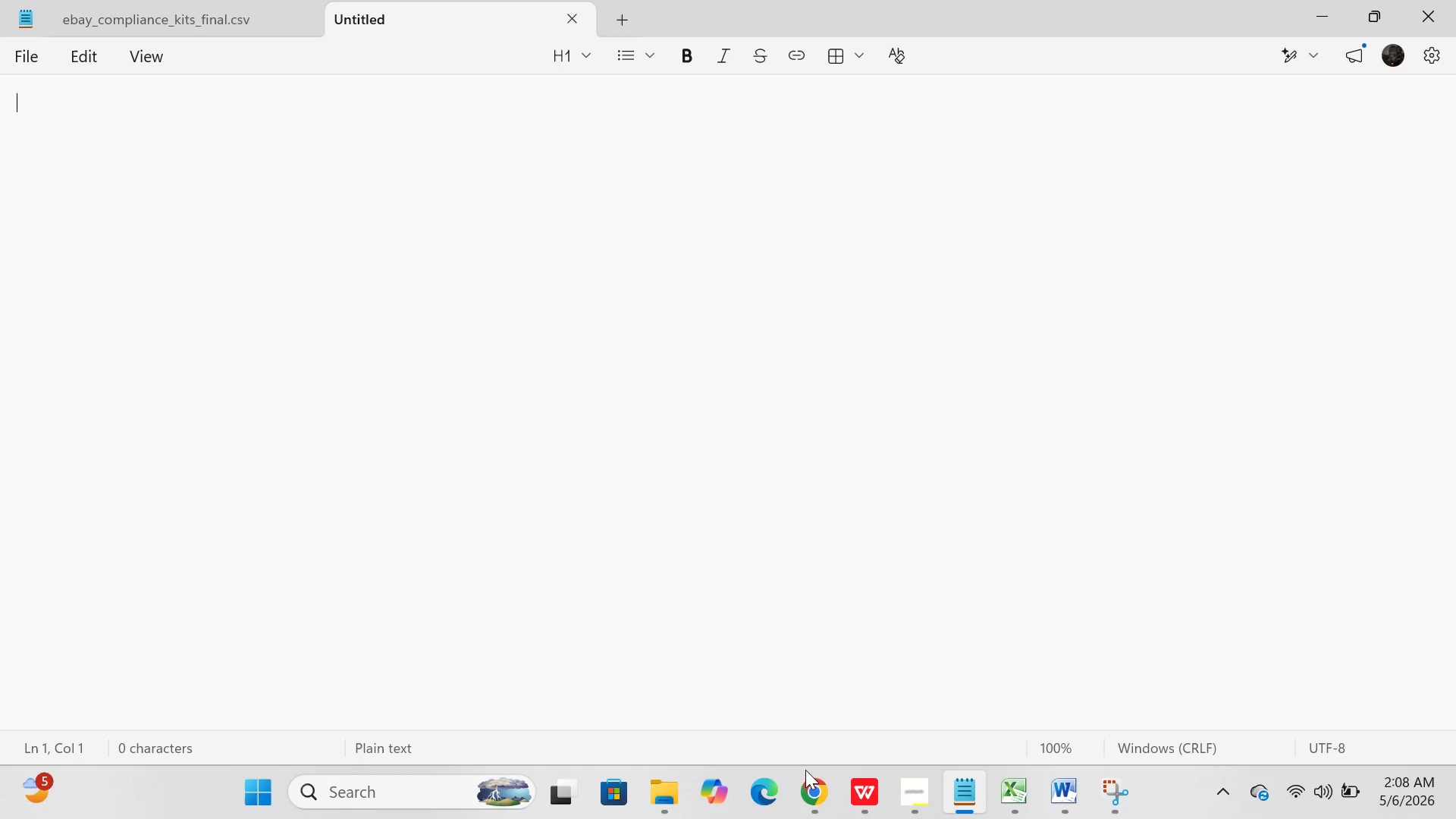 
left_click([803, 800])
 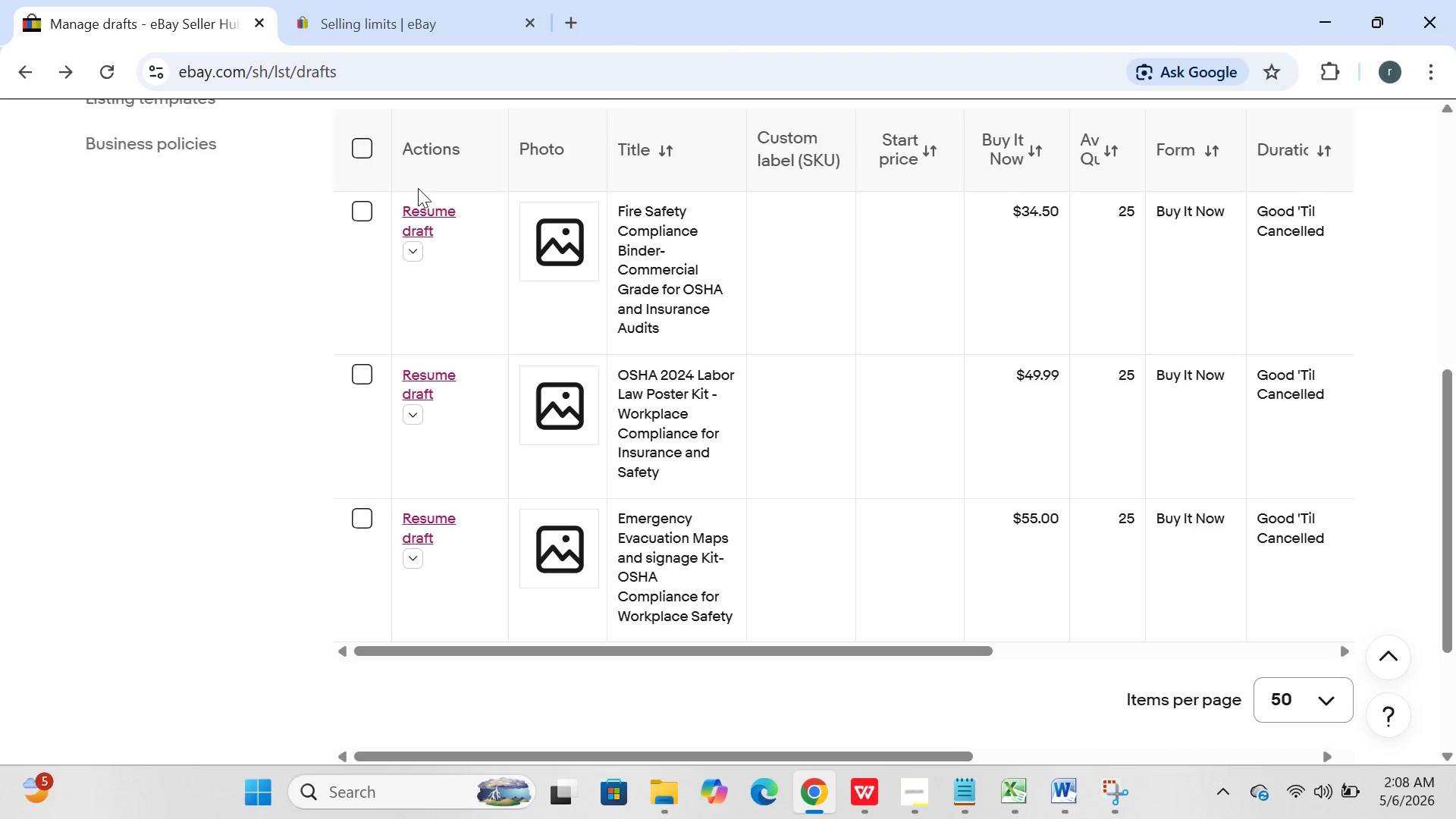 
left_click([424, 215])
 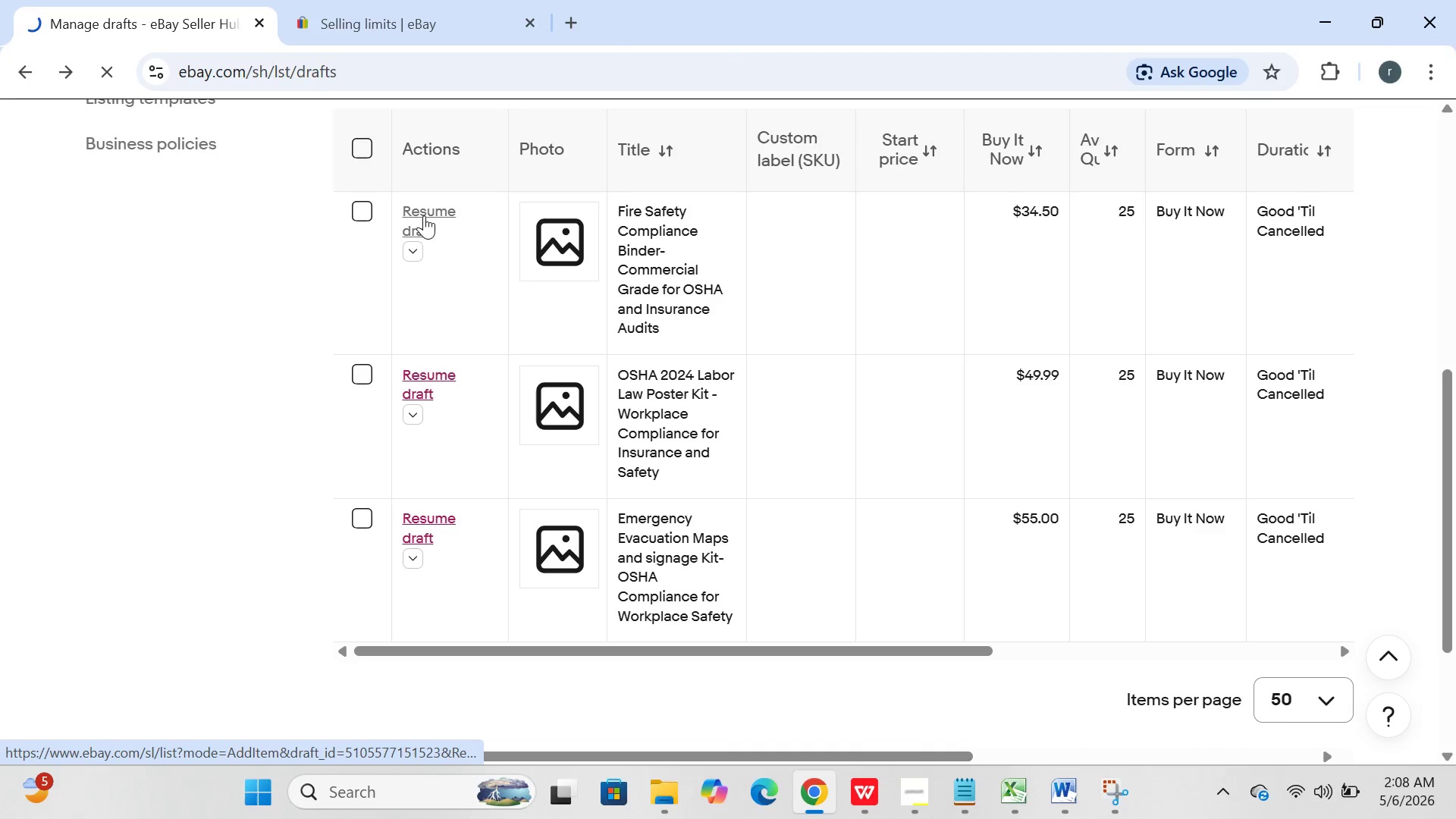 
left_click([424, 215])
 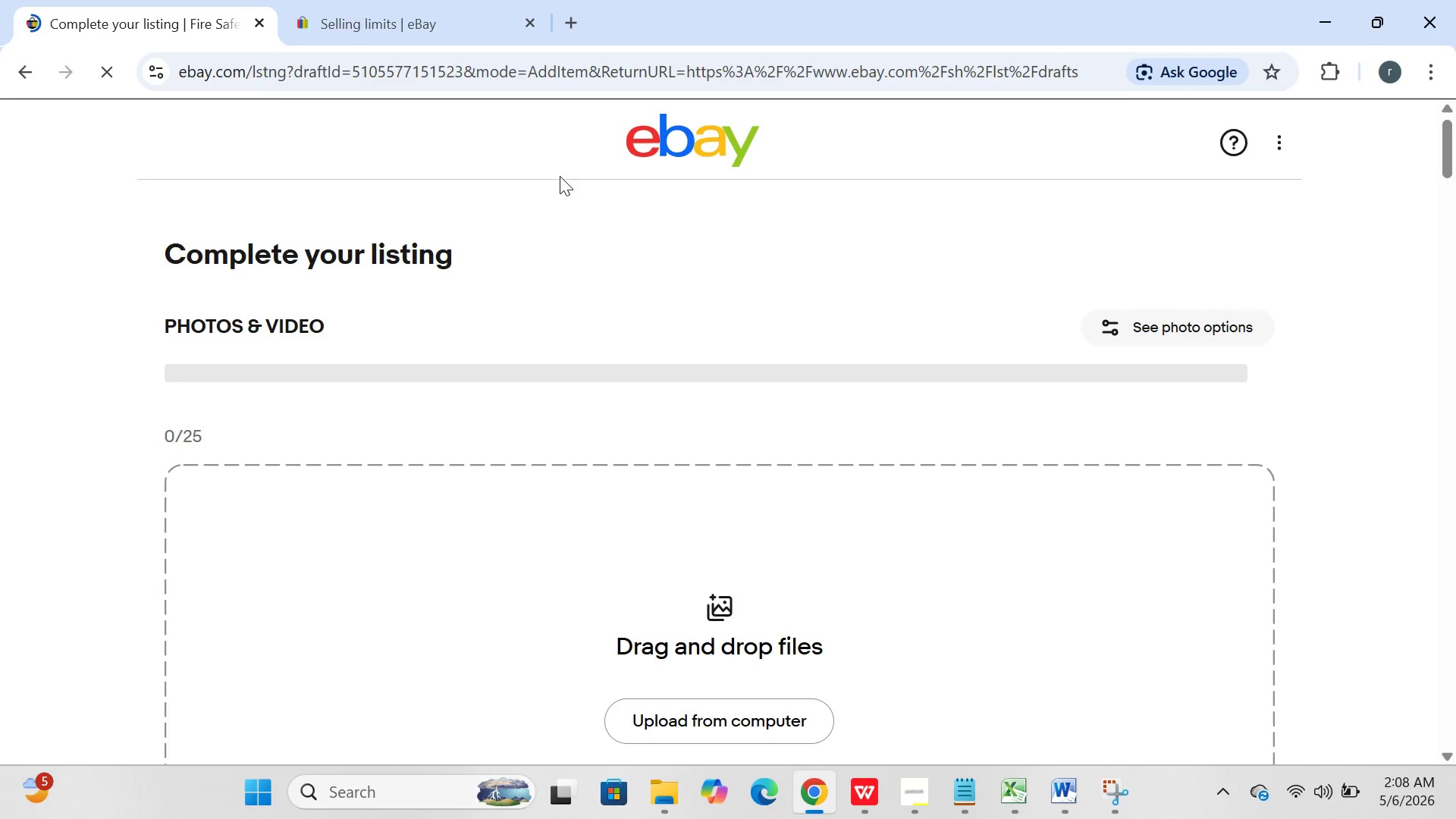 
wait(6.14)
 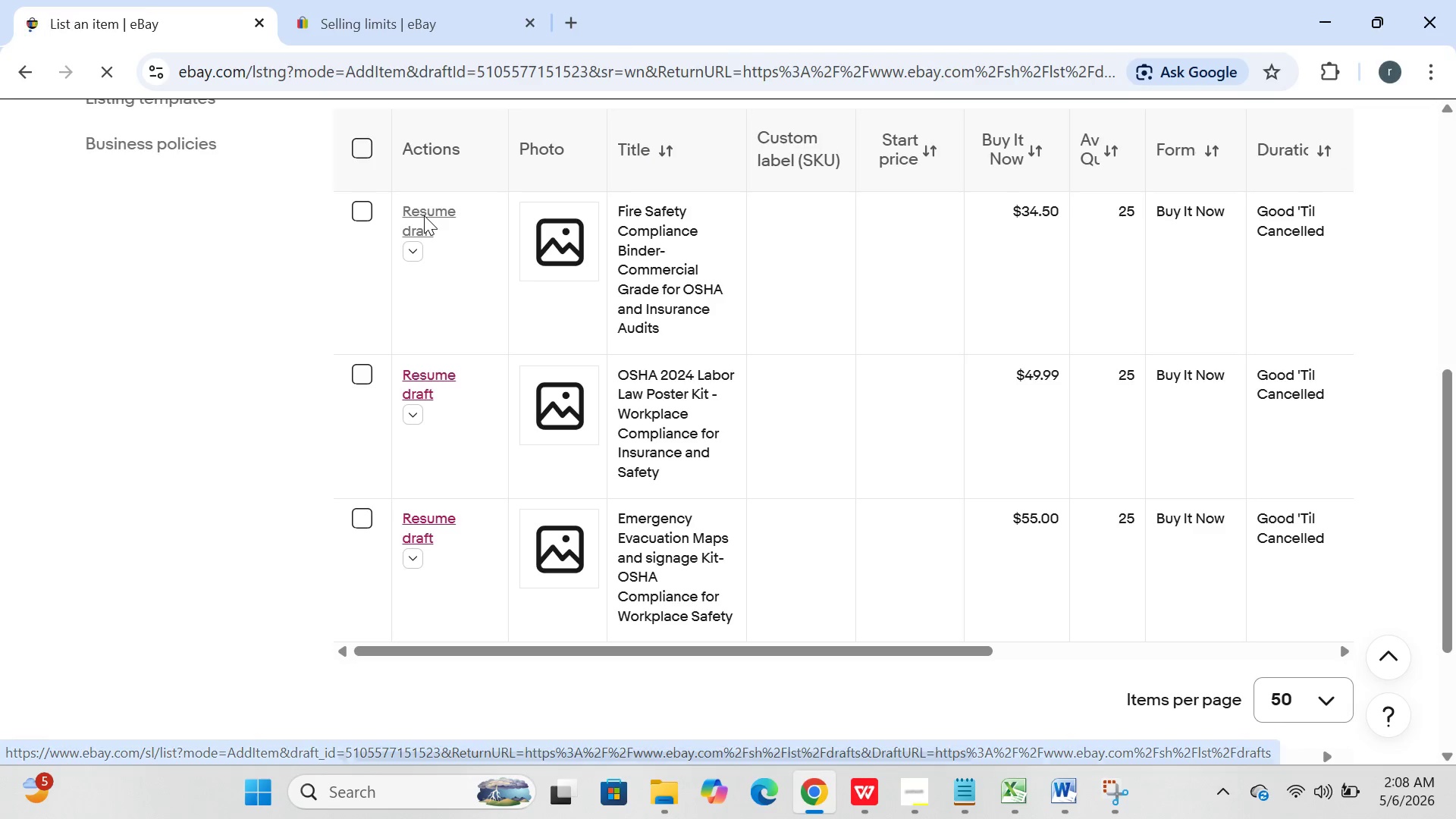 
left_click([1088, 67])
 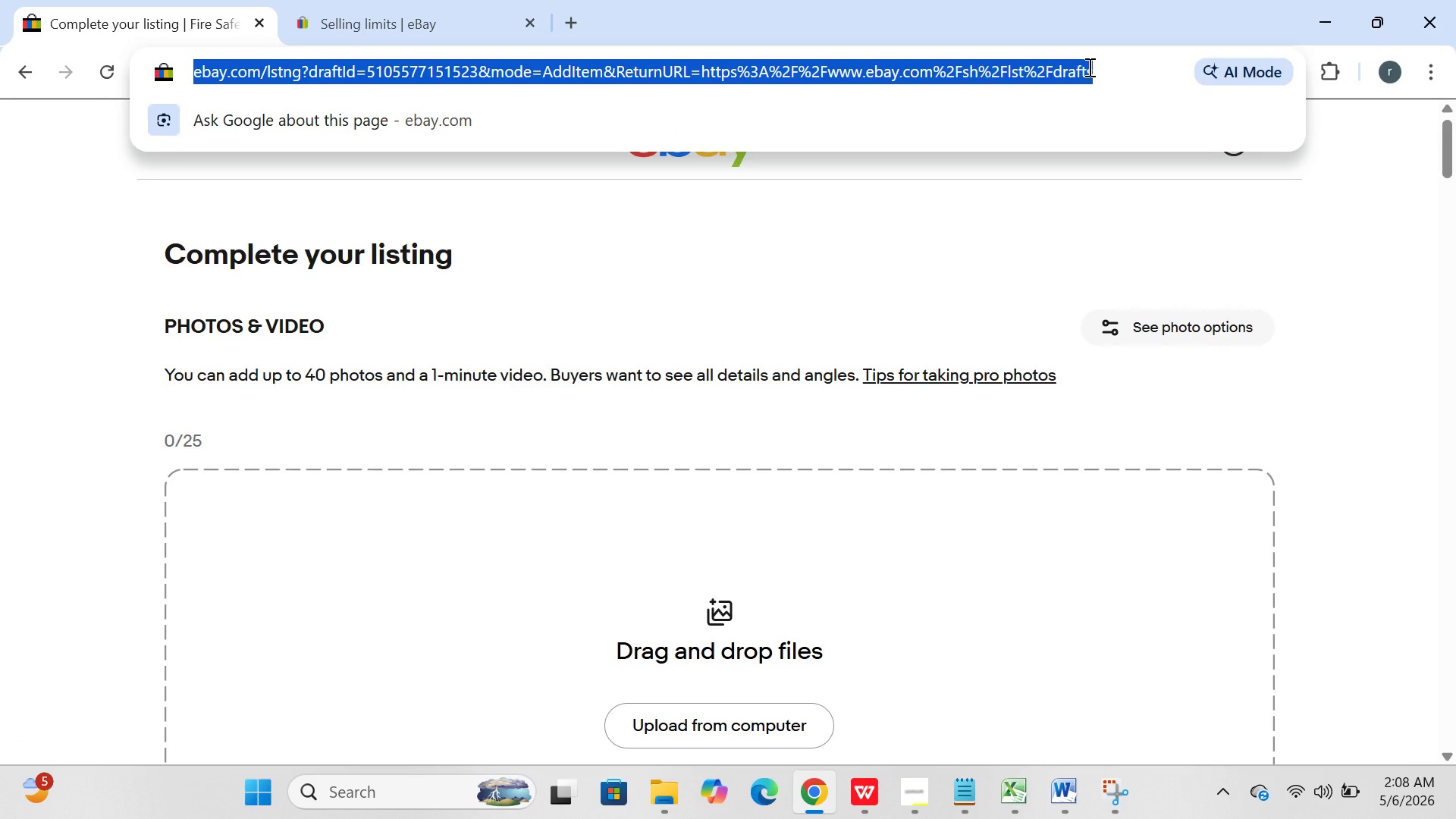 
key(Control+C)
 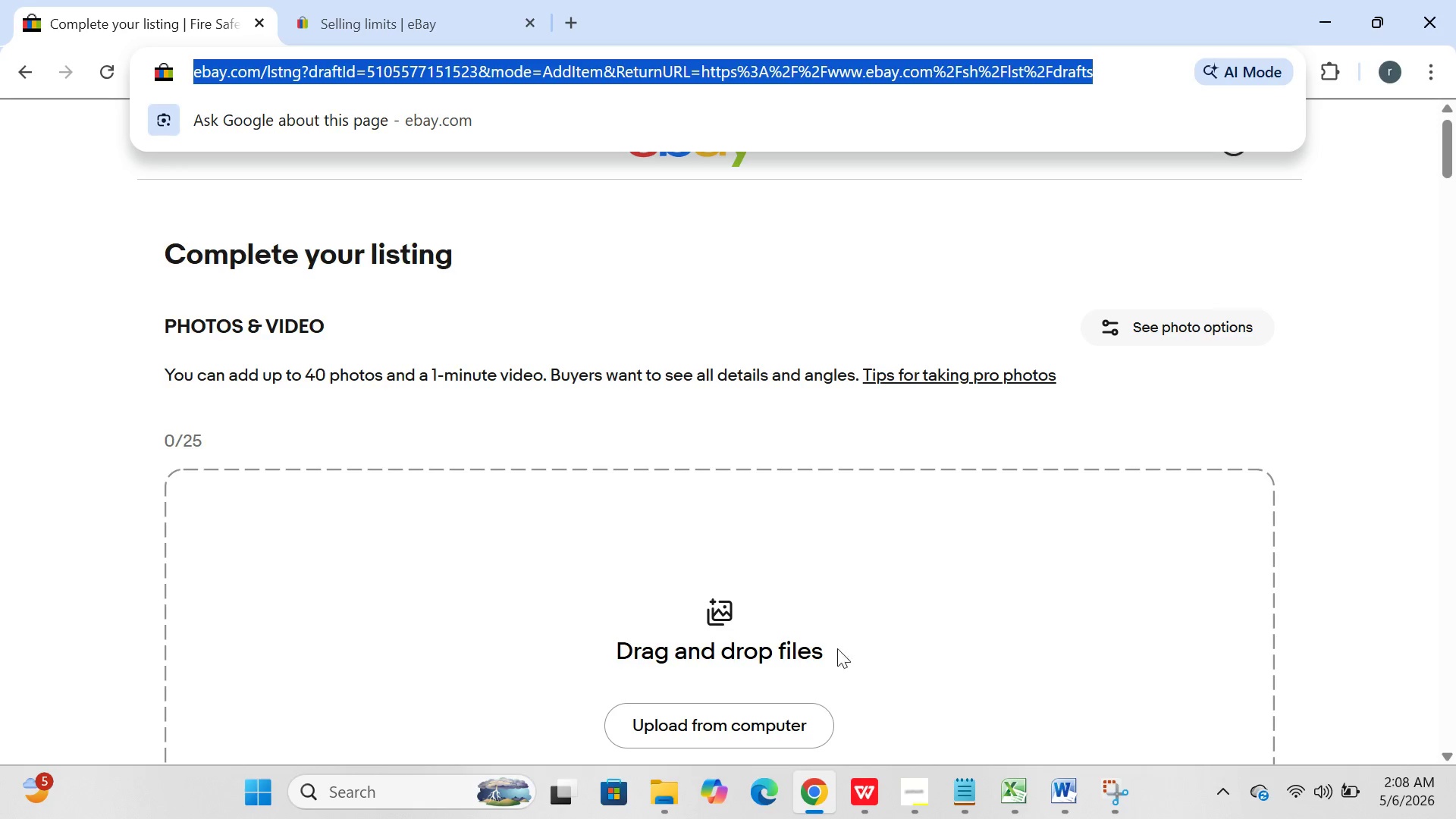 
left_click([970, 787])
 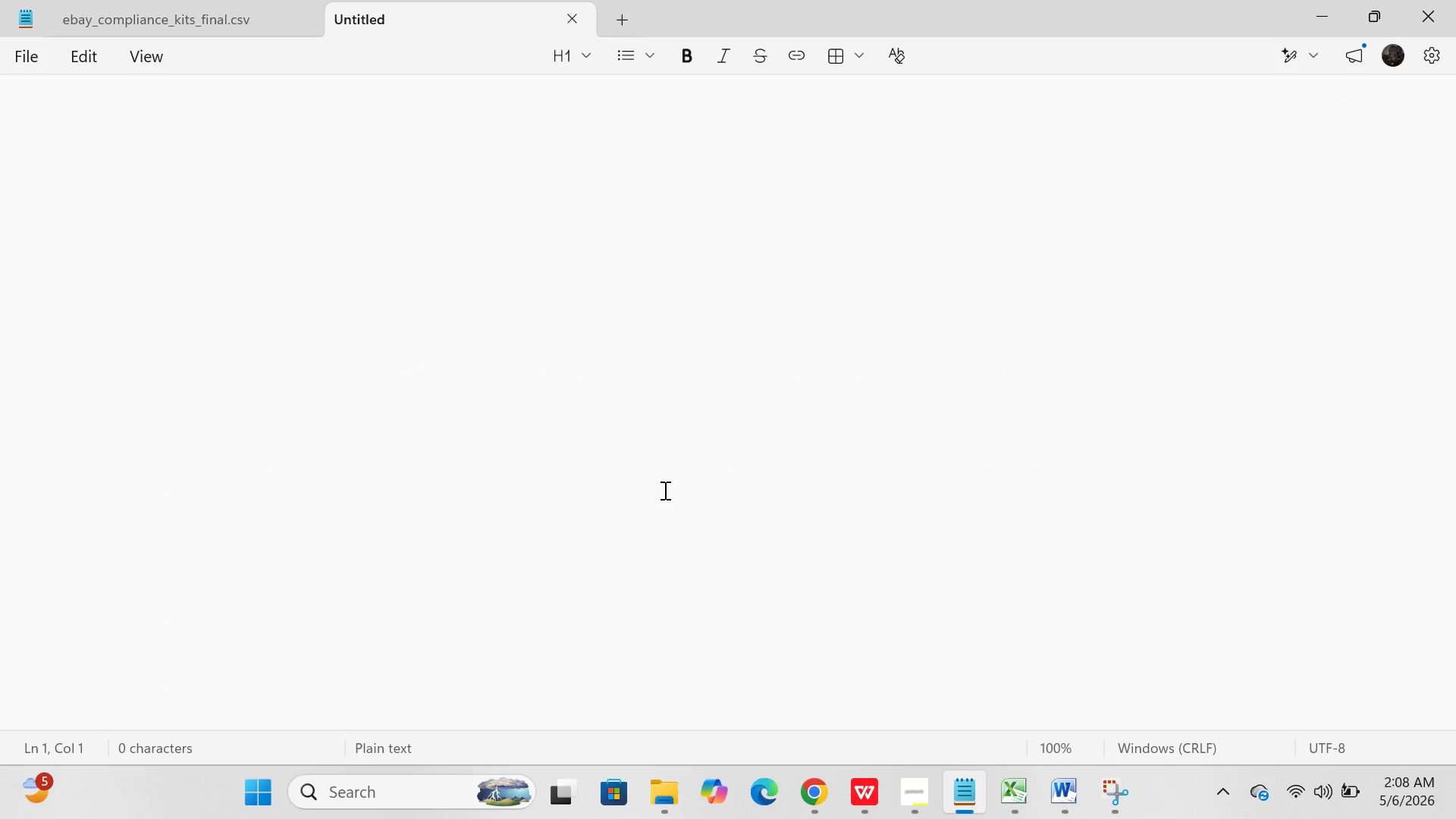 
key(Control+V)
 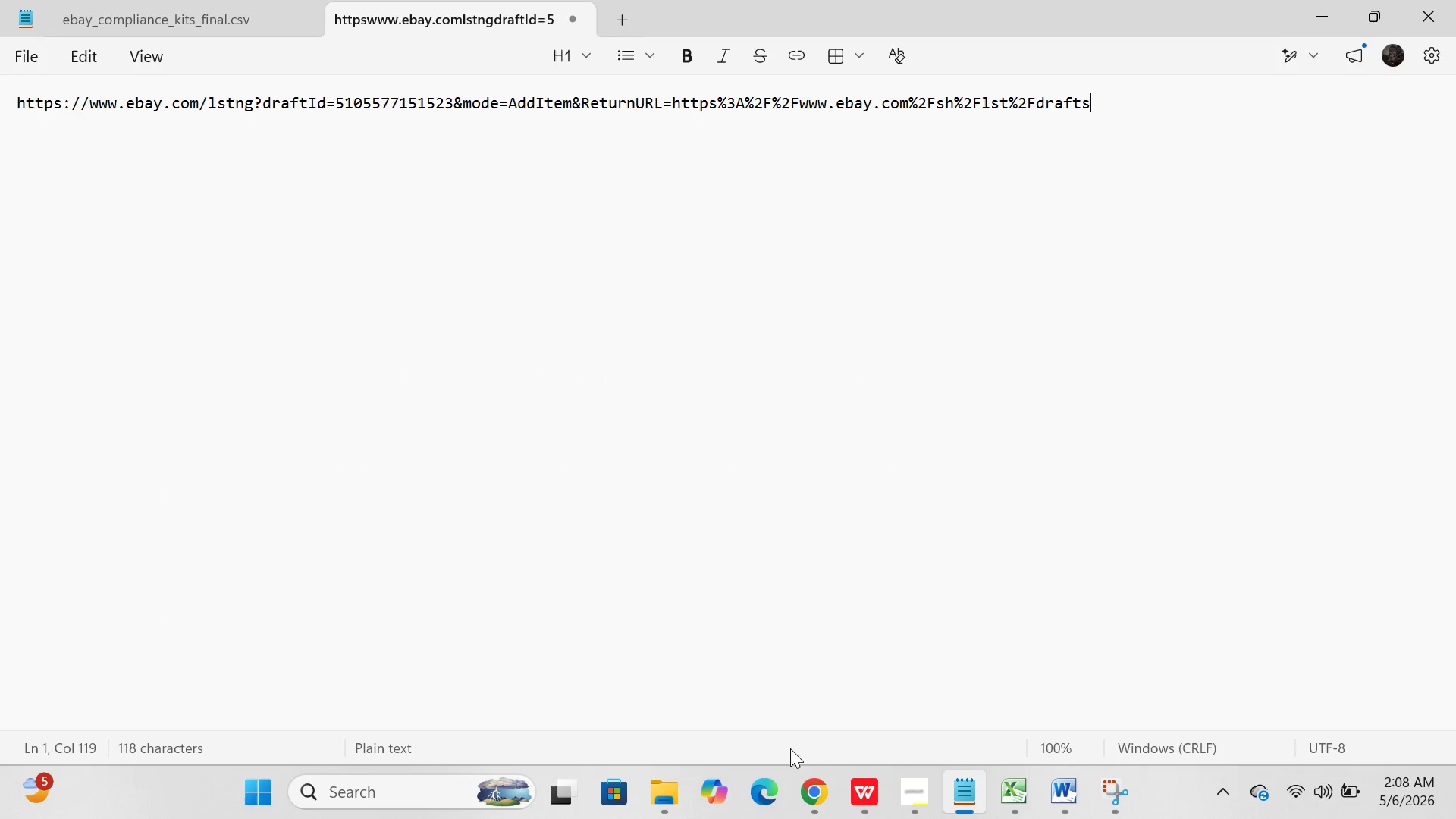 
left_click([806, 790])
 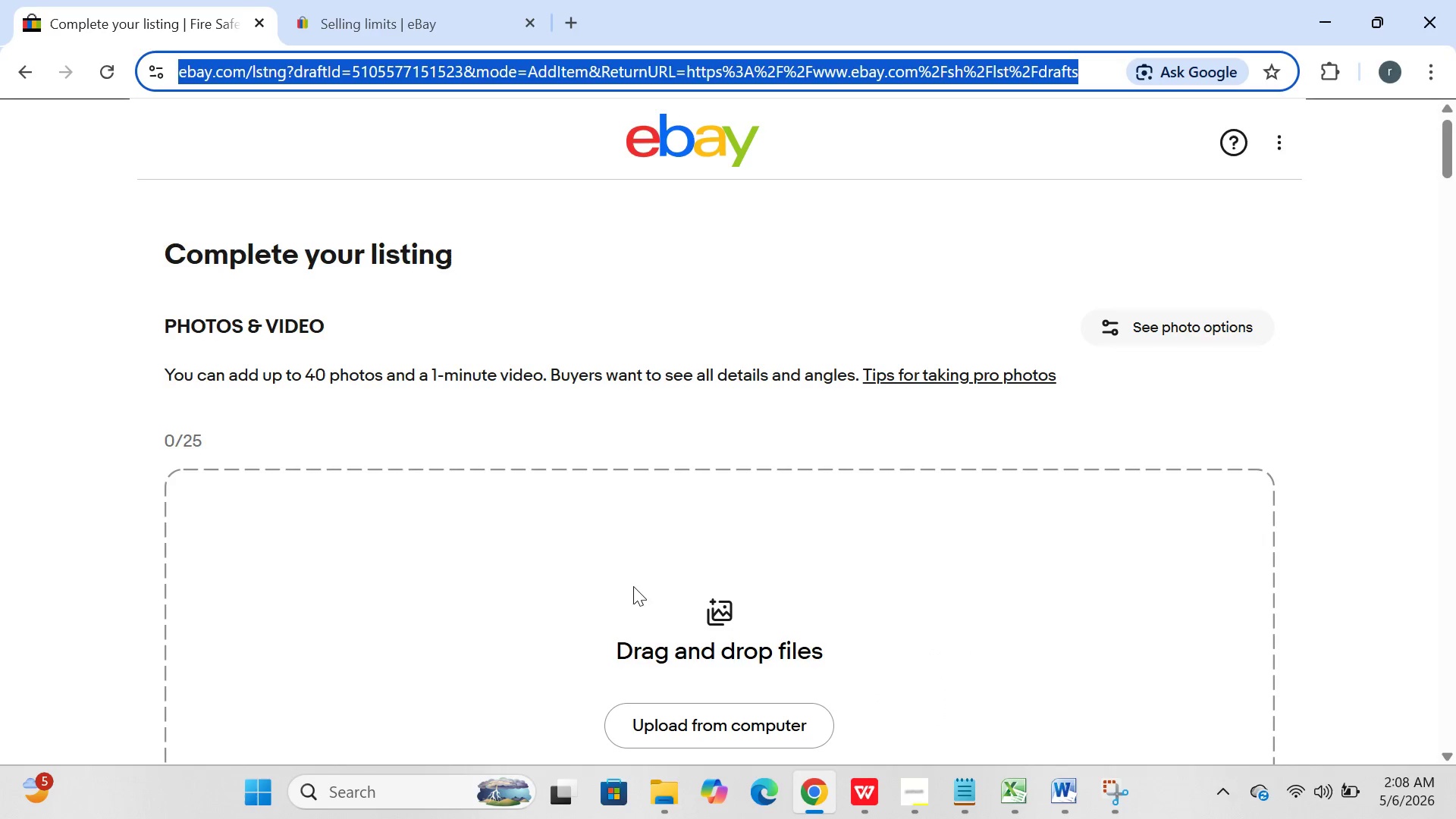 
left_click([632, 586])
 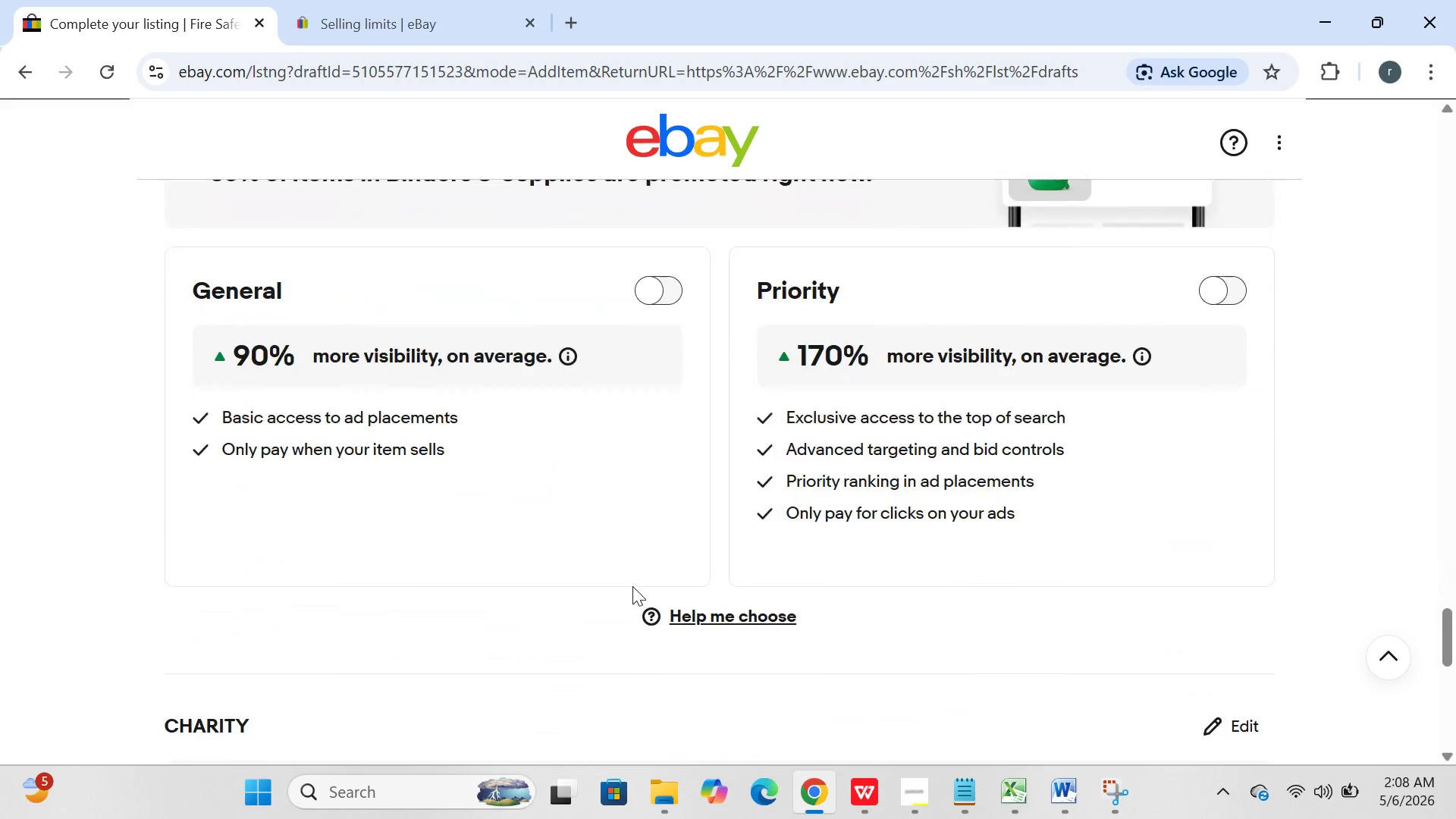 
wait(6.36)
 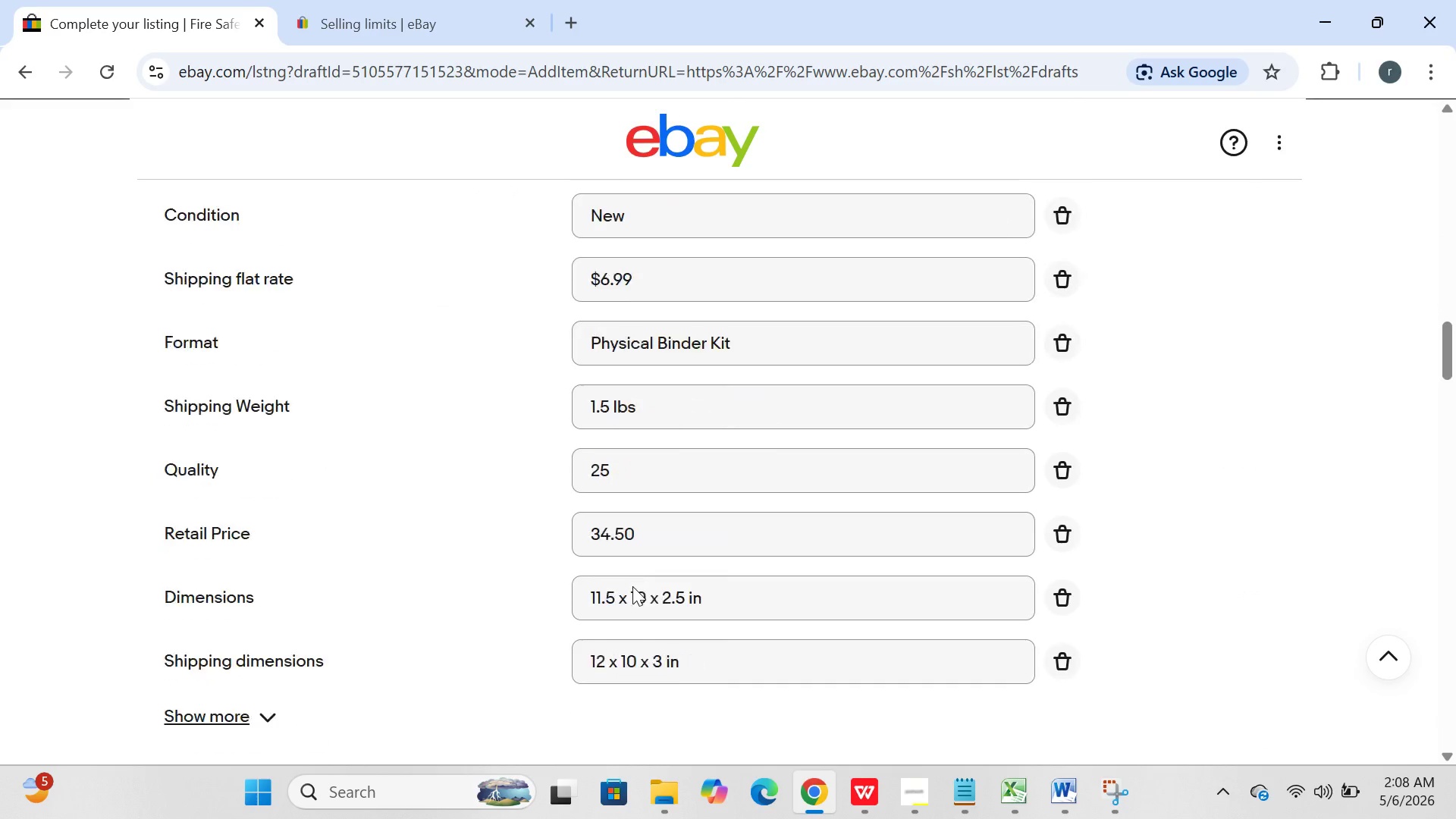 
left_click([720, 539])
 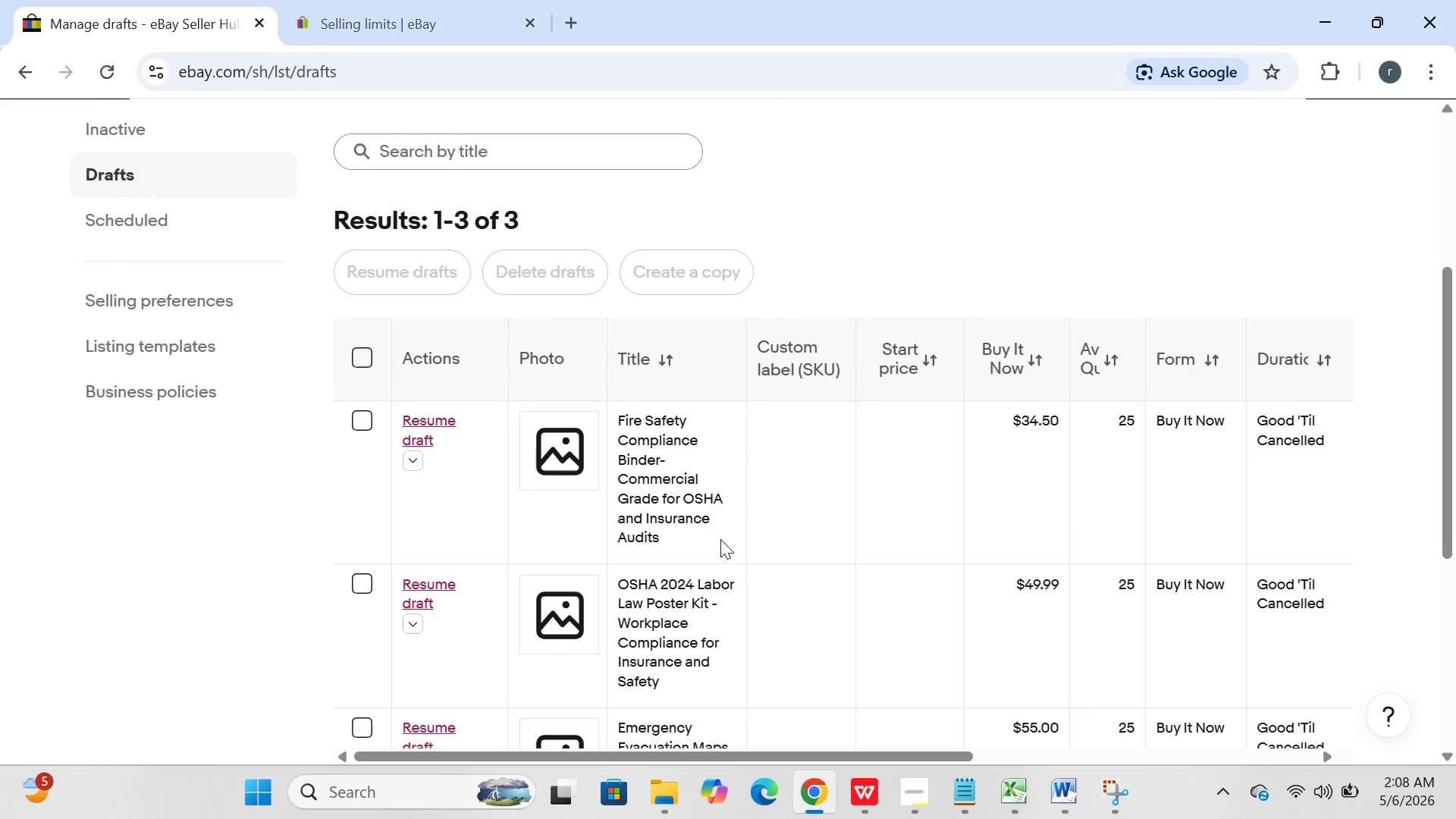 
wait(5.81)
 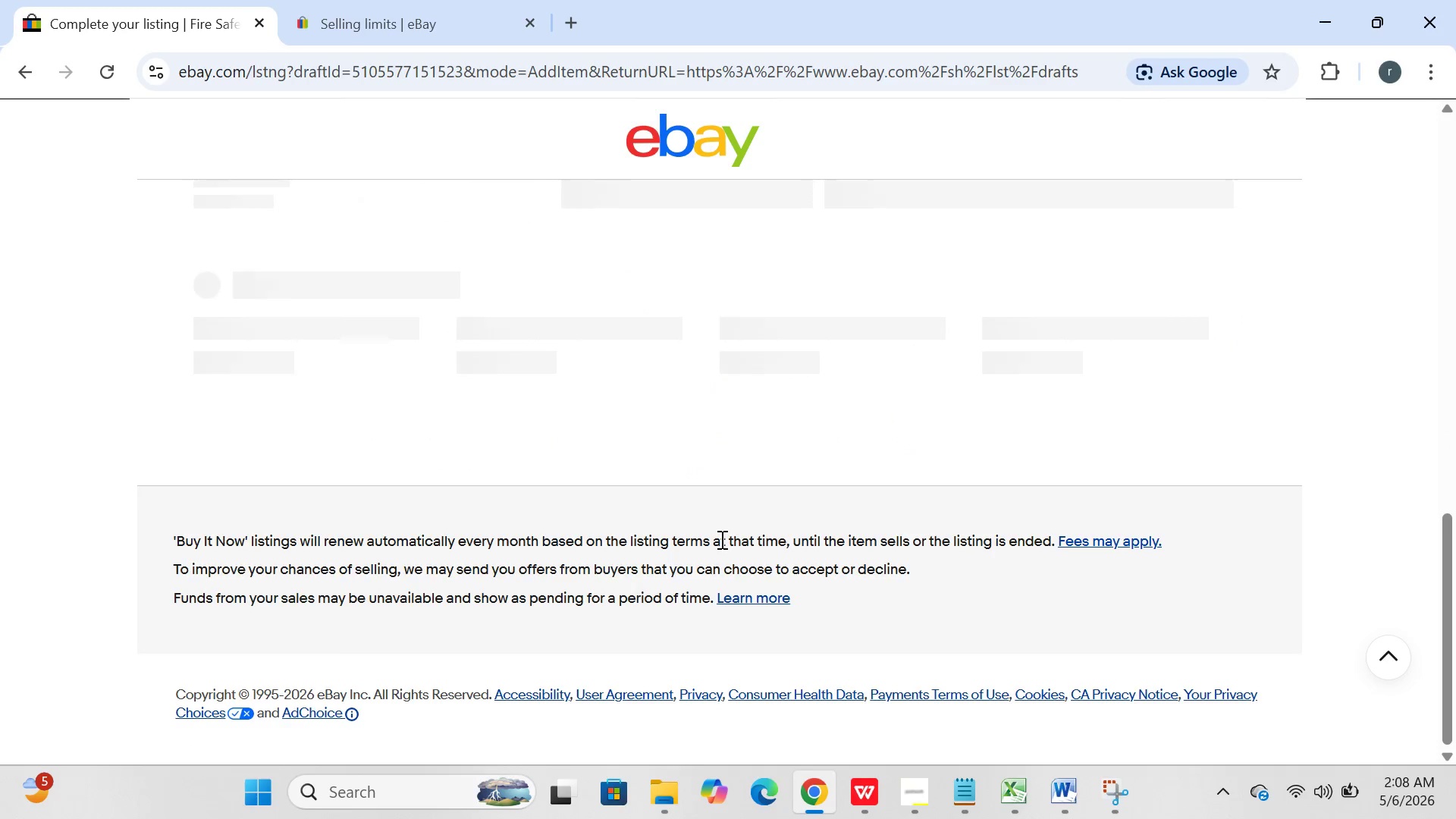 
left_click([440, 507])
 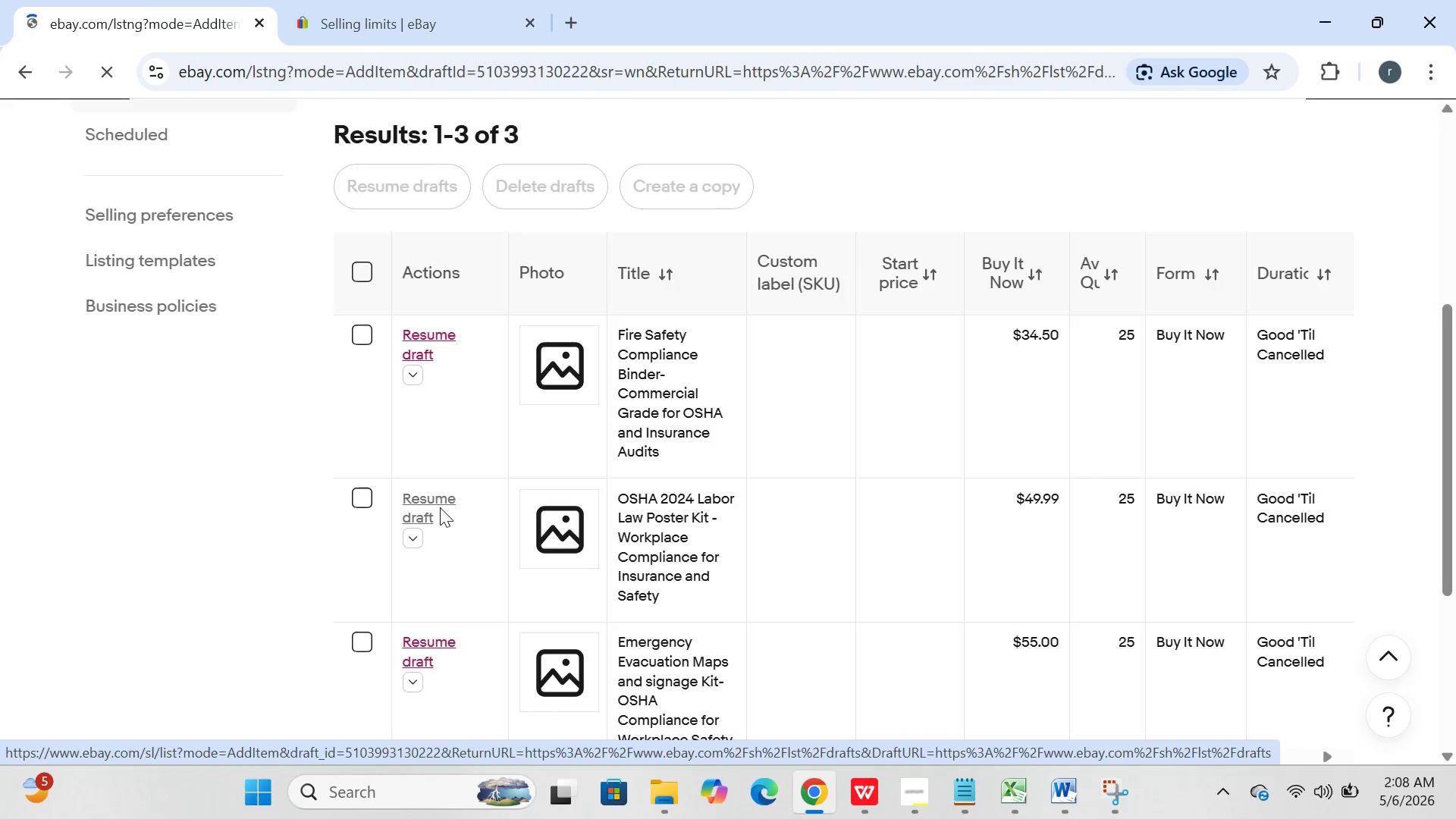 
wait(9.59)
 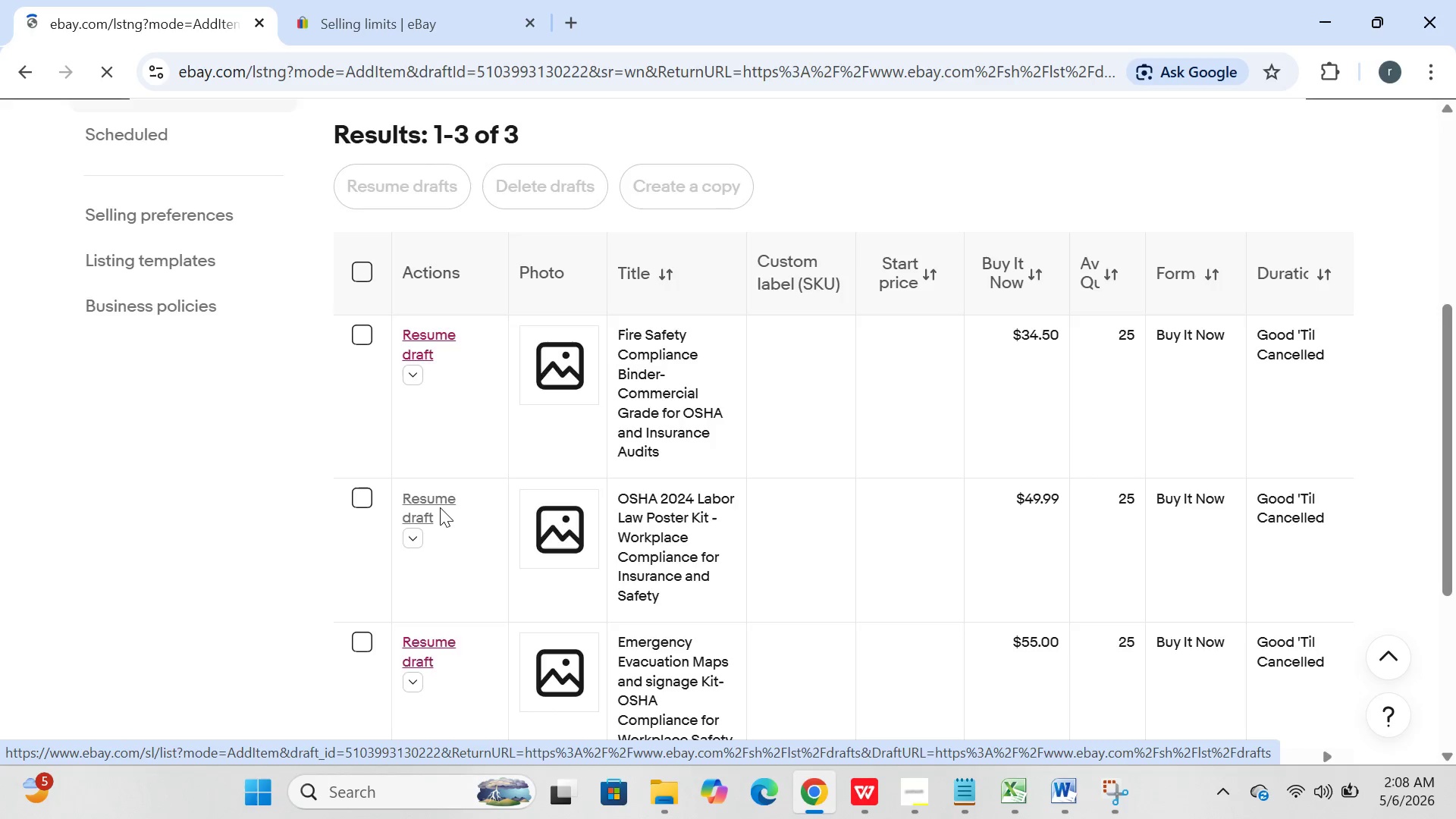 
left_click([1087, 80])
 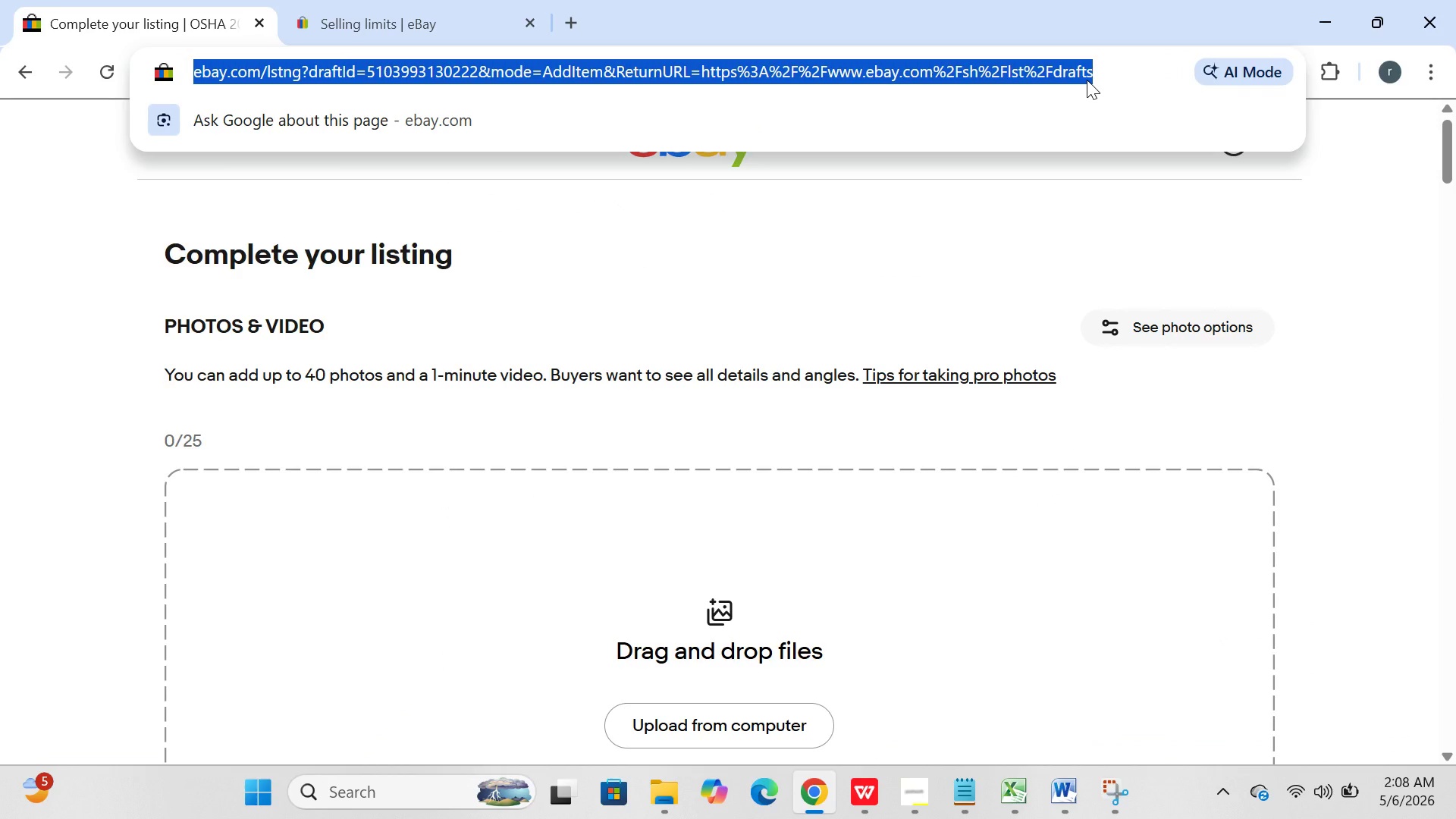 
key(Control+X)
 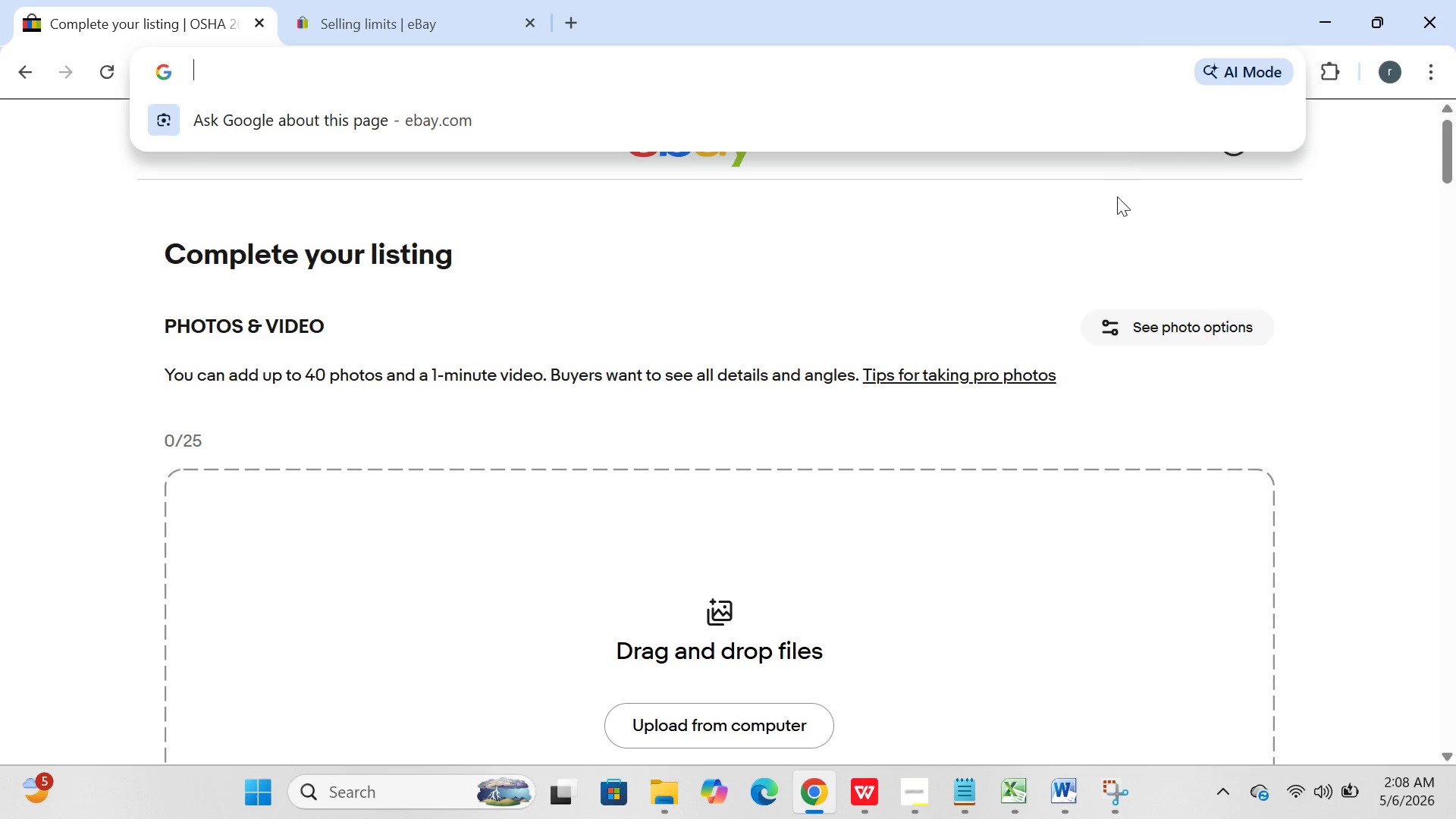 
key(Control+C)
 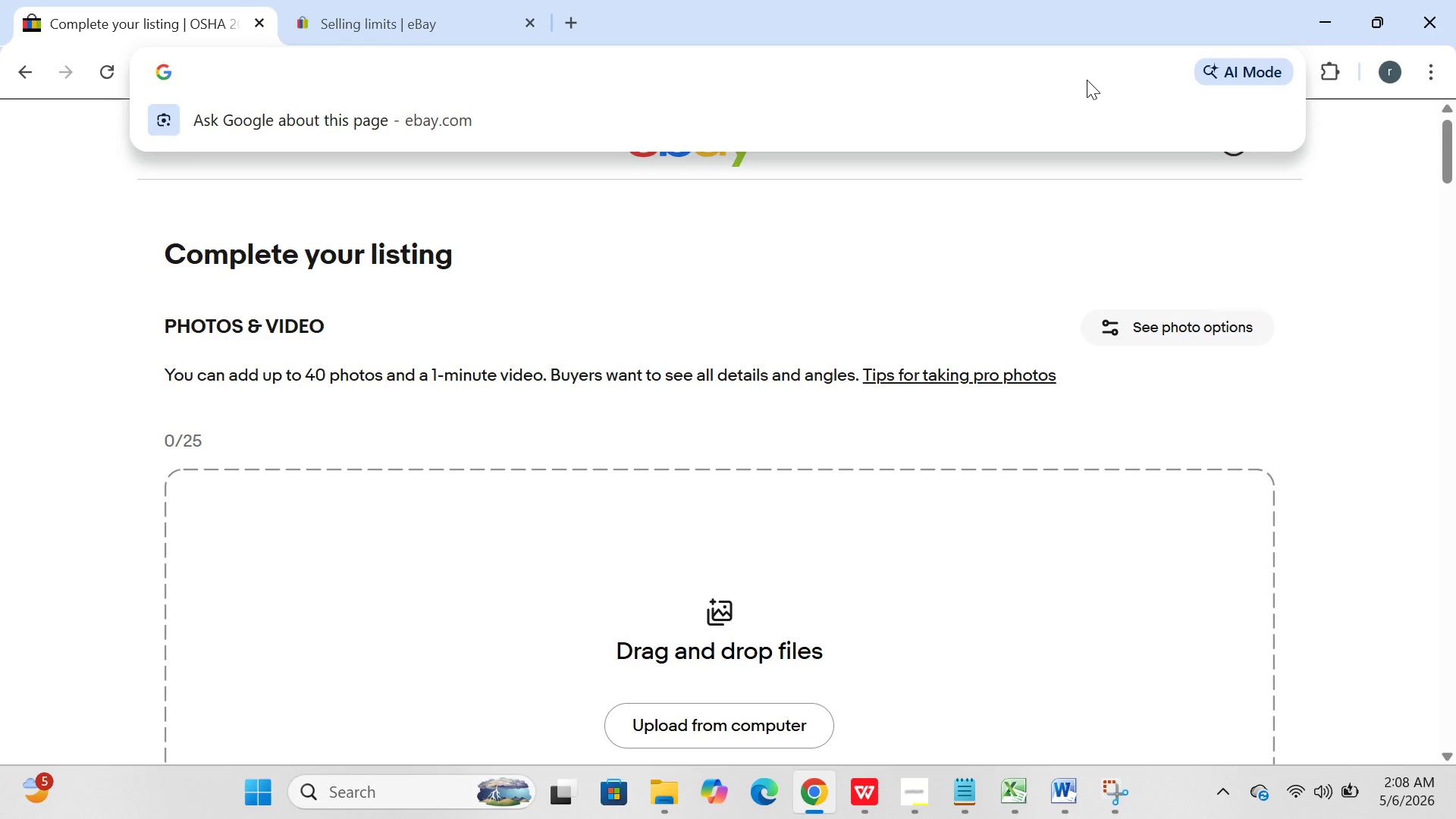 
left_click([919, 178])
 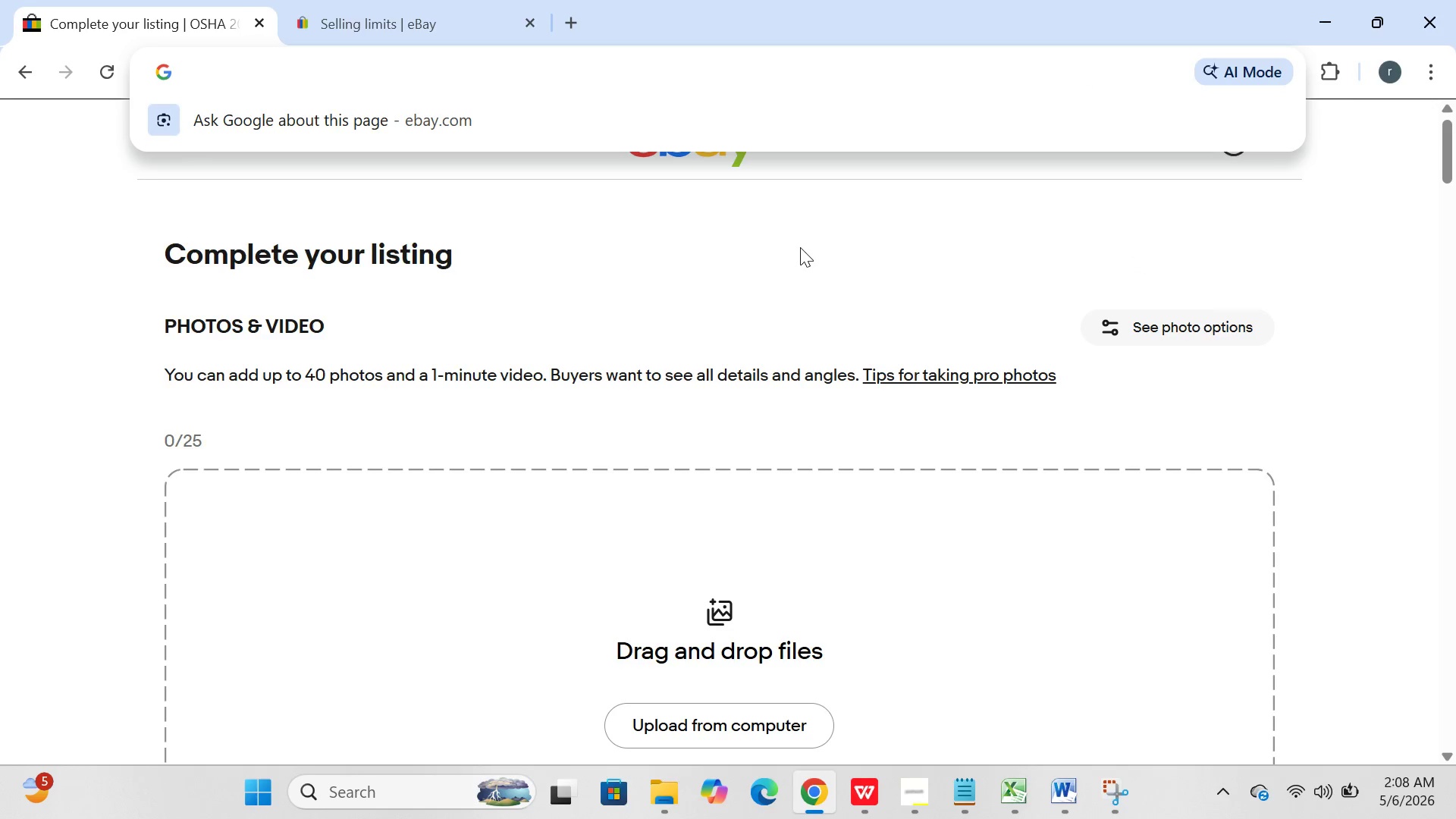 
left_click([800, 247])
 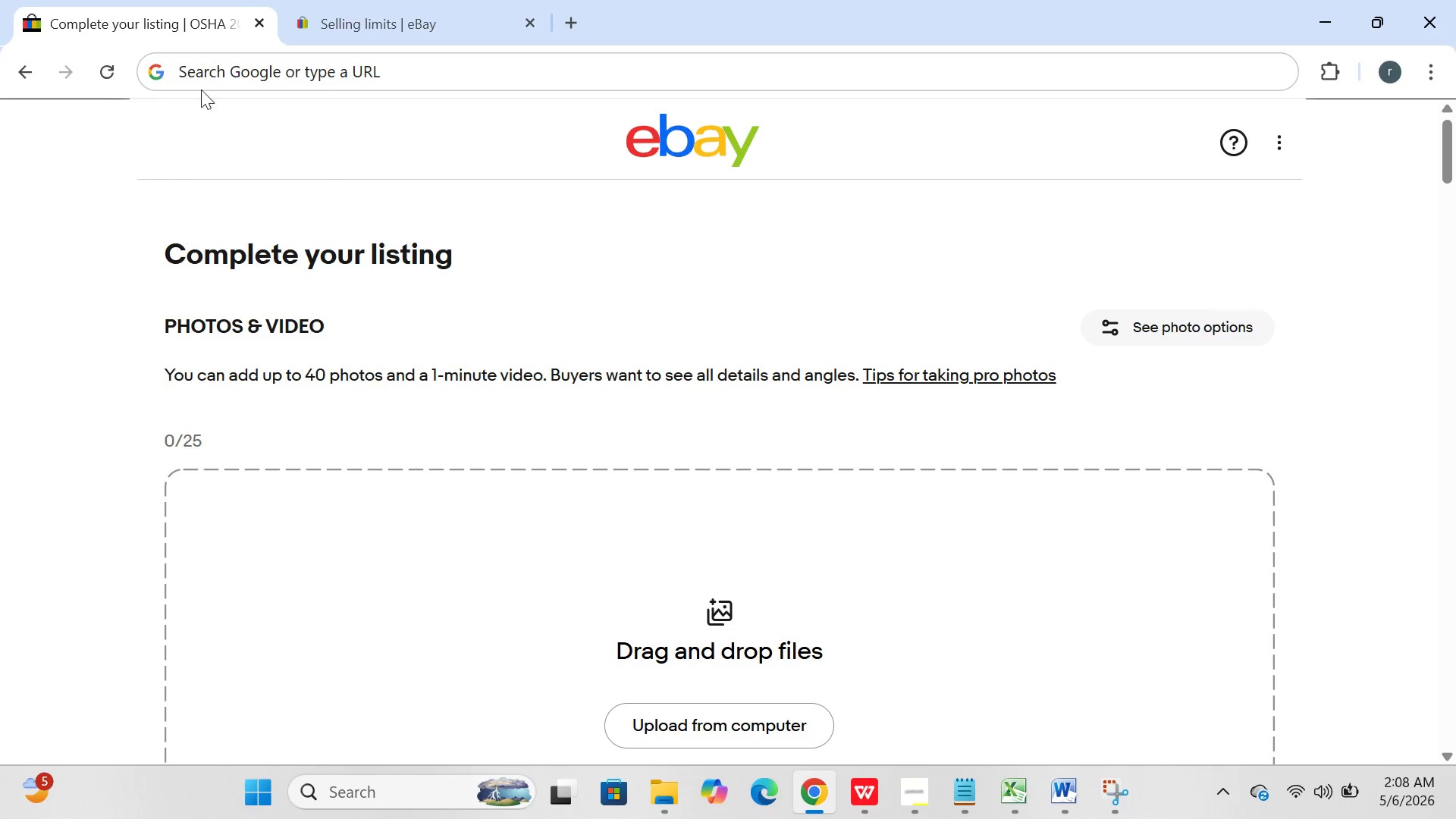 
left_click([297, 76])
 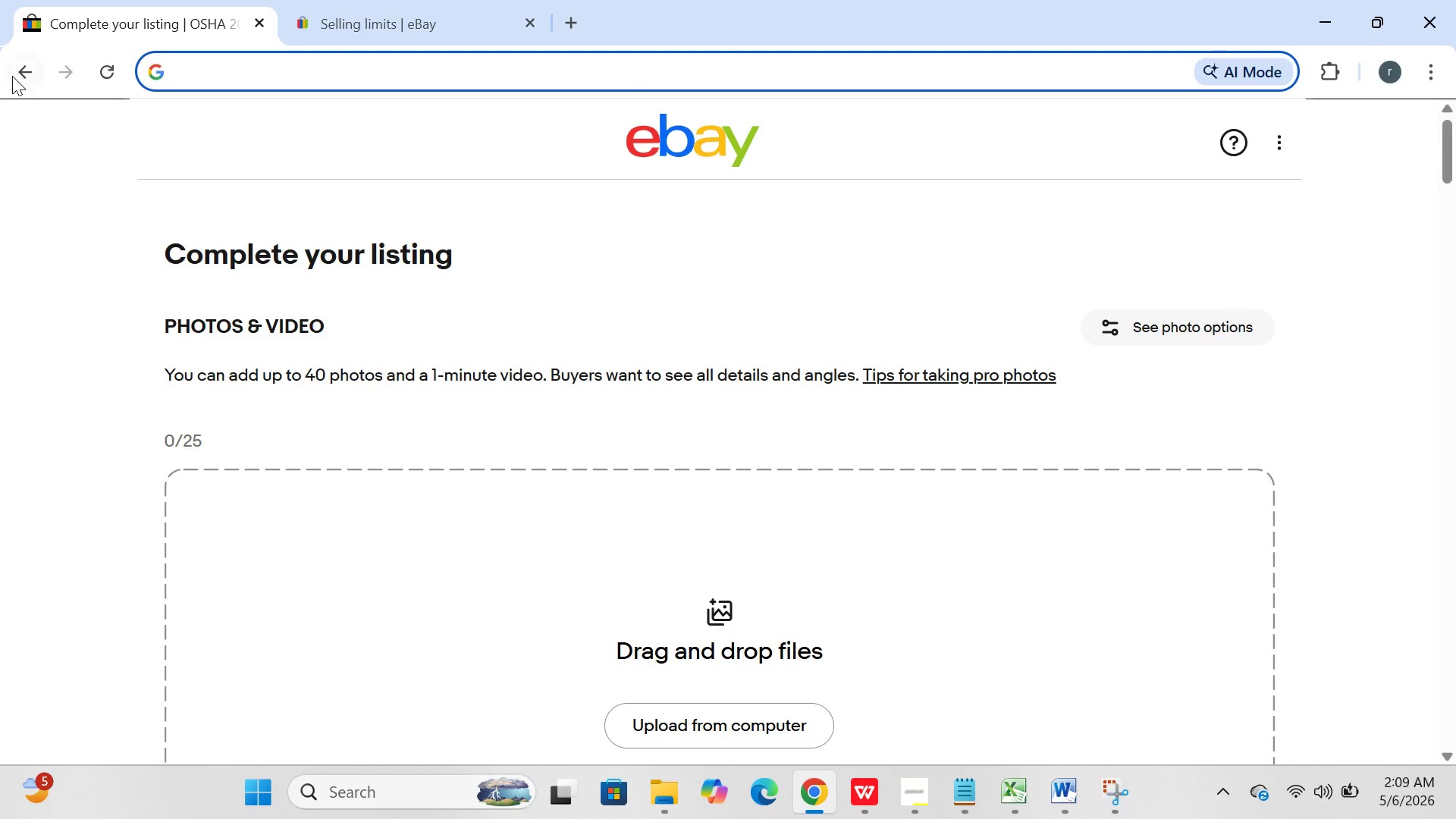 
left_click([12, 74])
 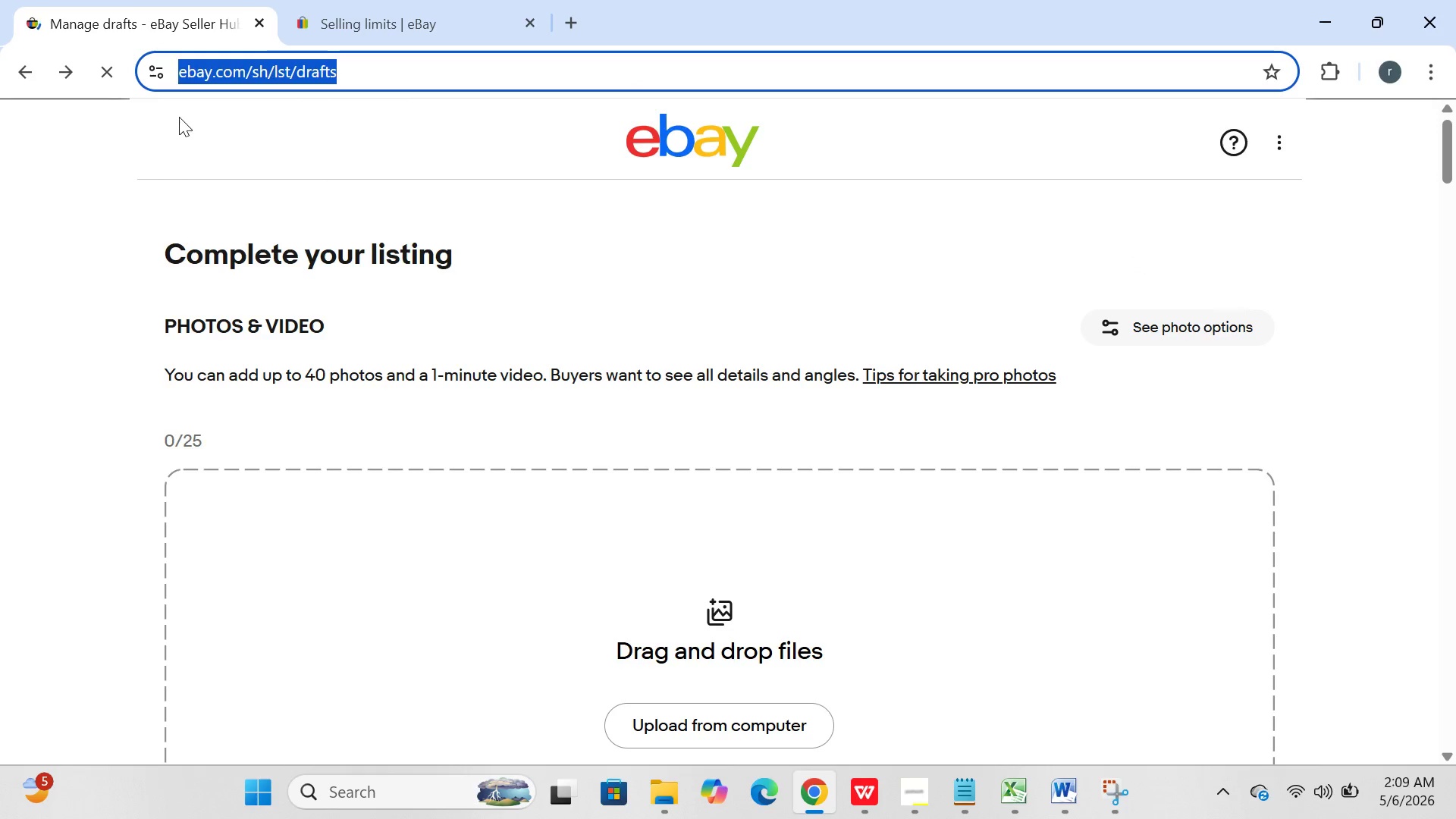 
mouse_move([267, 231])
 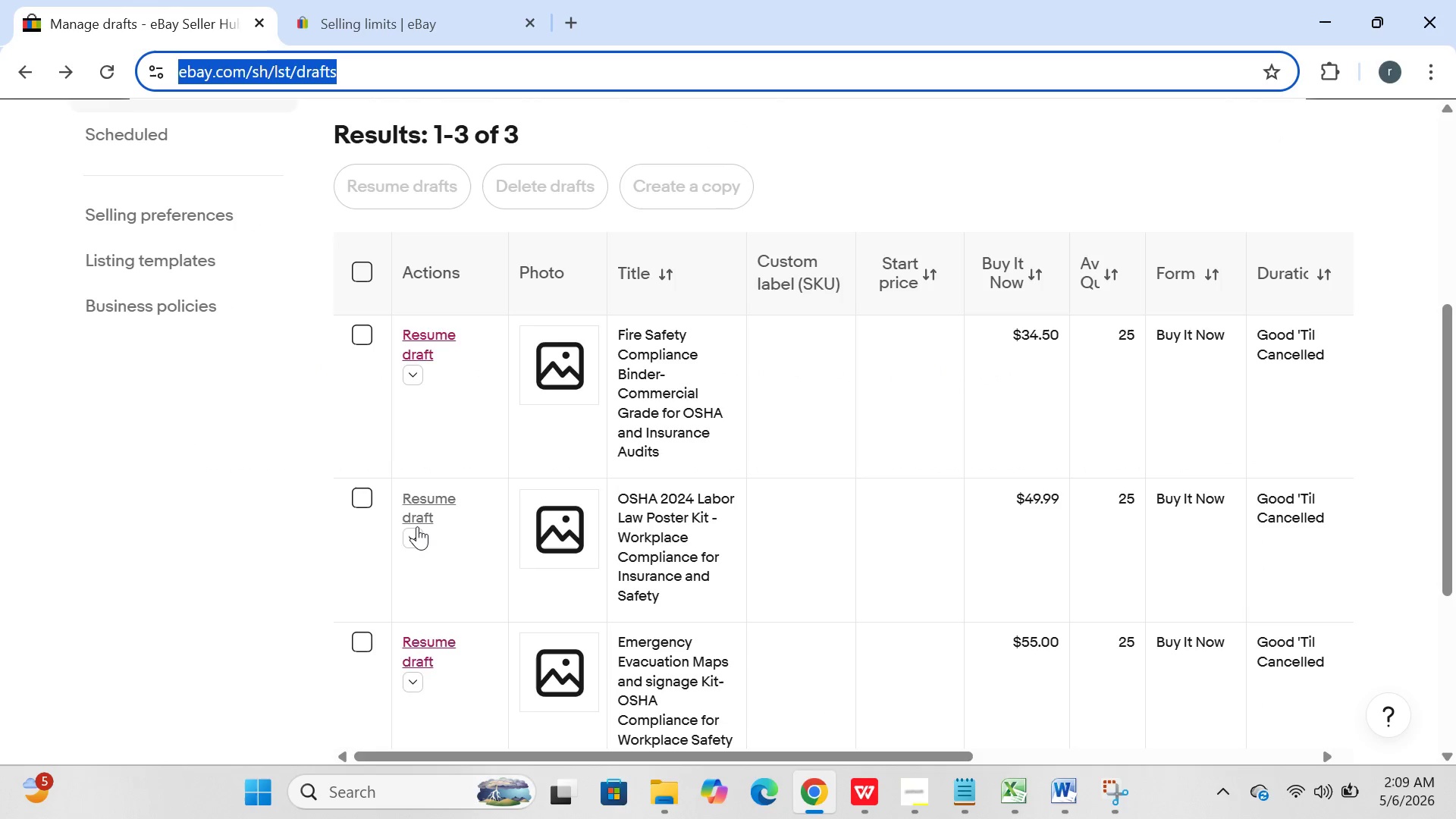 
left_click([417, 526])
 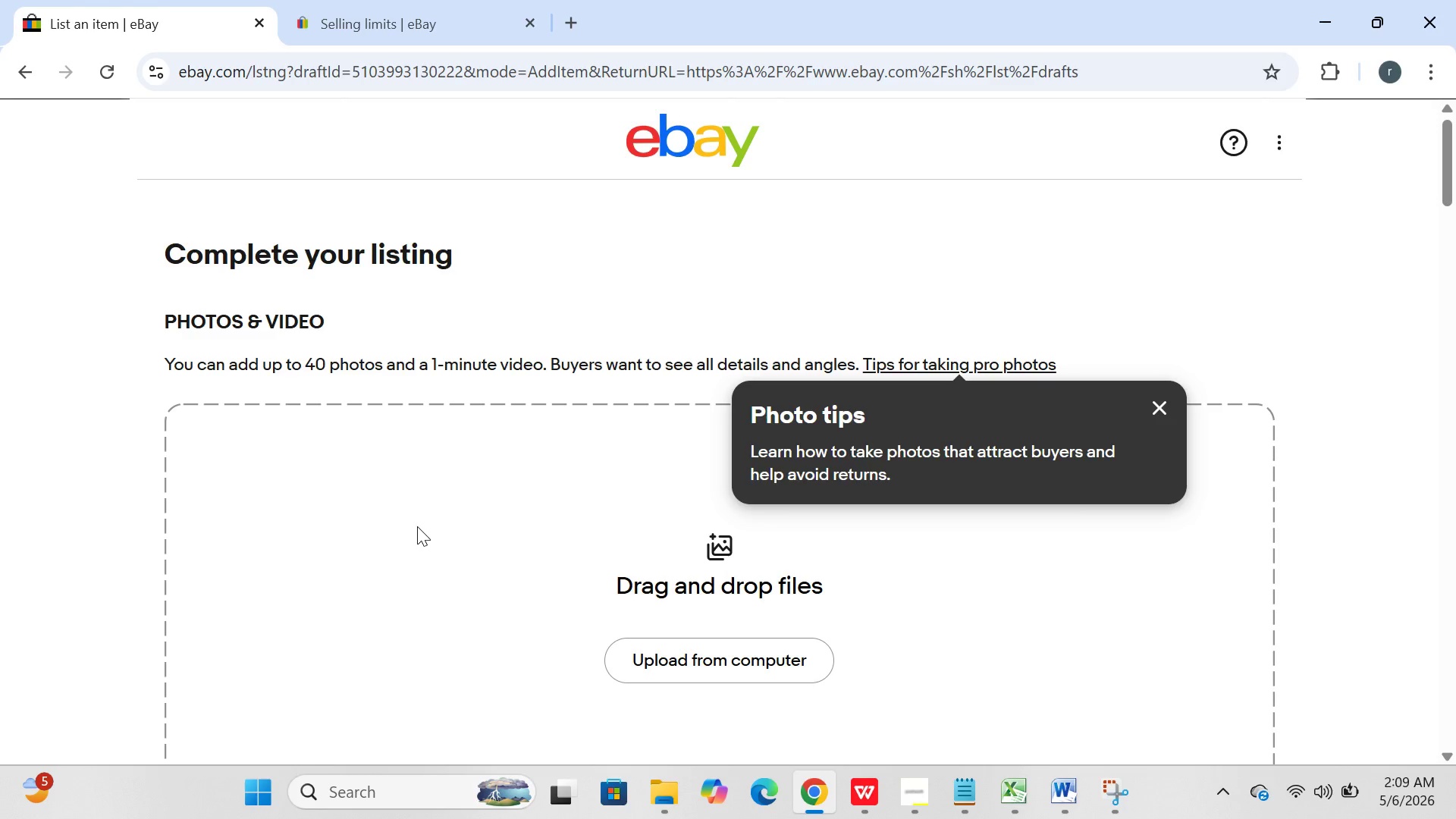 
wait(29.73)
 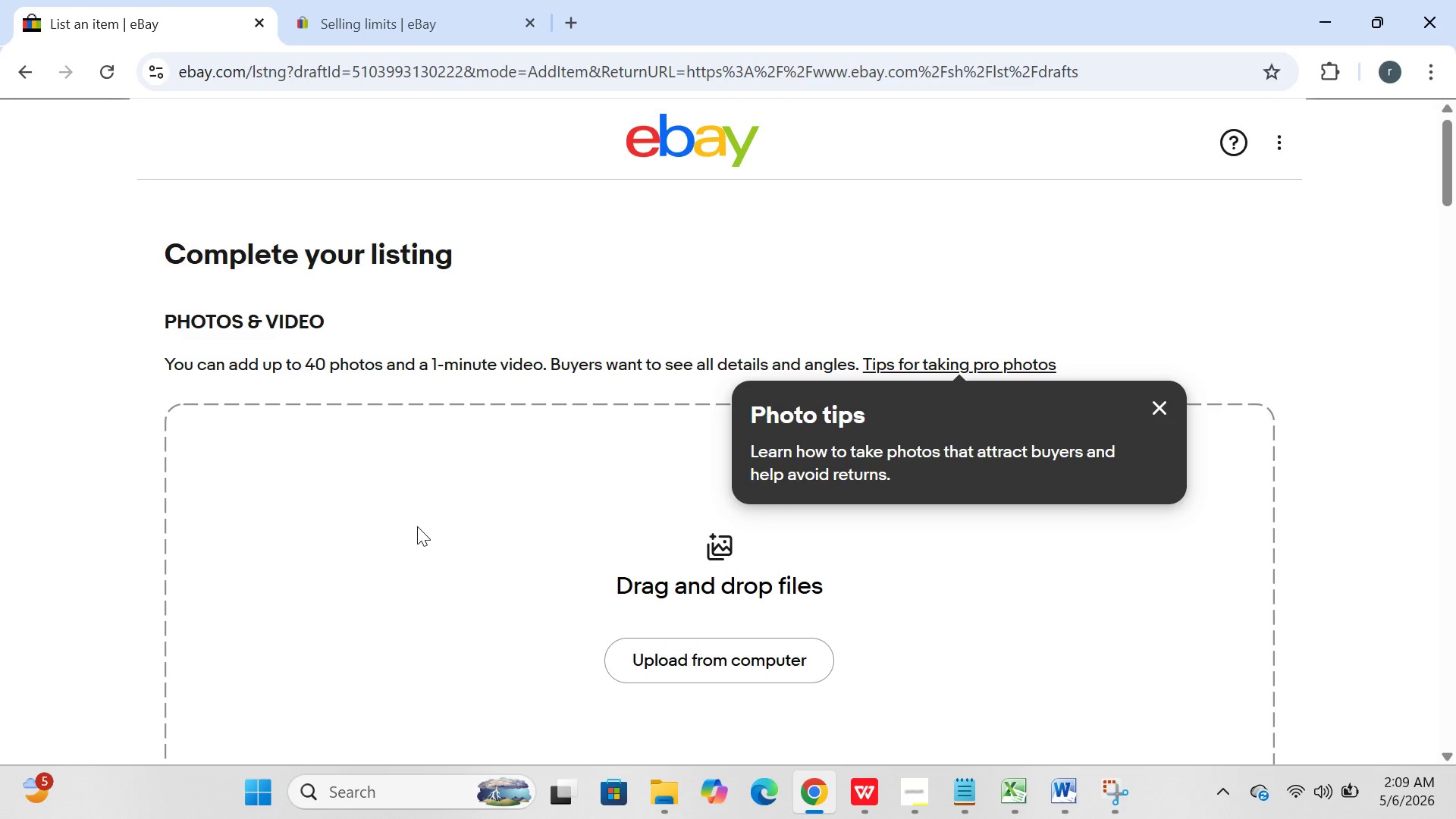 
left_click([1031, 74])
 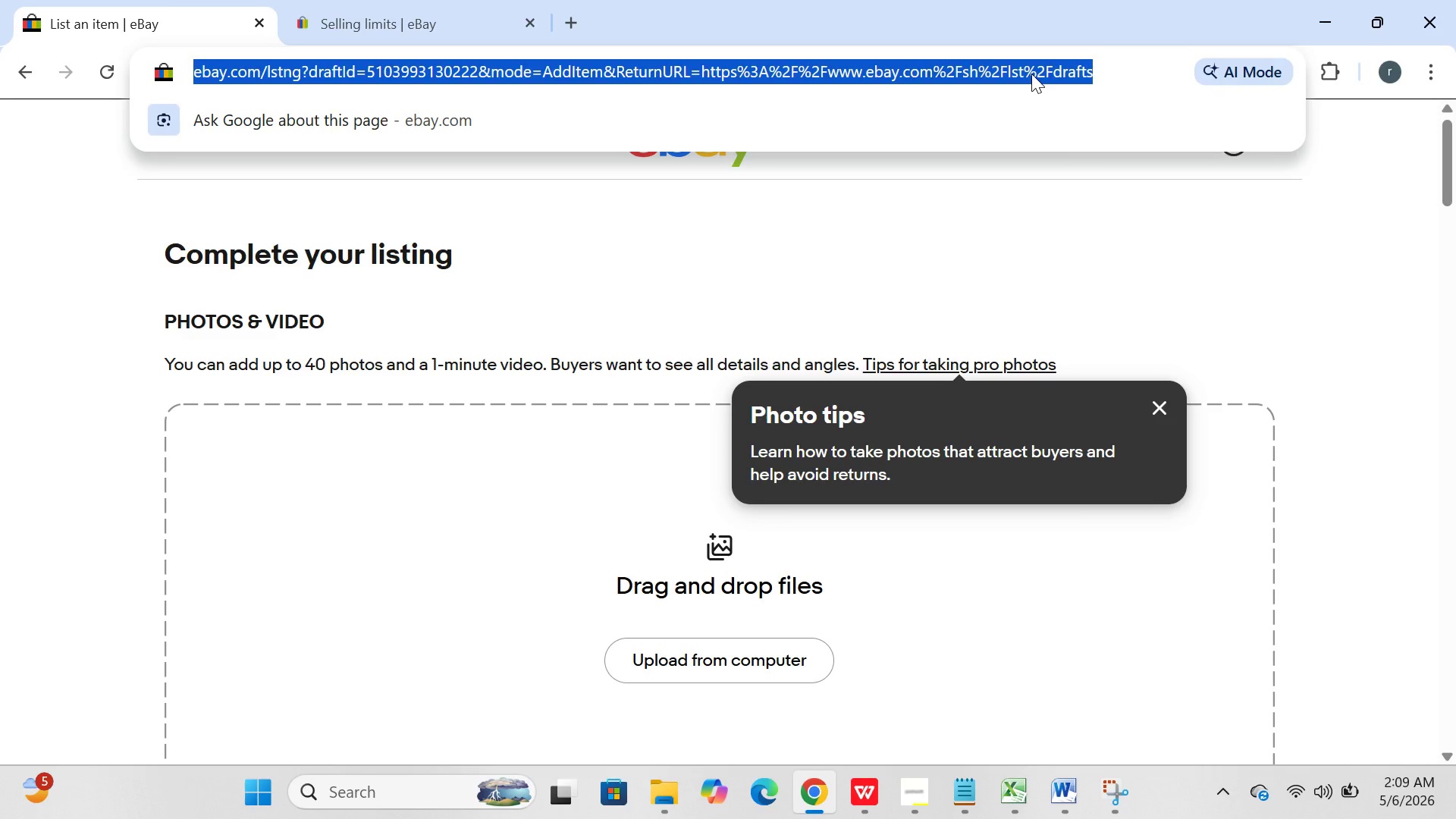 
wait(11.11)
 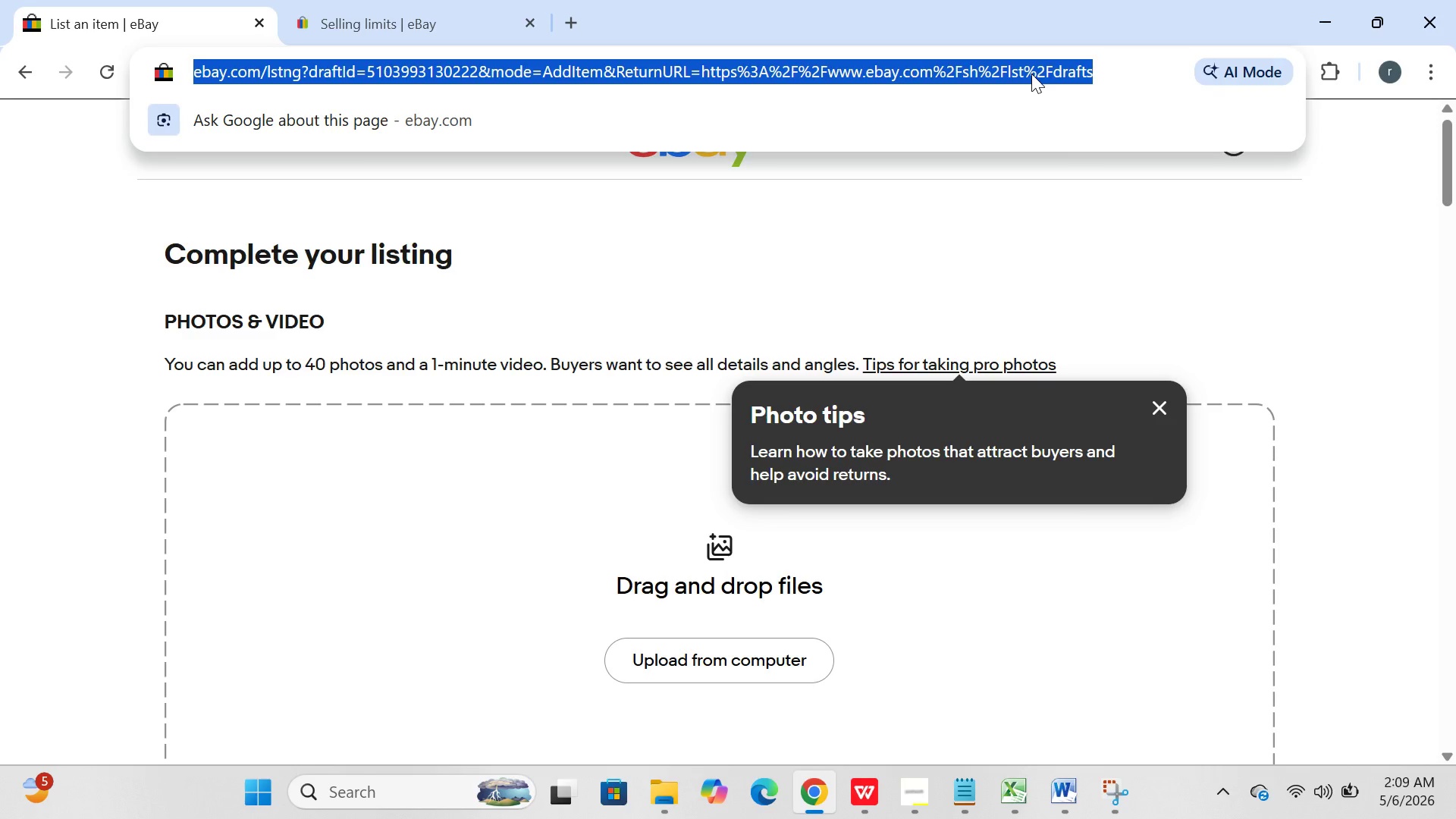 
key(Control+ControlLeft)
 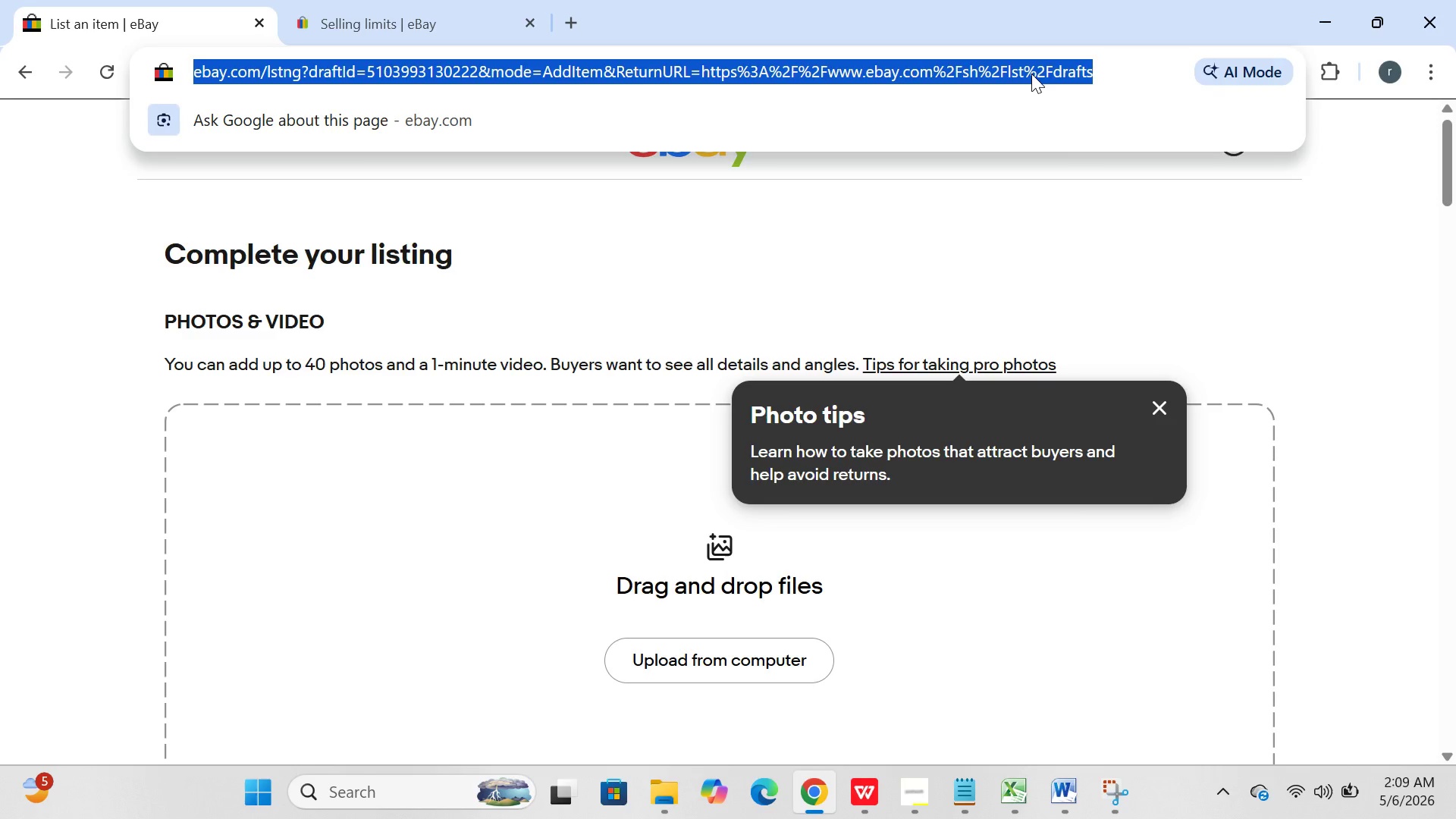 
key(Control+C)
 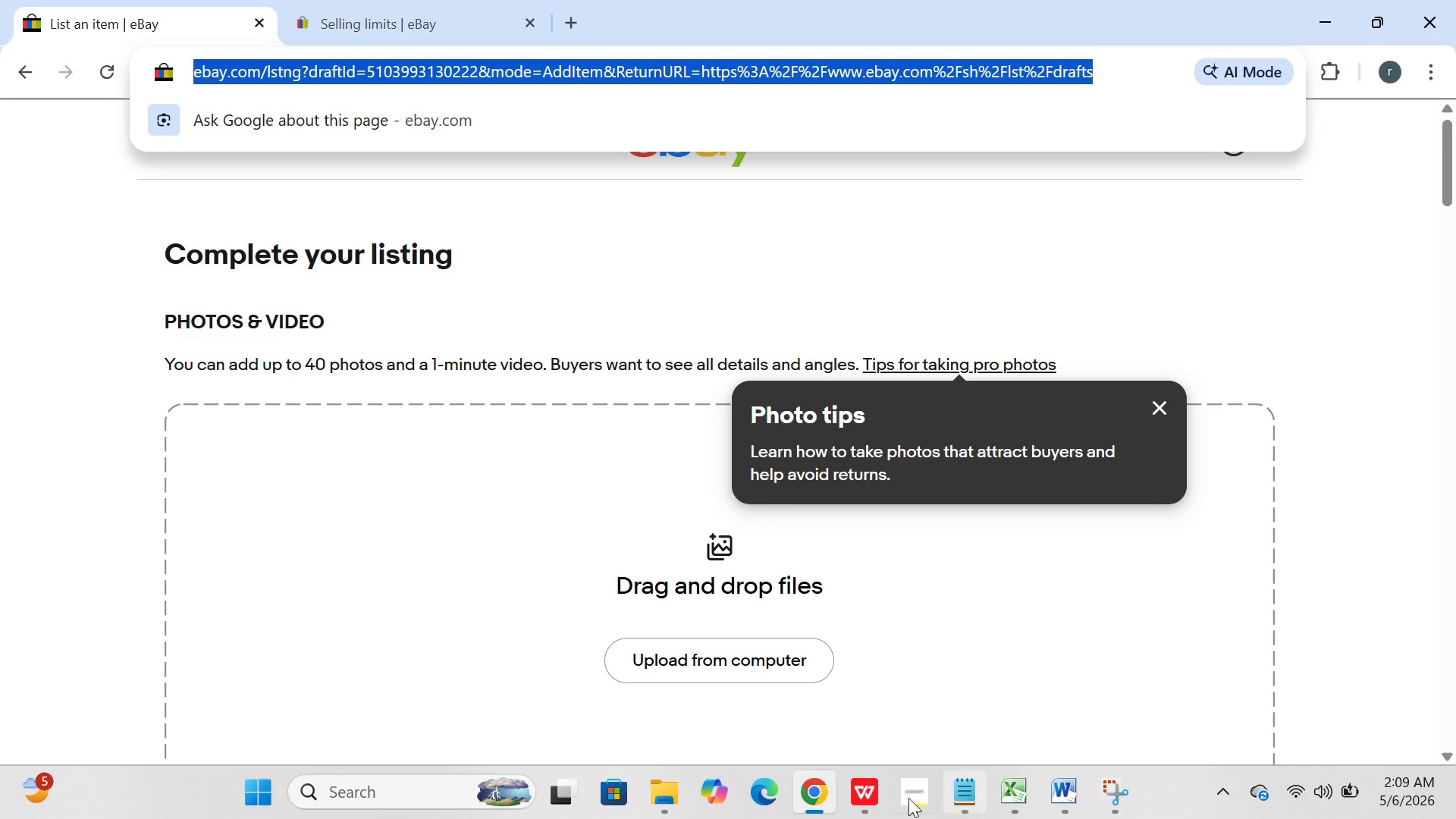 
left_click([974, 786])
 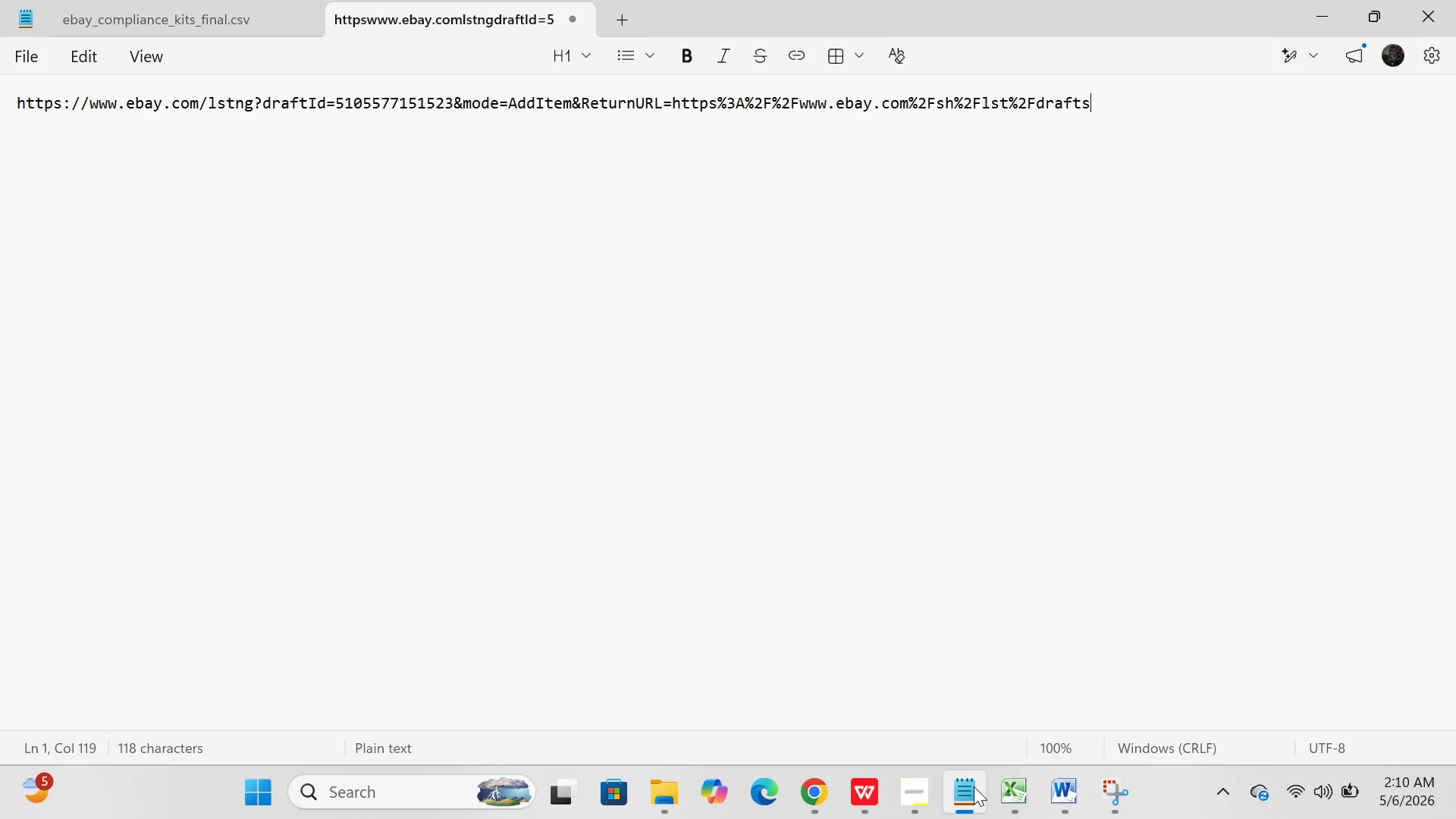 
wait(24.14)
 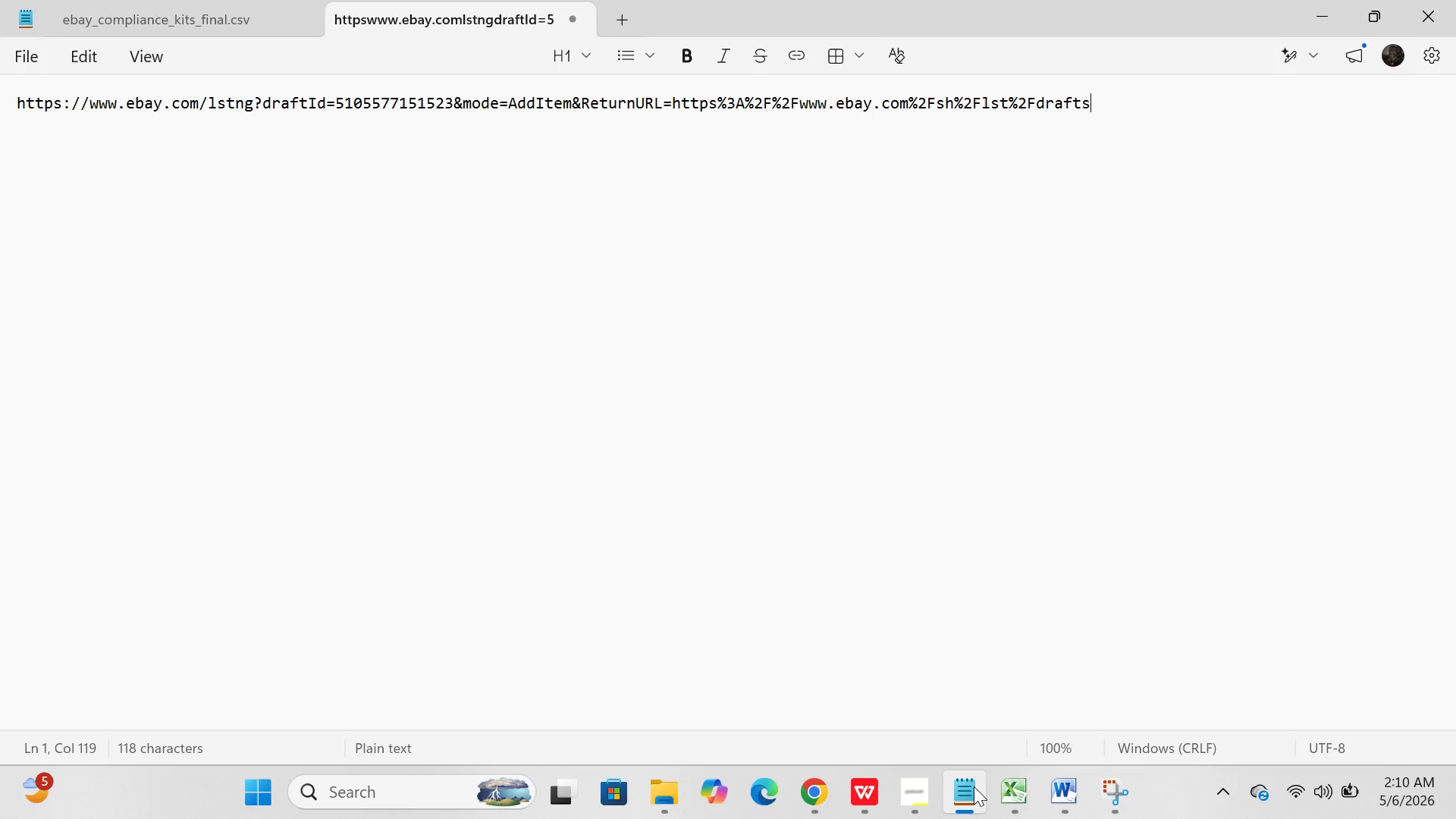 
left_click([1162, 118])
 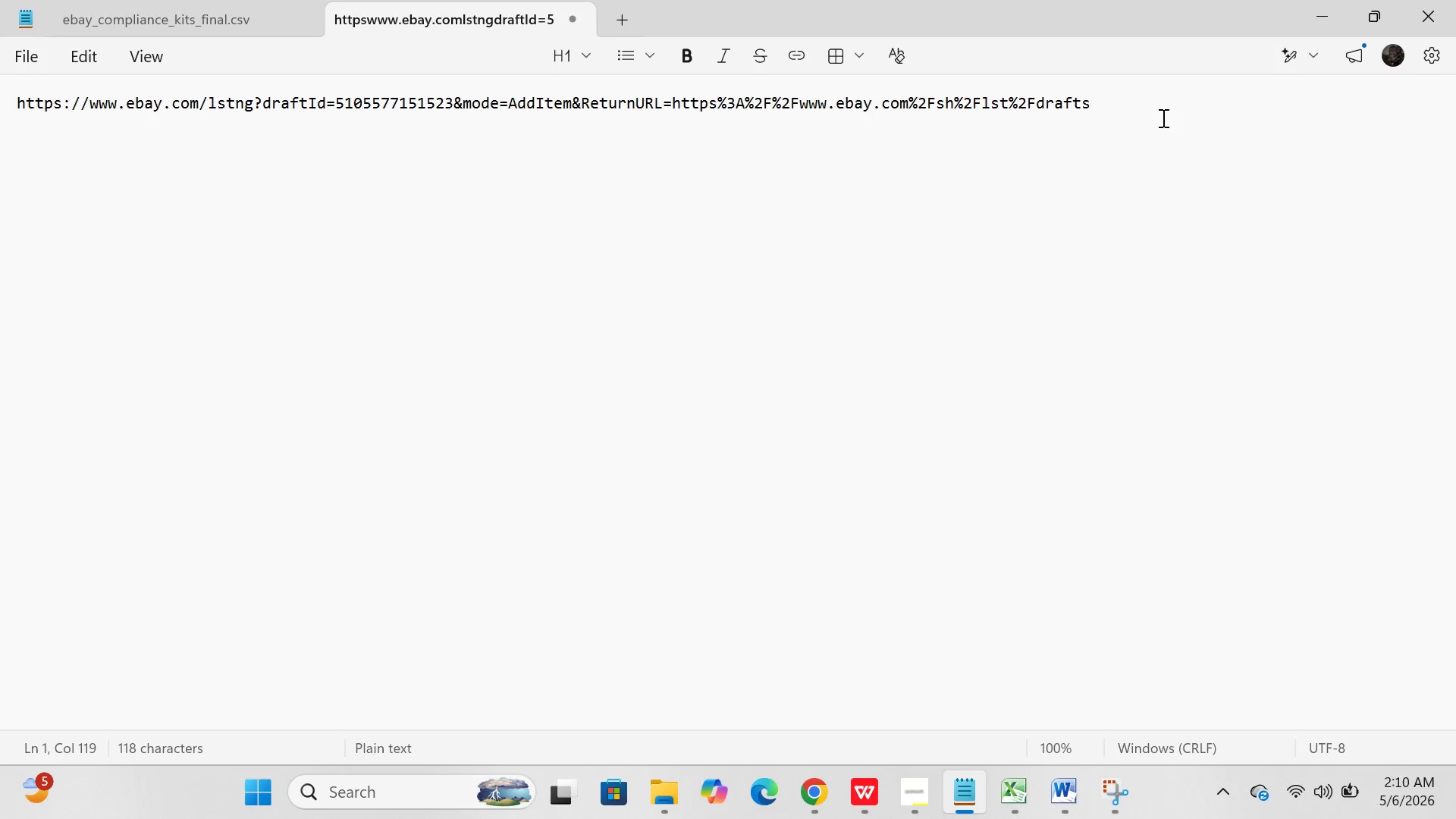 
key(Enter)
 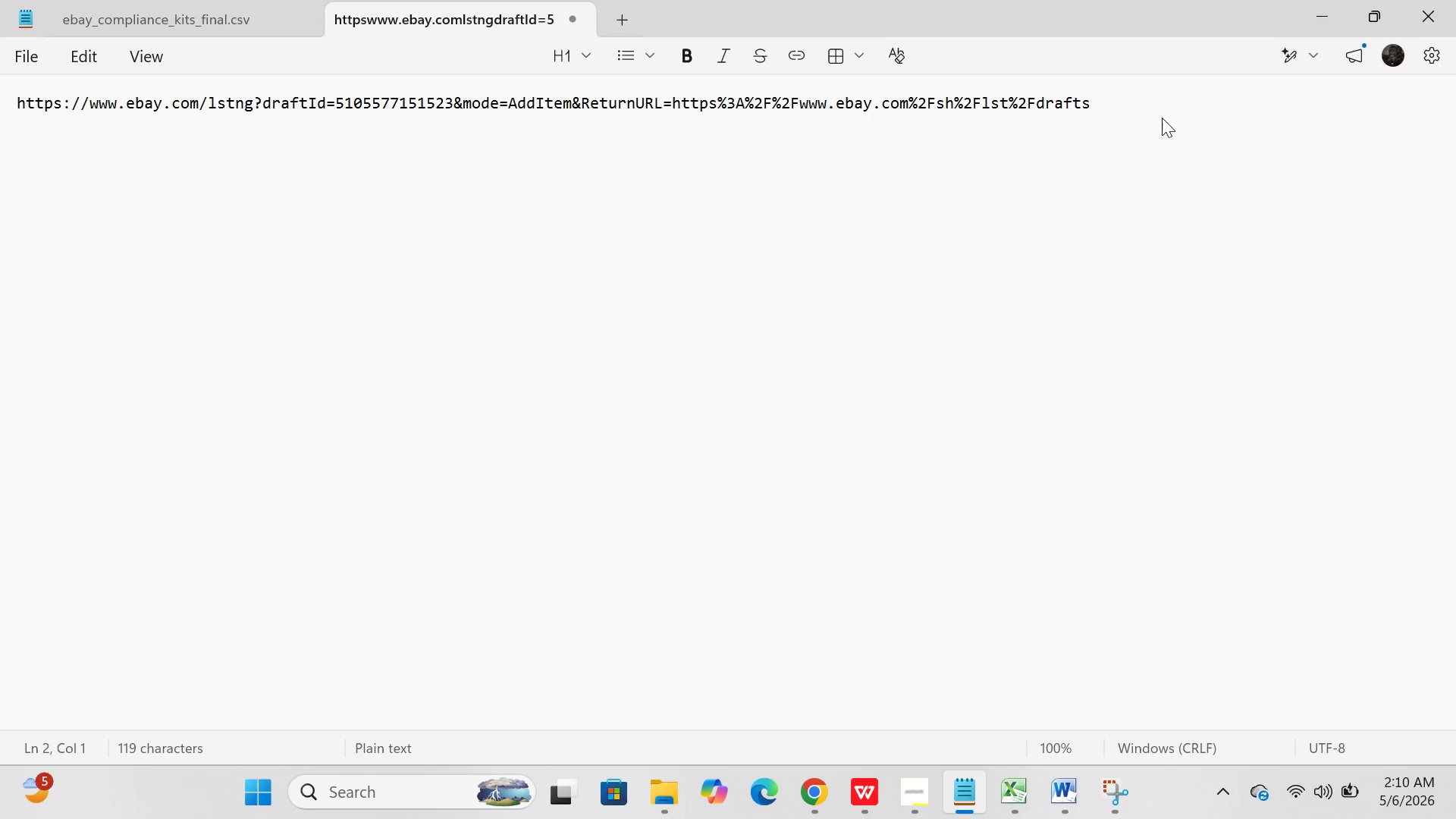 
key(Control+V)
 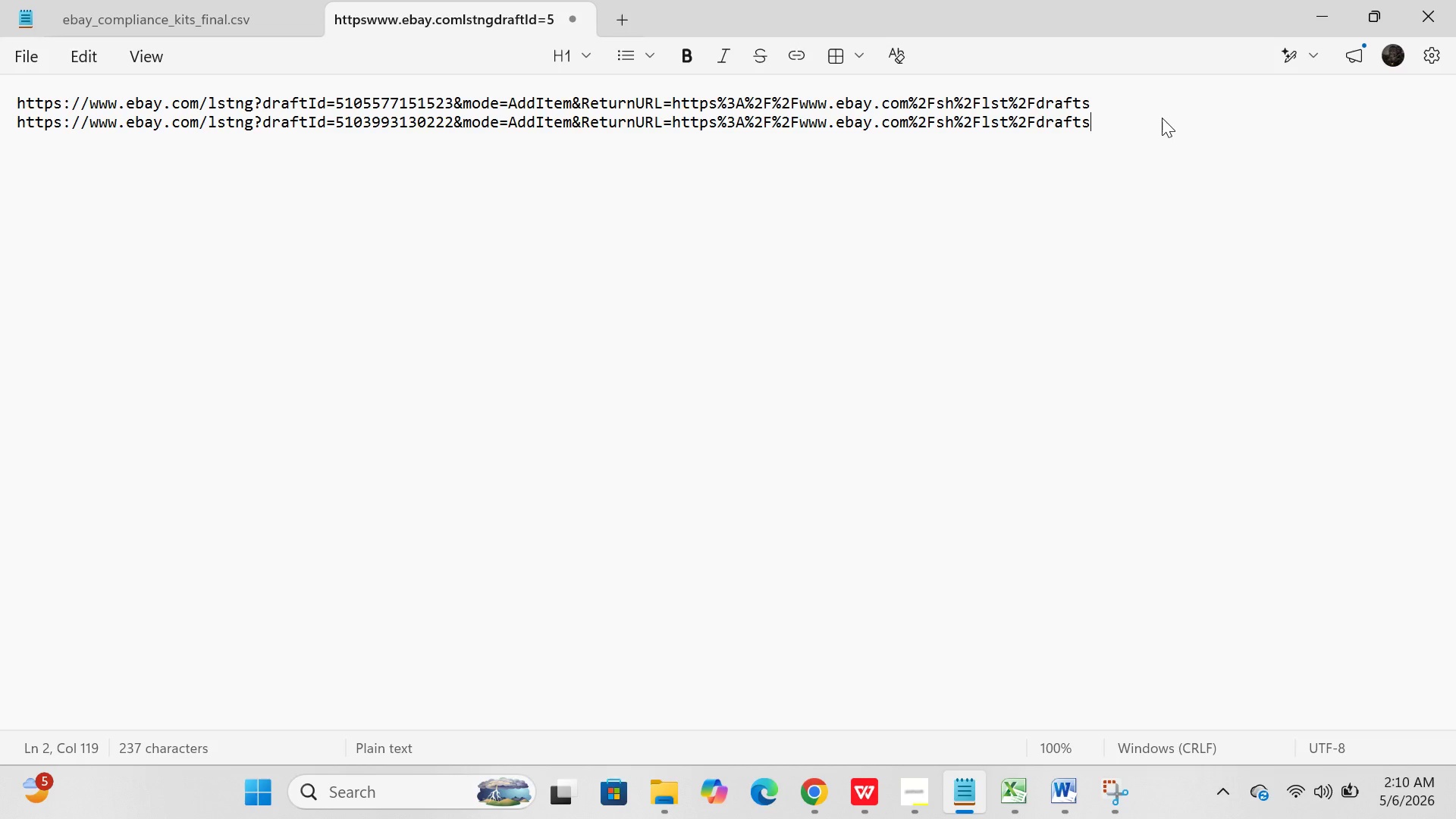 
wait(20.72)
 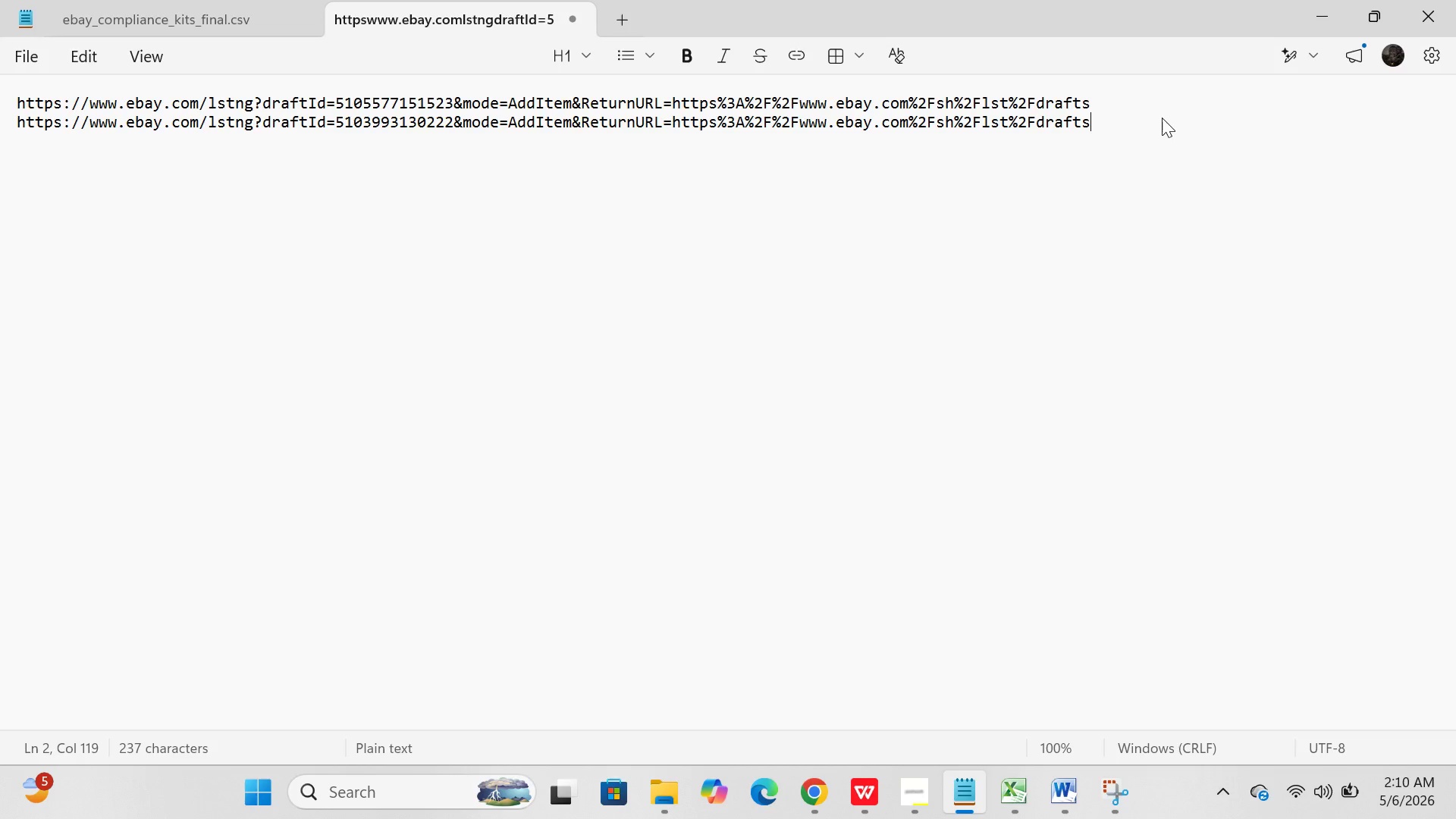 
left_click([800, 796])
 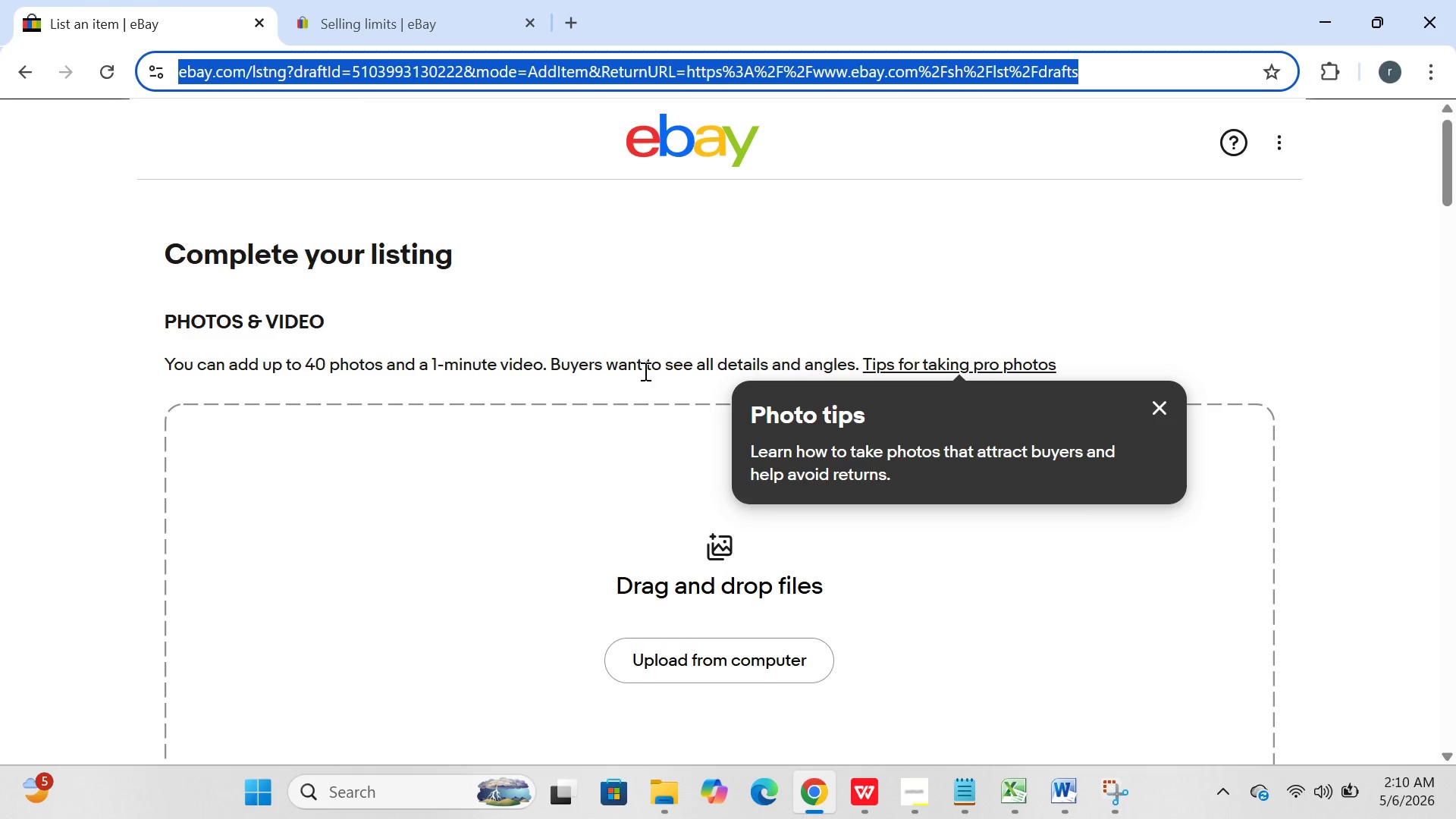 
mouse_move([487, 518])
 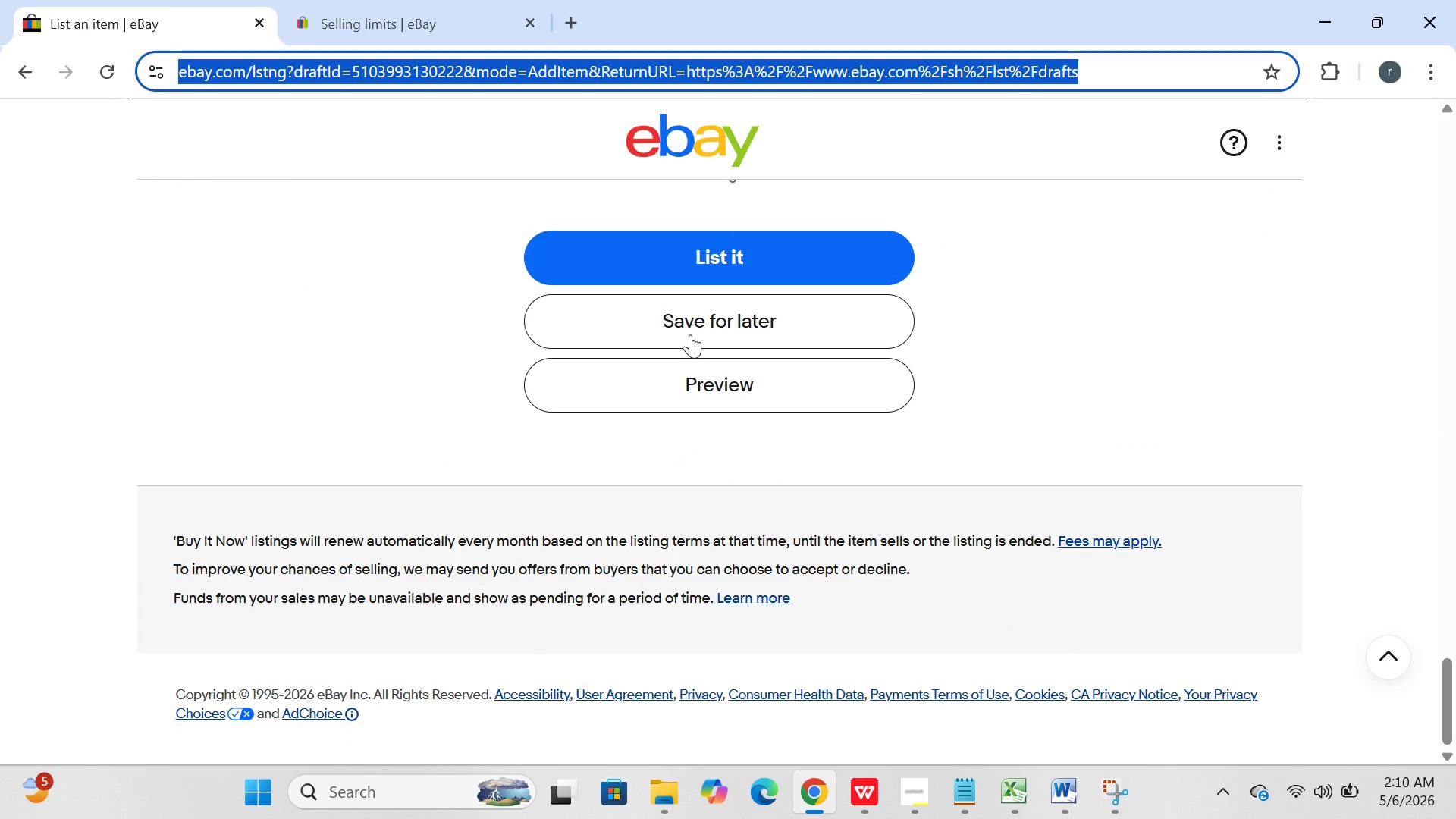 
left_click([690, 334])
 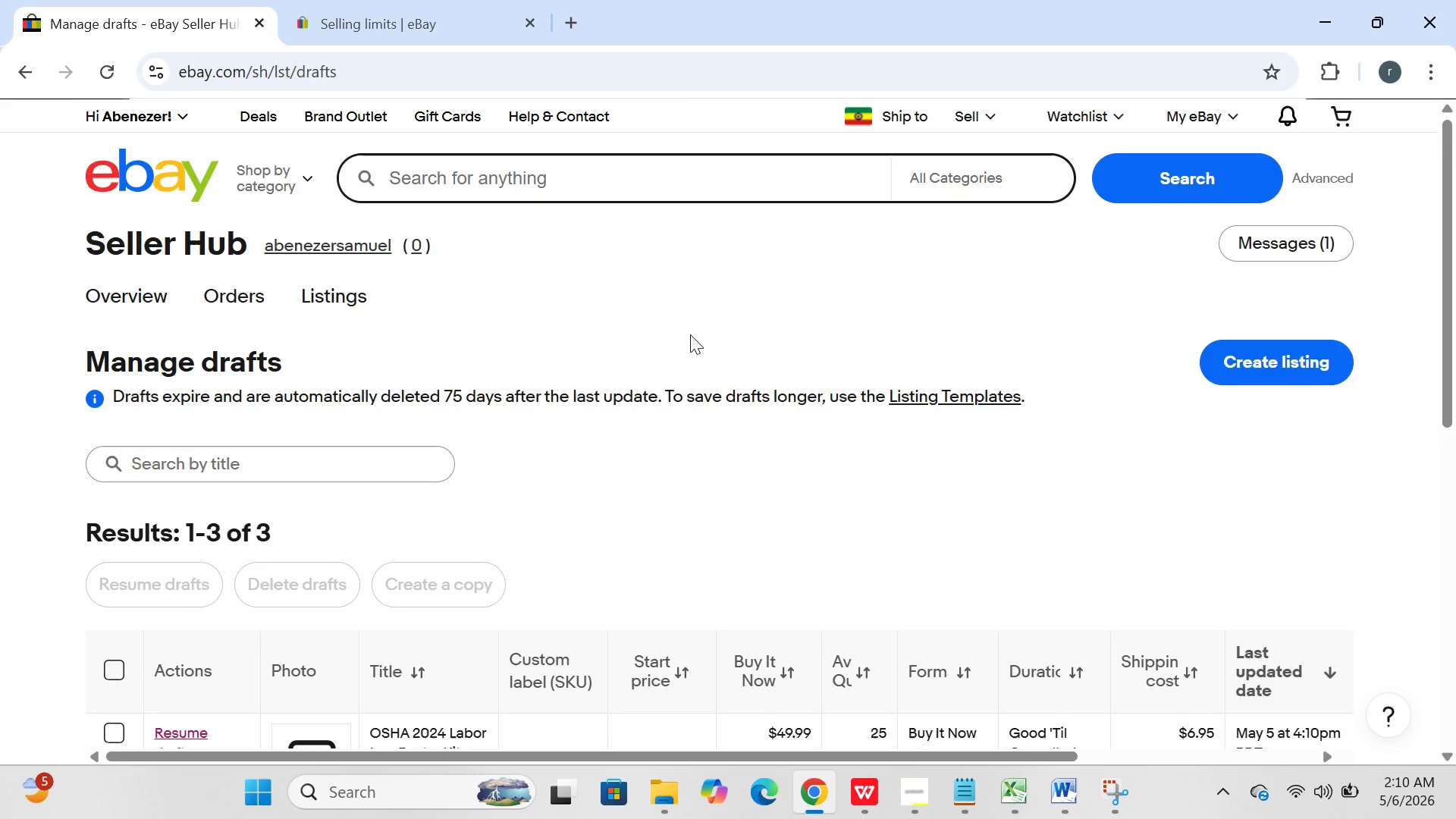 
wait(12.75)
 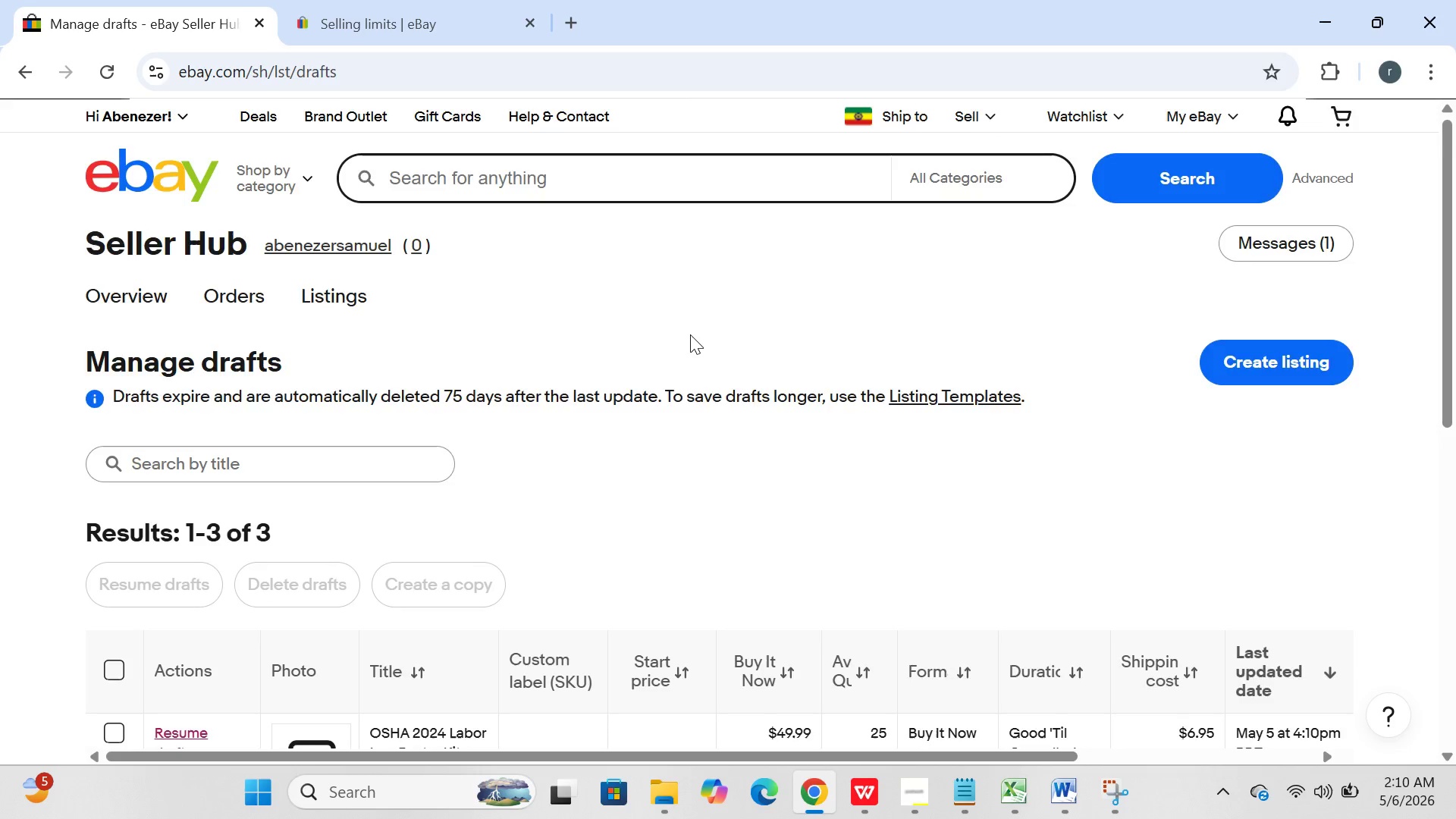 
left_click([444, 670])
 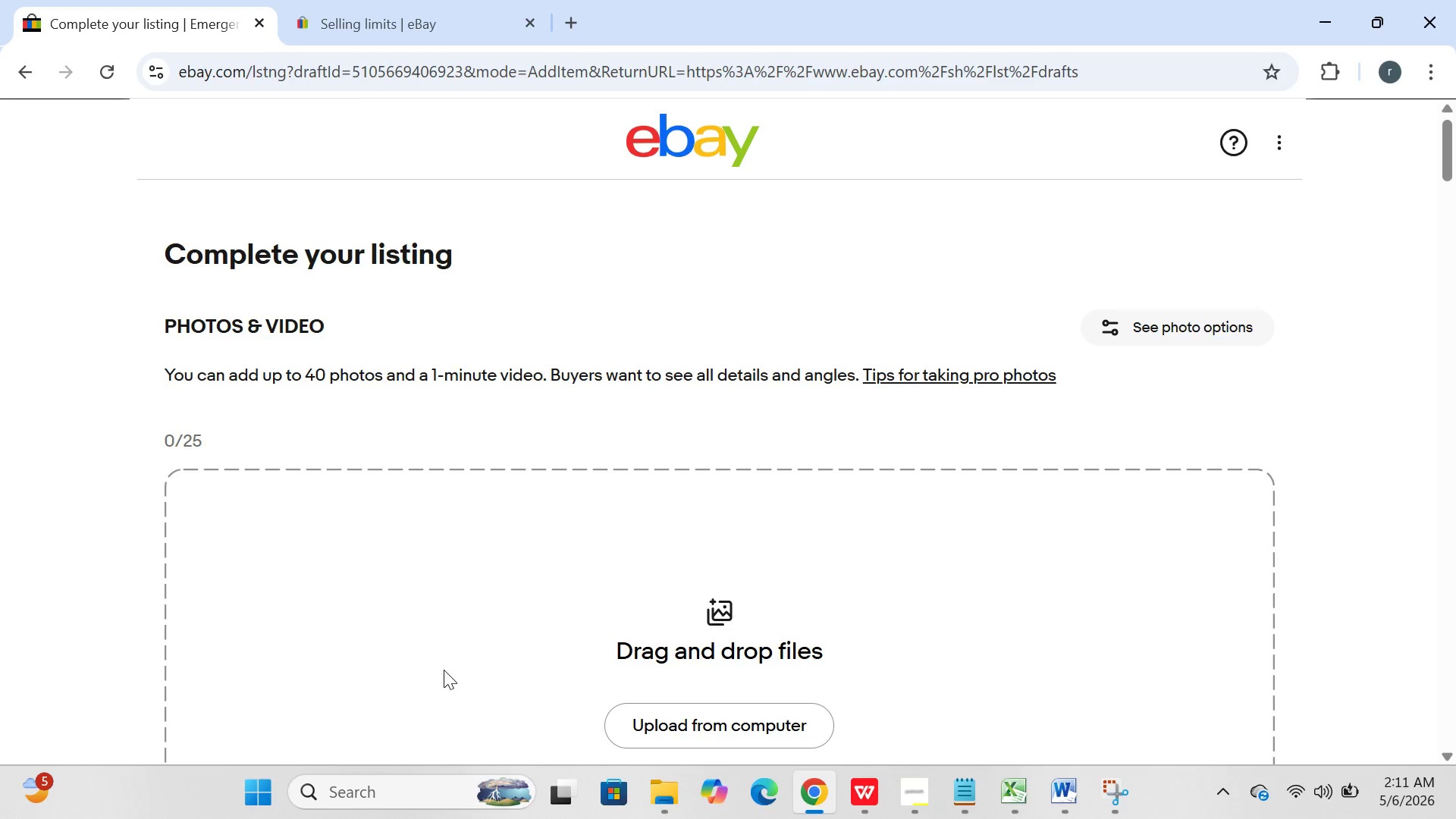 
wait(10.34)
 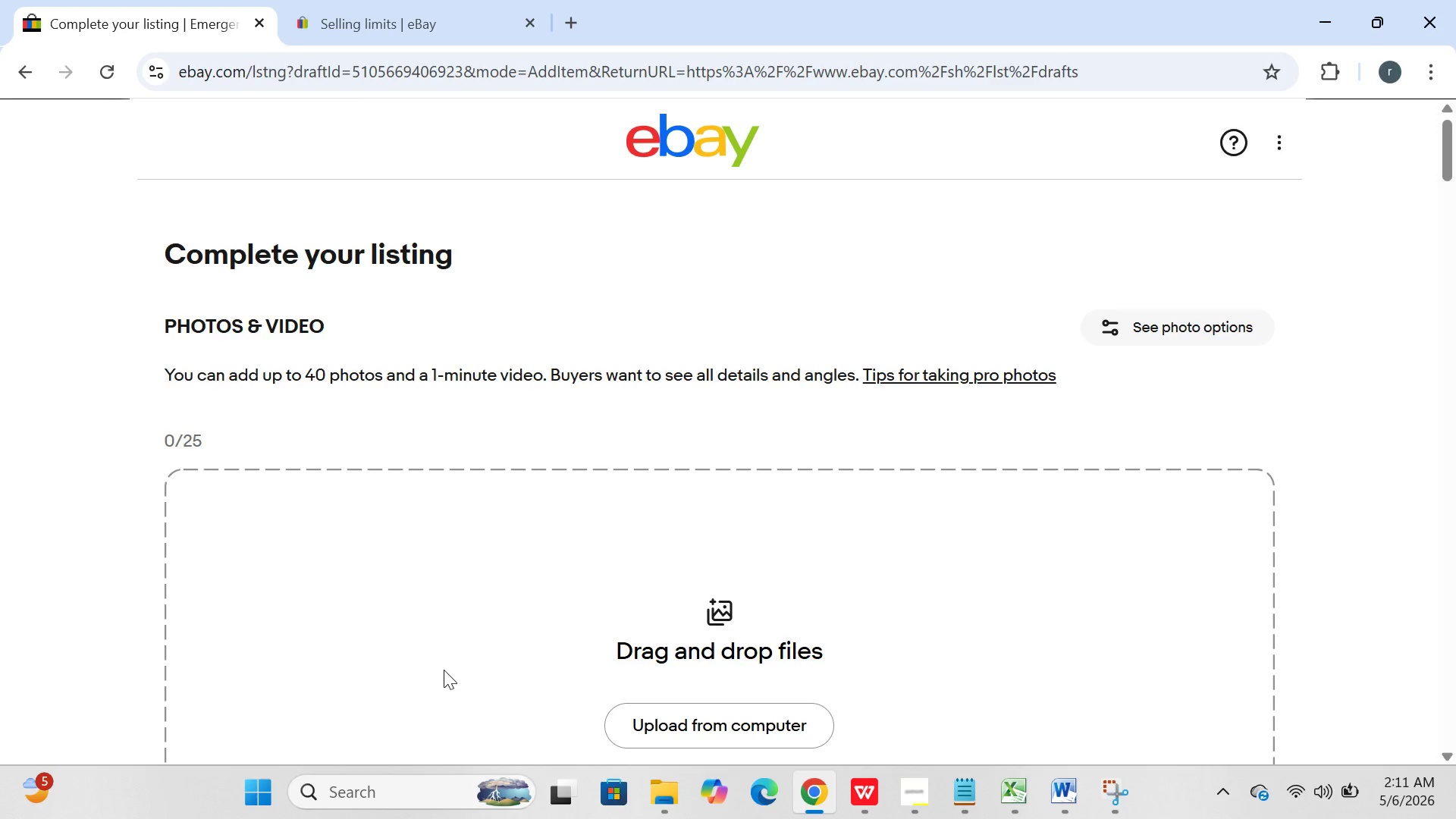 
left_click([1169, 77])
 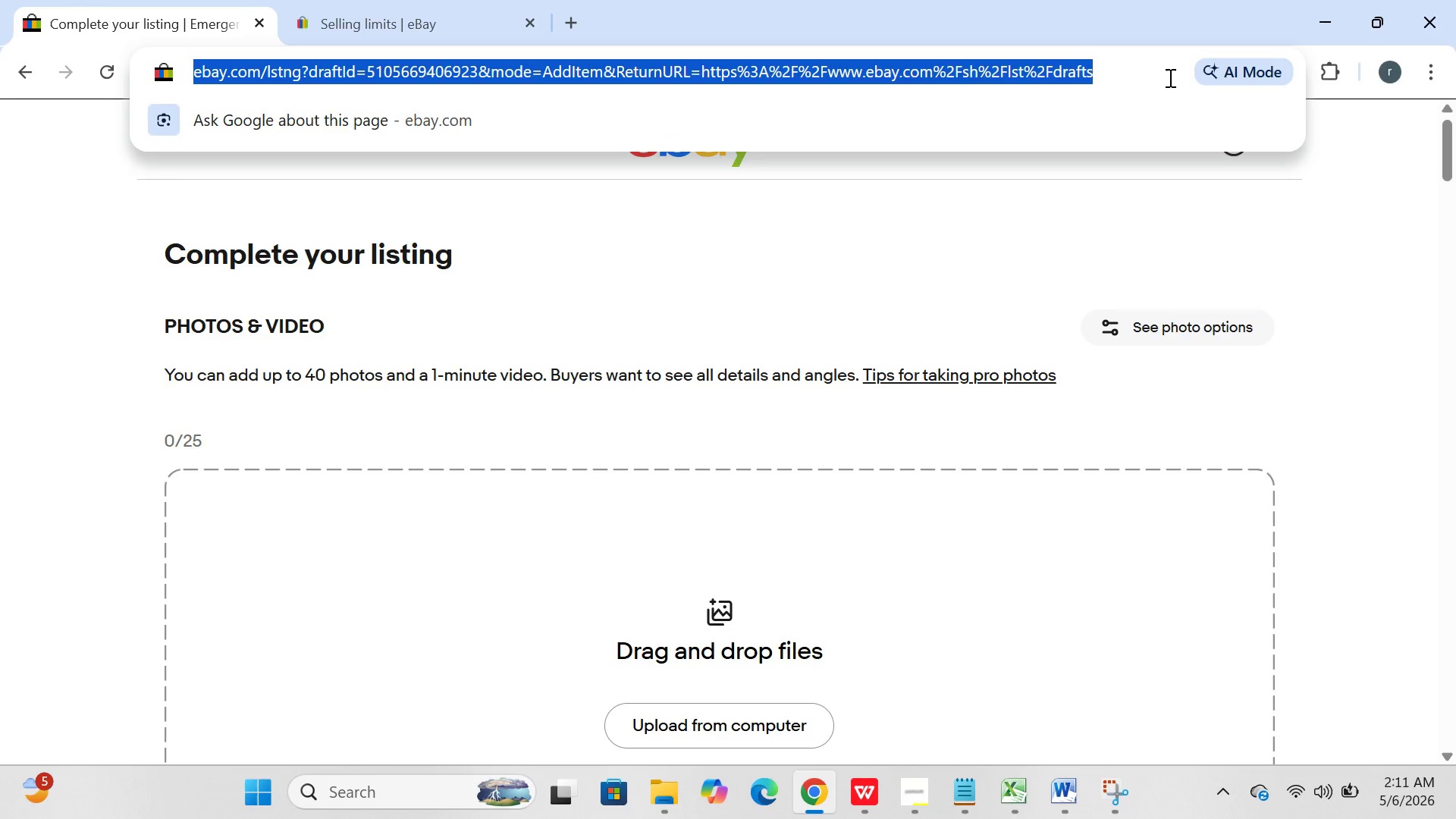 
key(Control+C)
 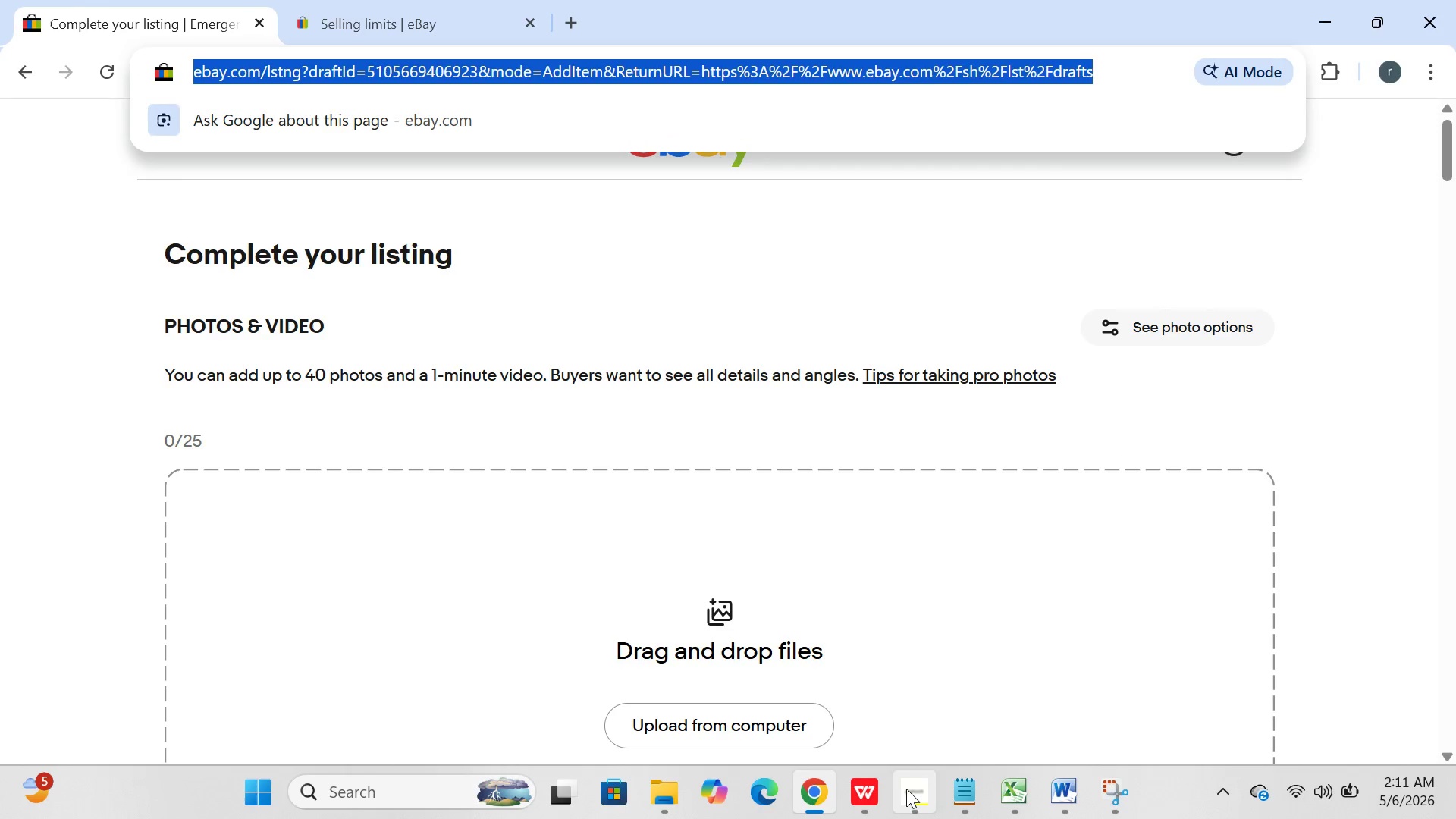 
left_click([961, 792])
 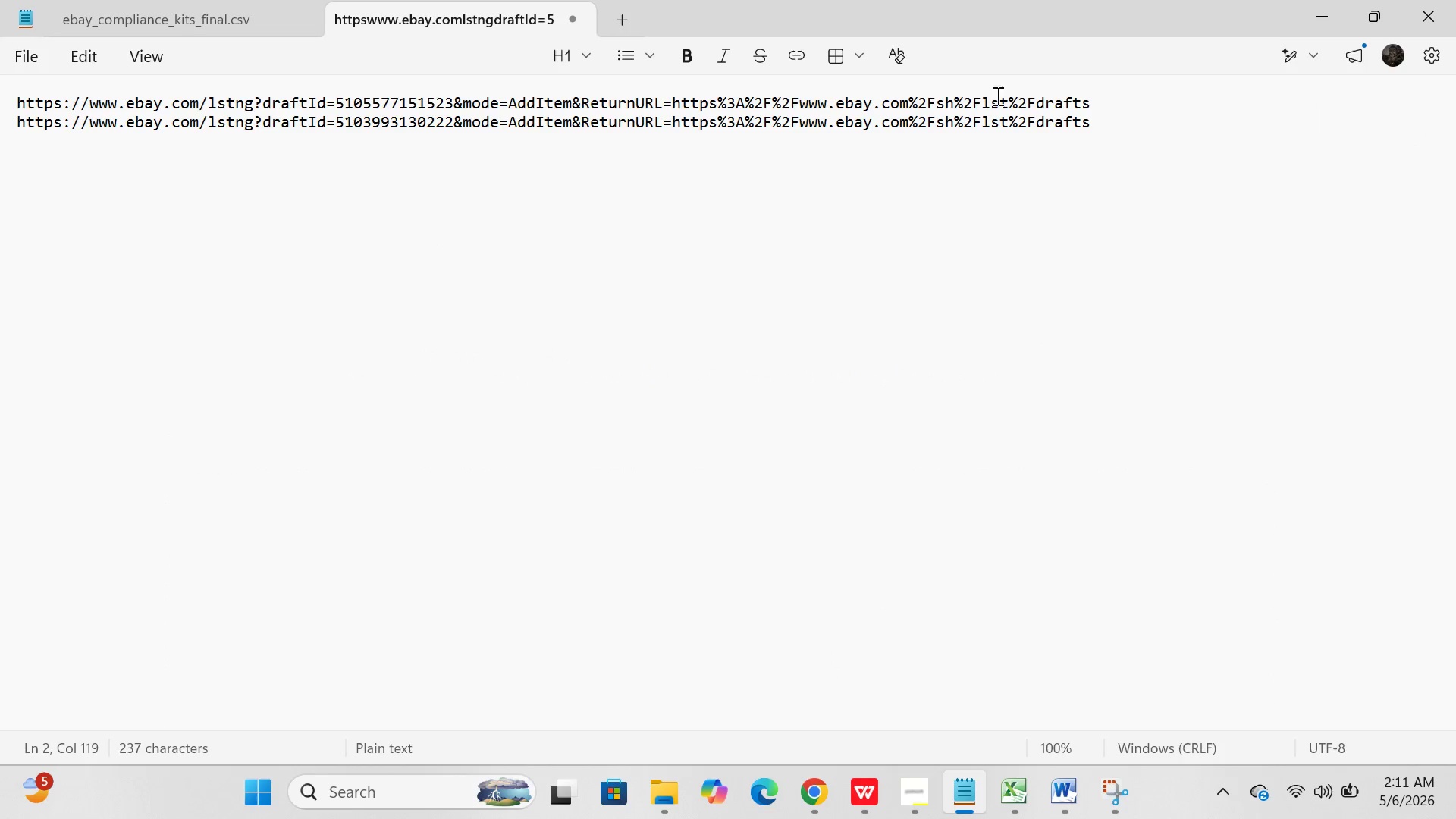 
left_click([1120, 127])
 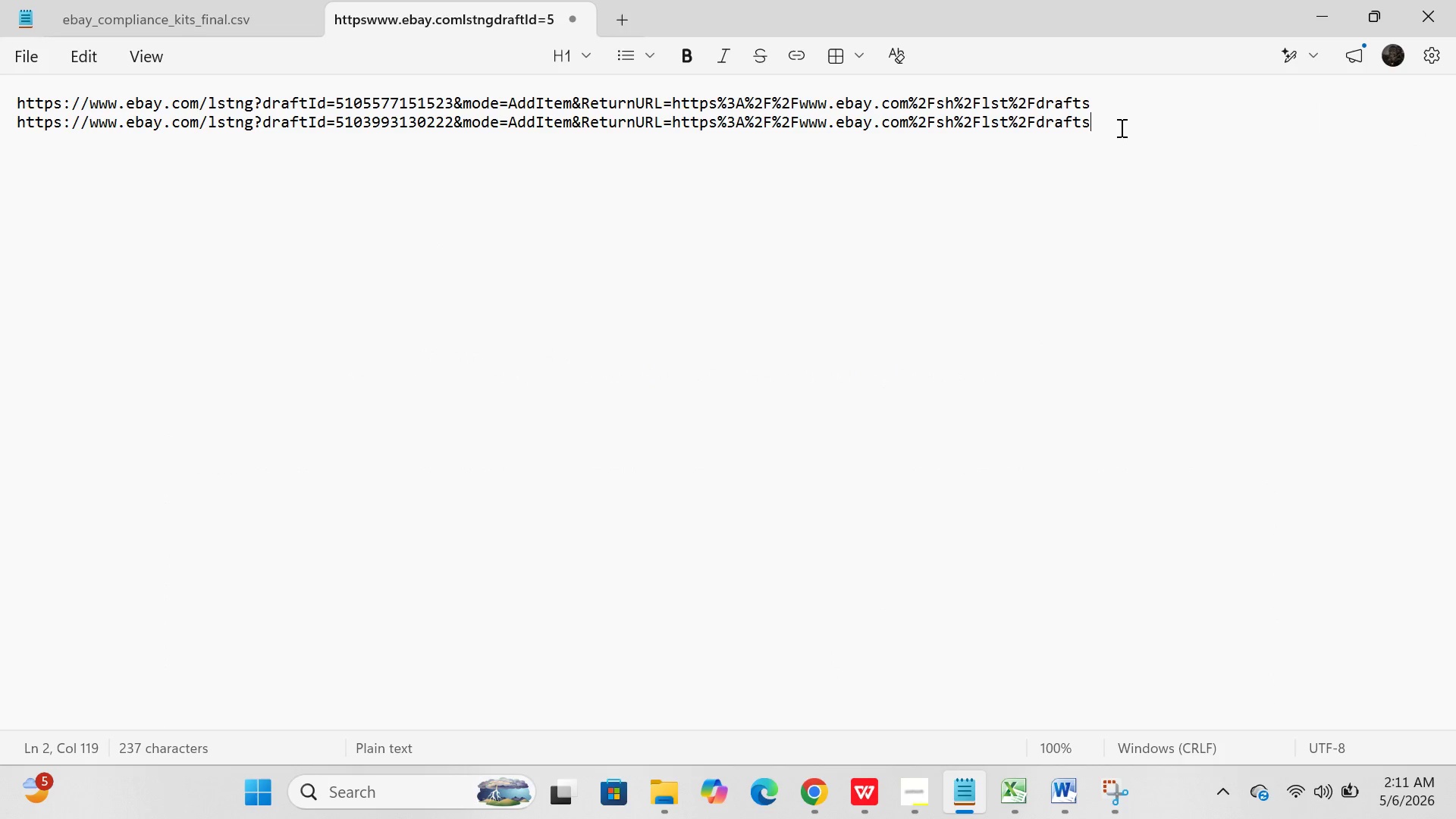 
key(Enter)
 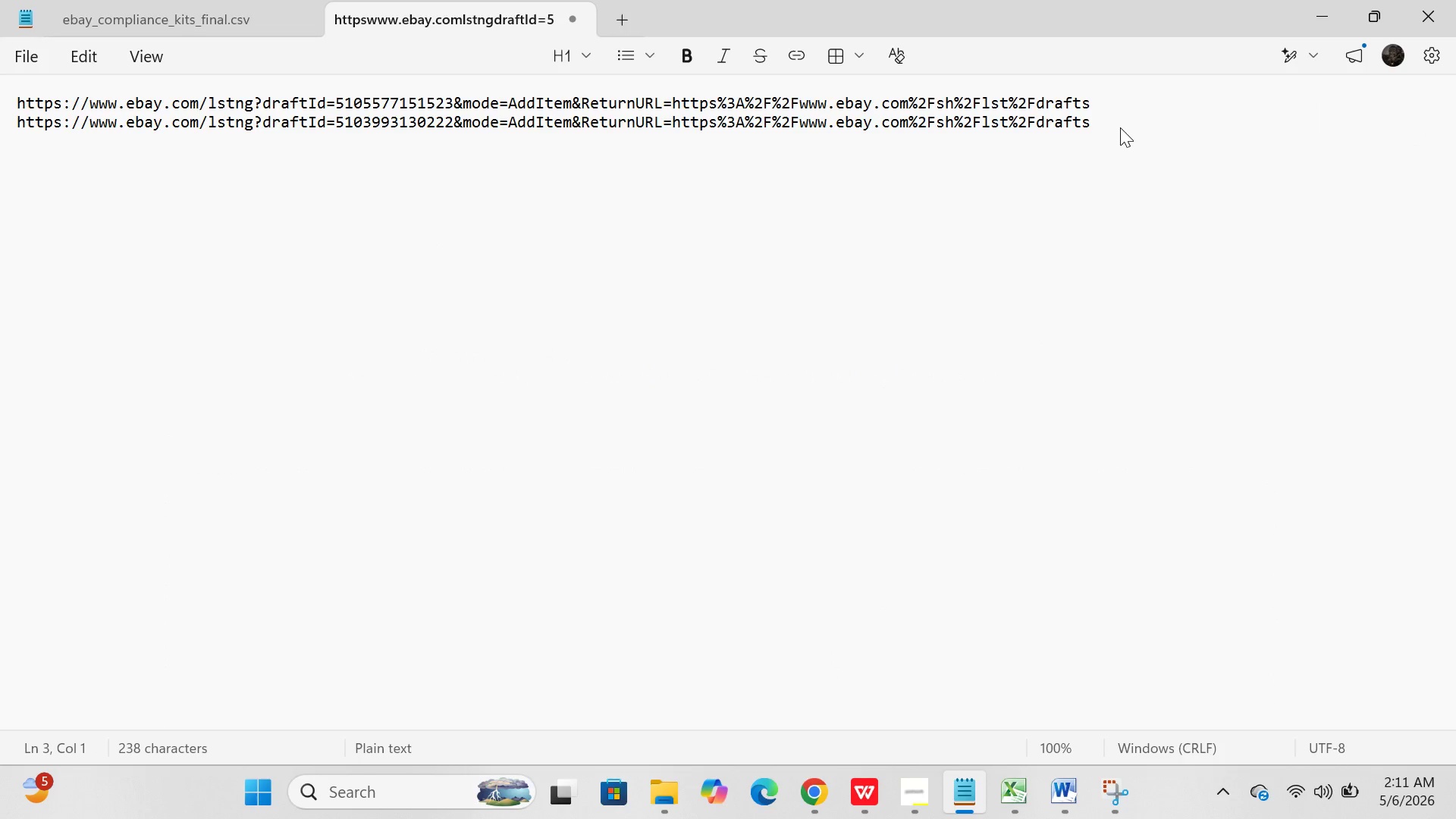 
key(Control+V)
 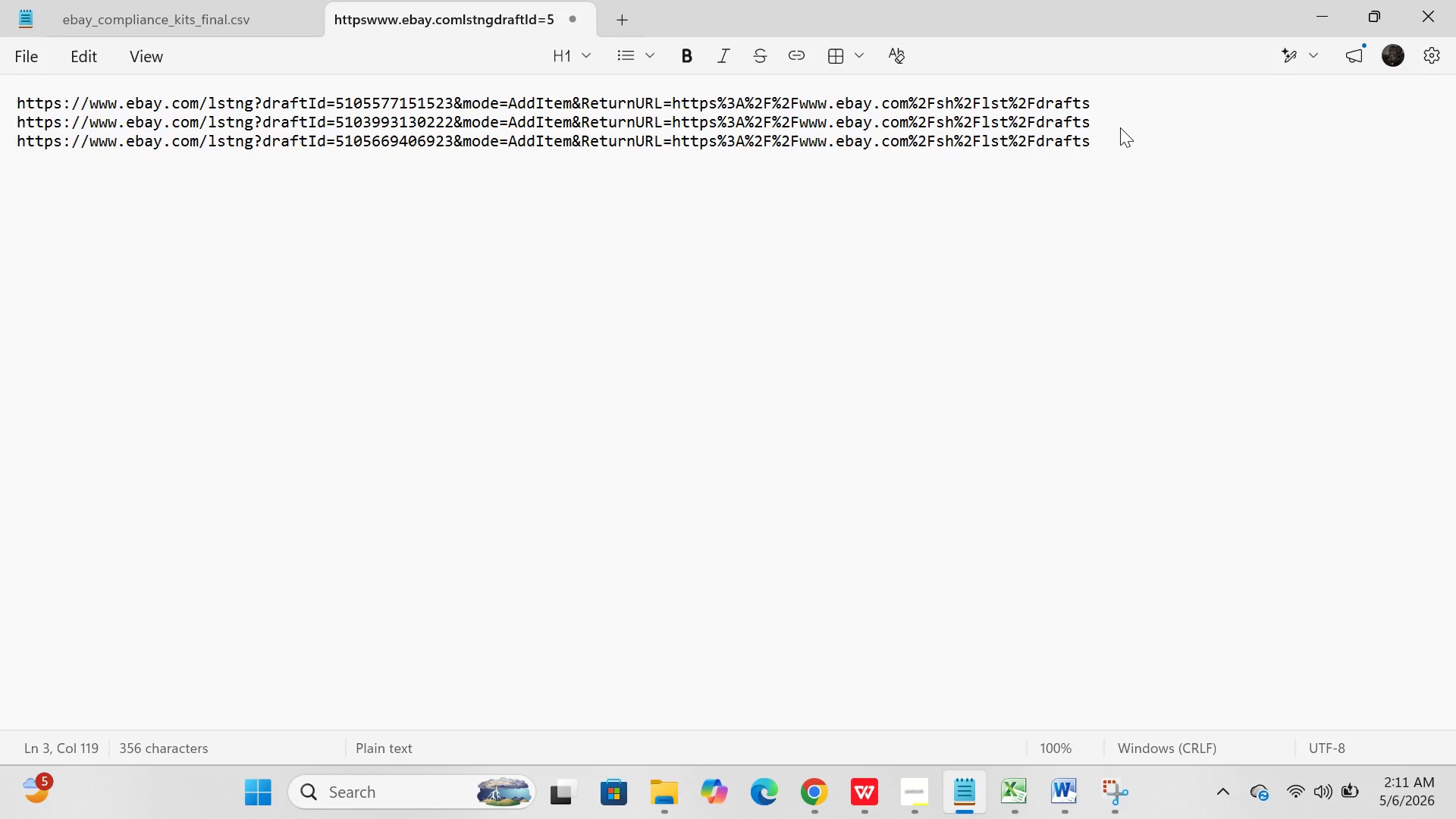 
wait(21.44)
 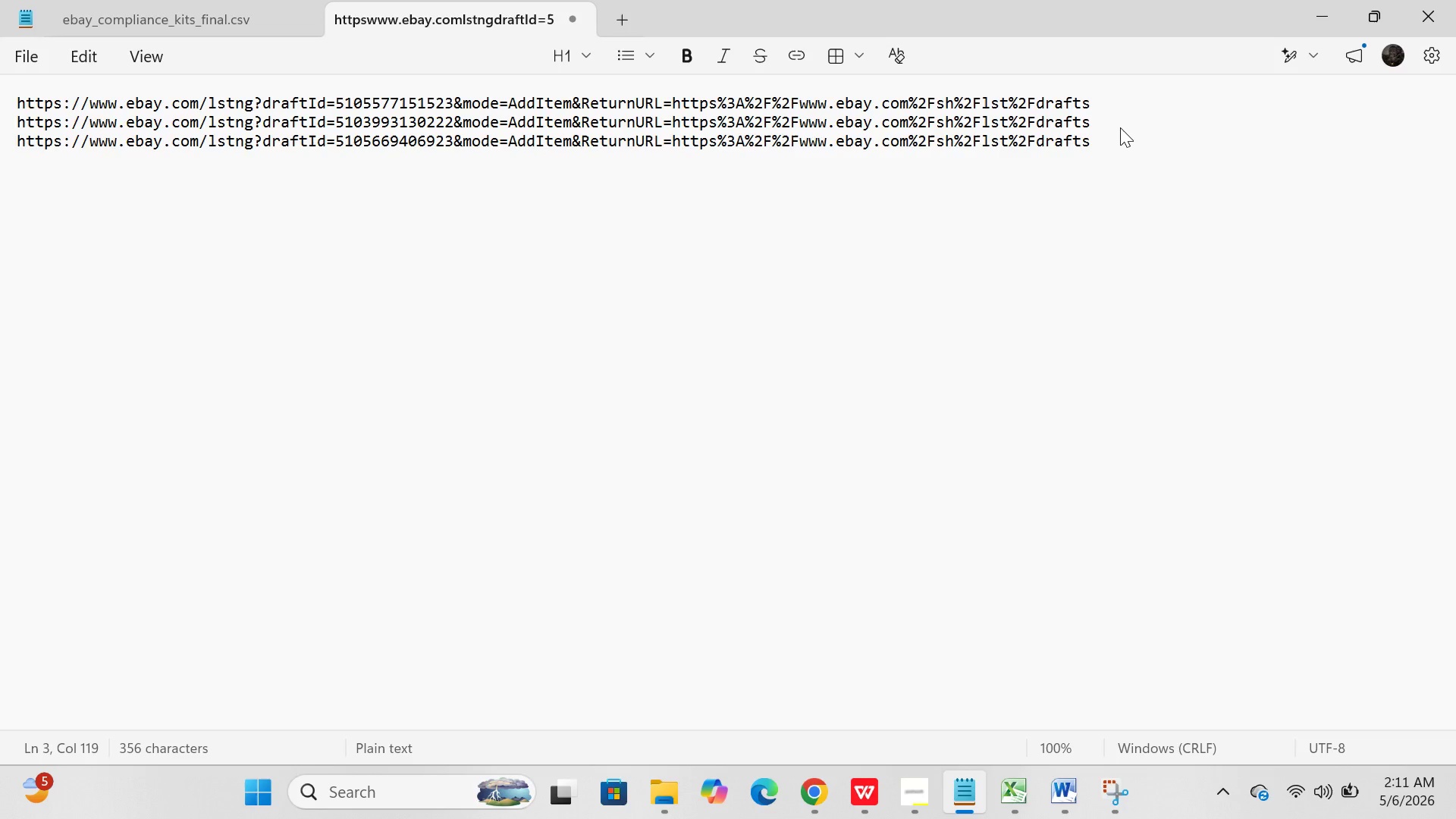 
left_click([1016, 800])
 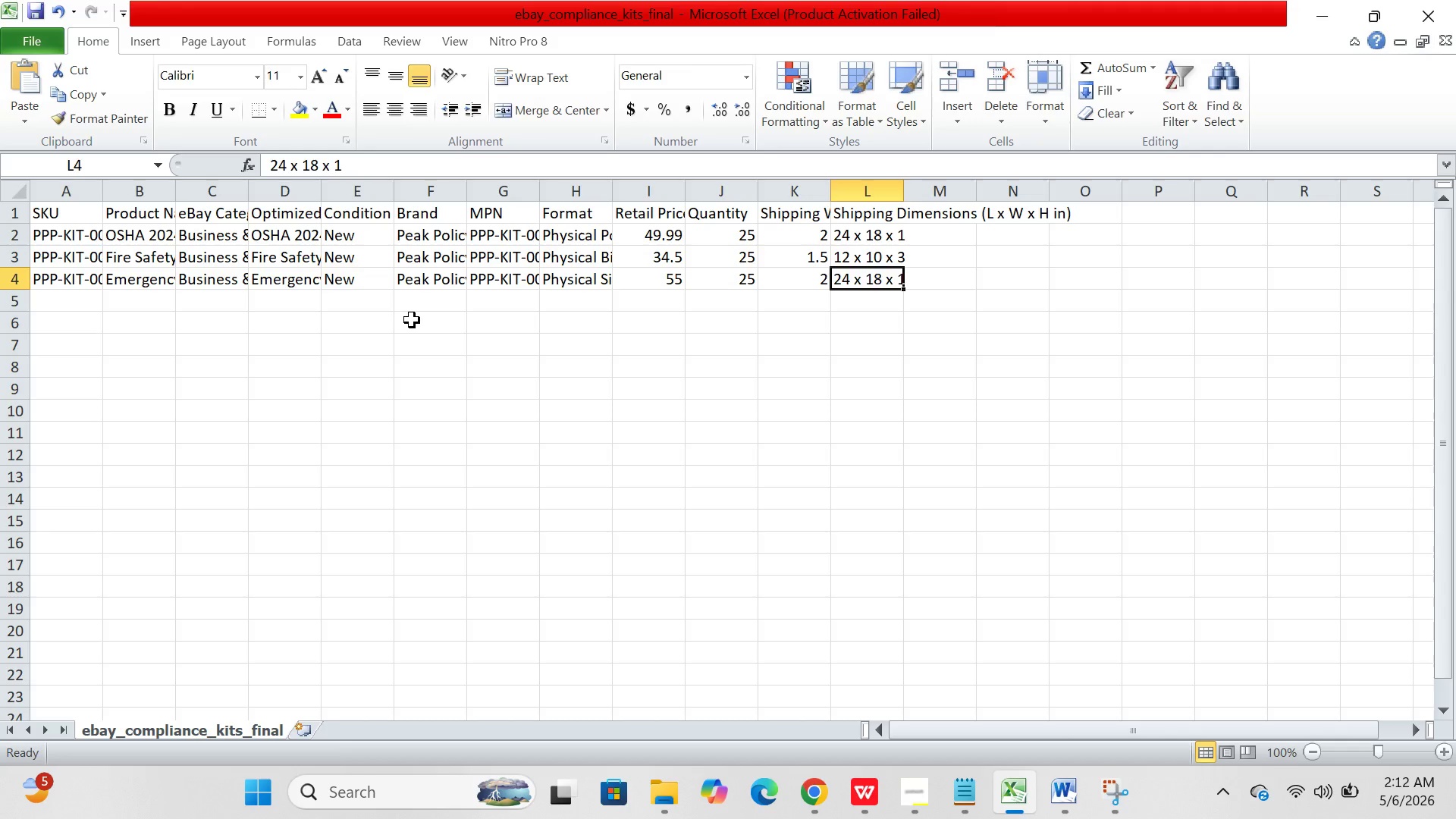 
wait(25.31)
 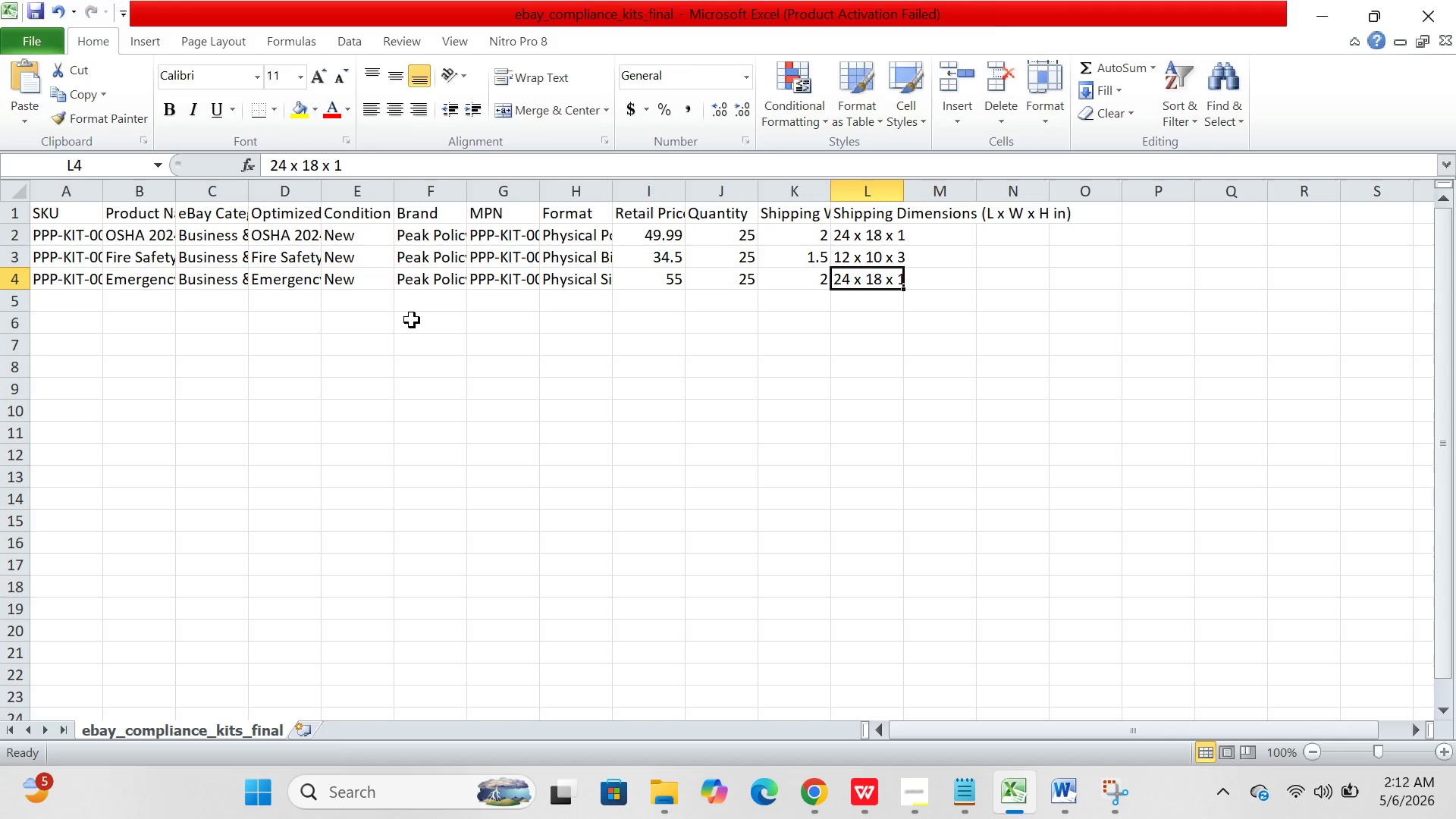 
left_click([413, 281])
 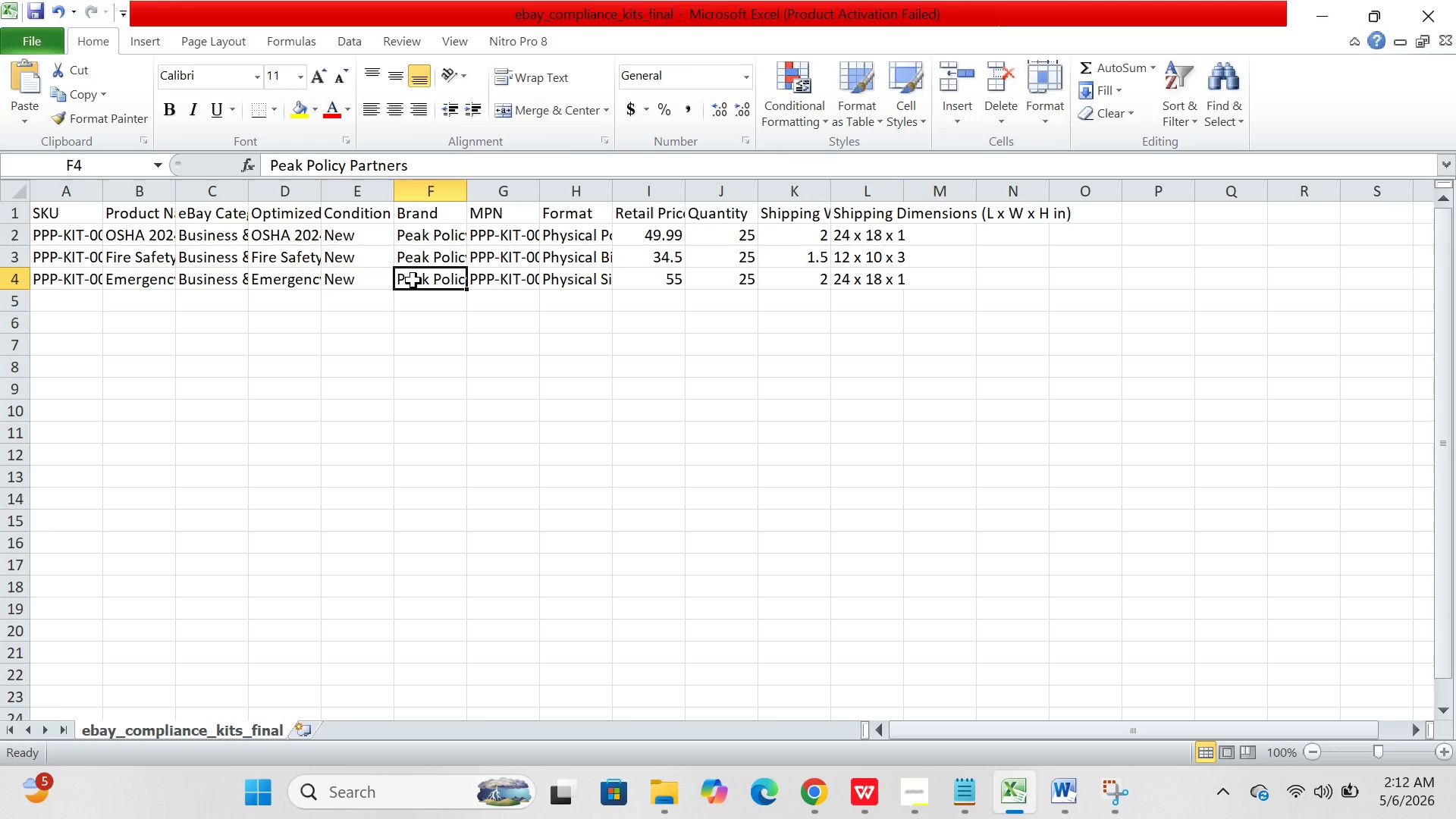 
wait(16.84)
 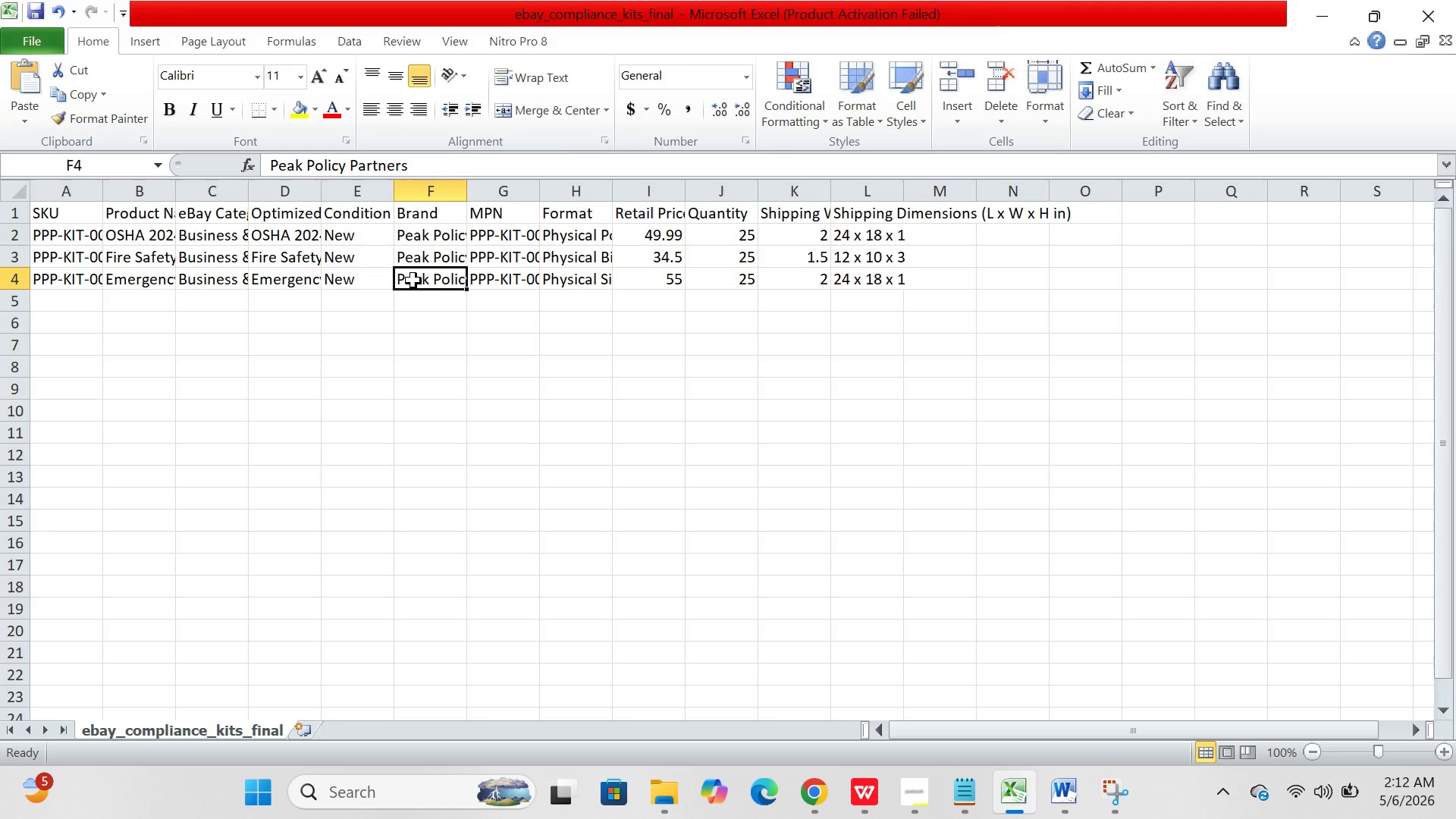 
left_click([509, 263])
 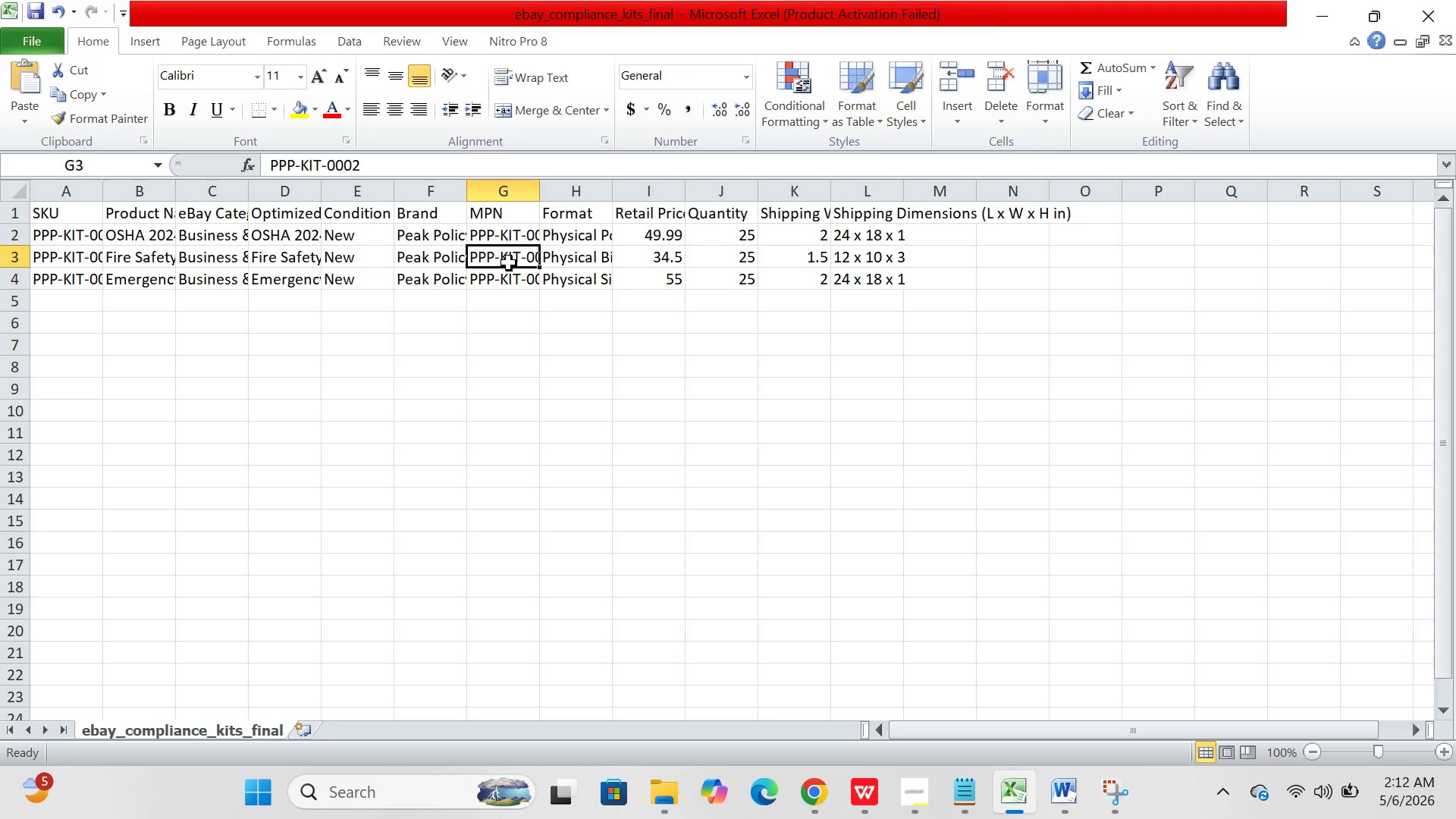 
wait(10.73)
 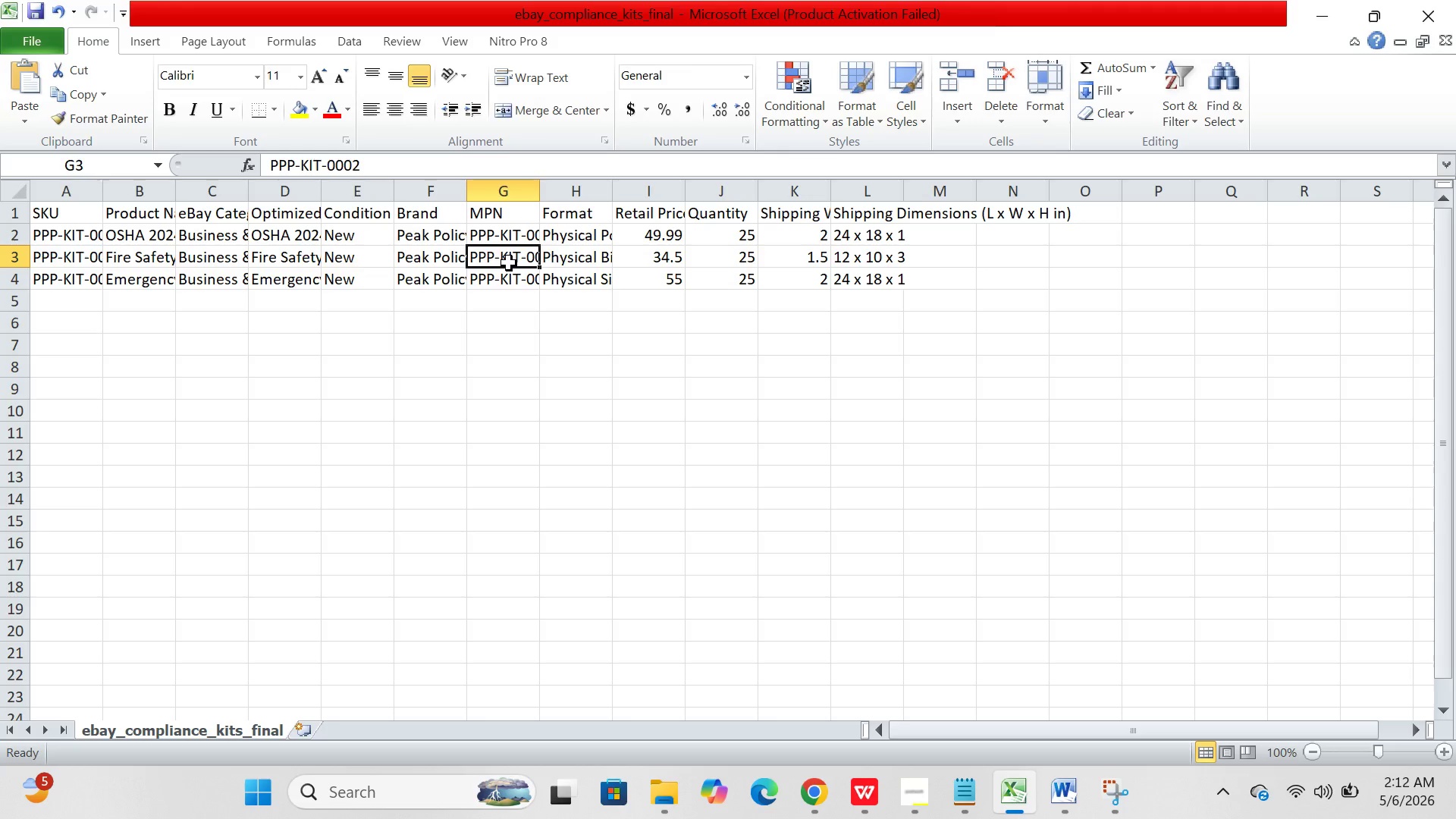 
left_click([604, 266])
 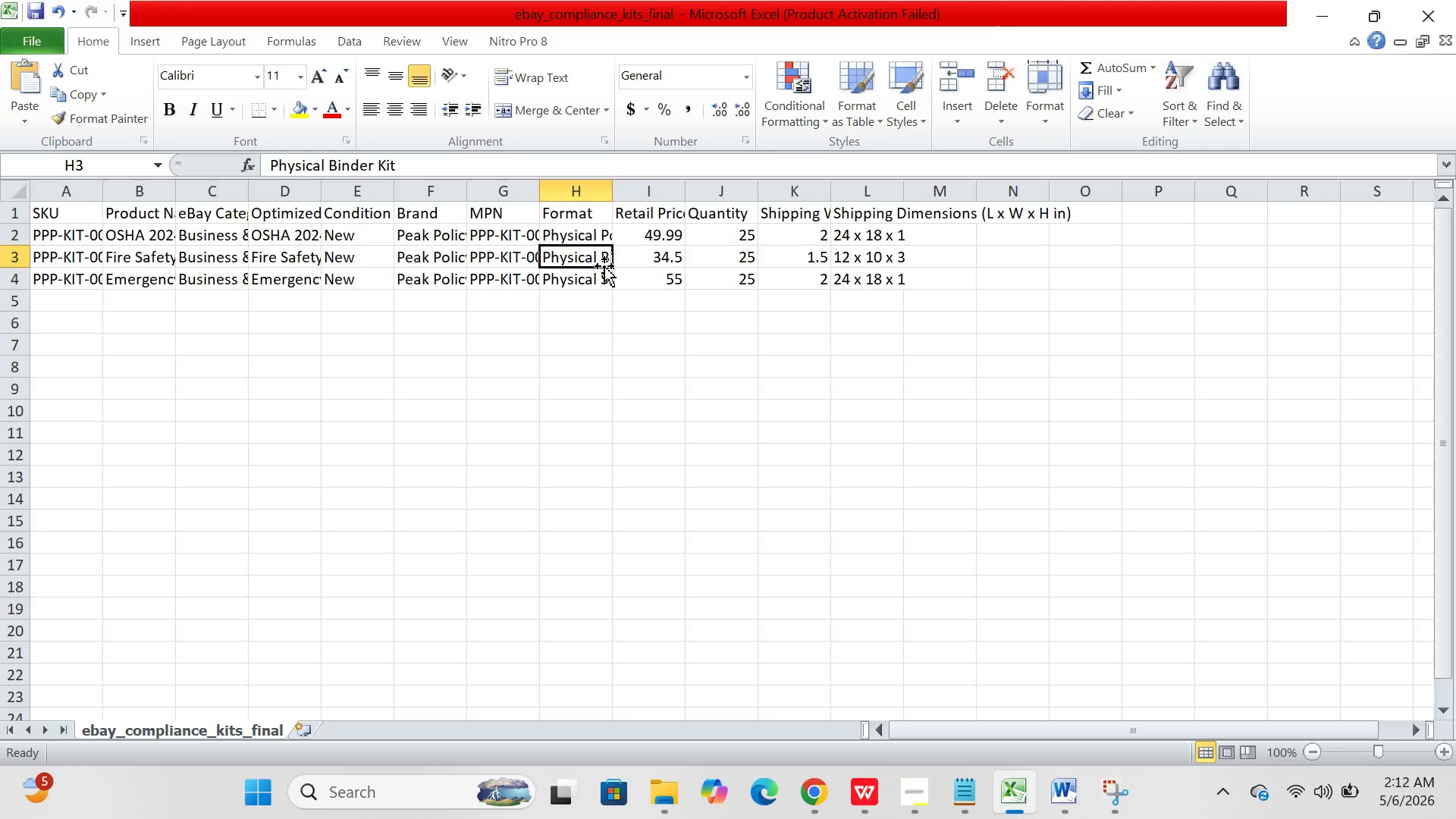 
left_click([655, 253])
 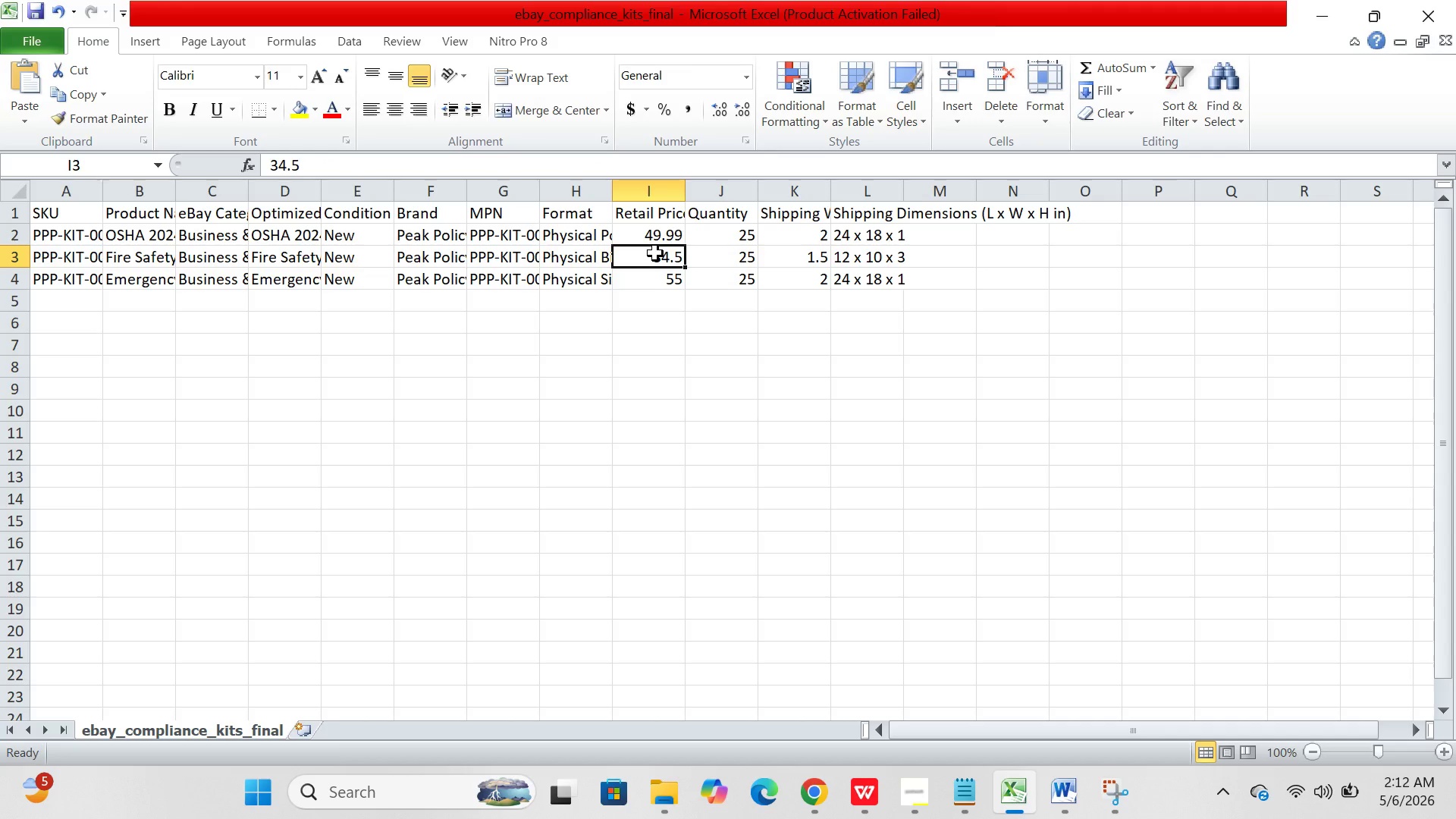 
wait(6.74)
 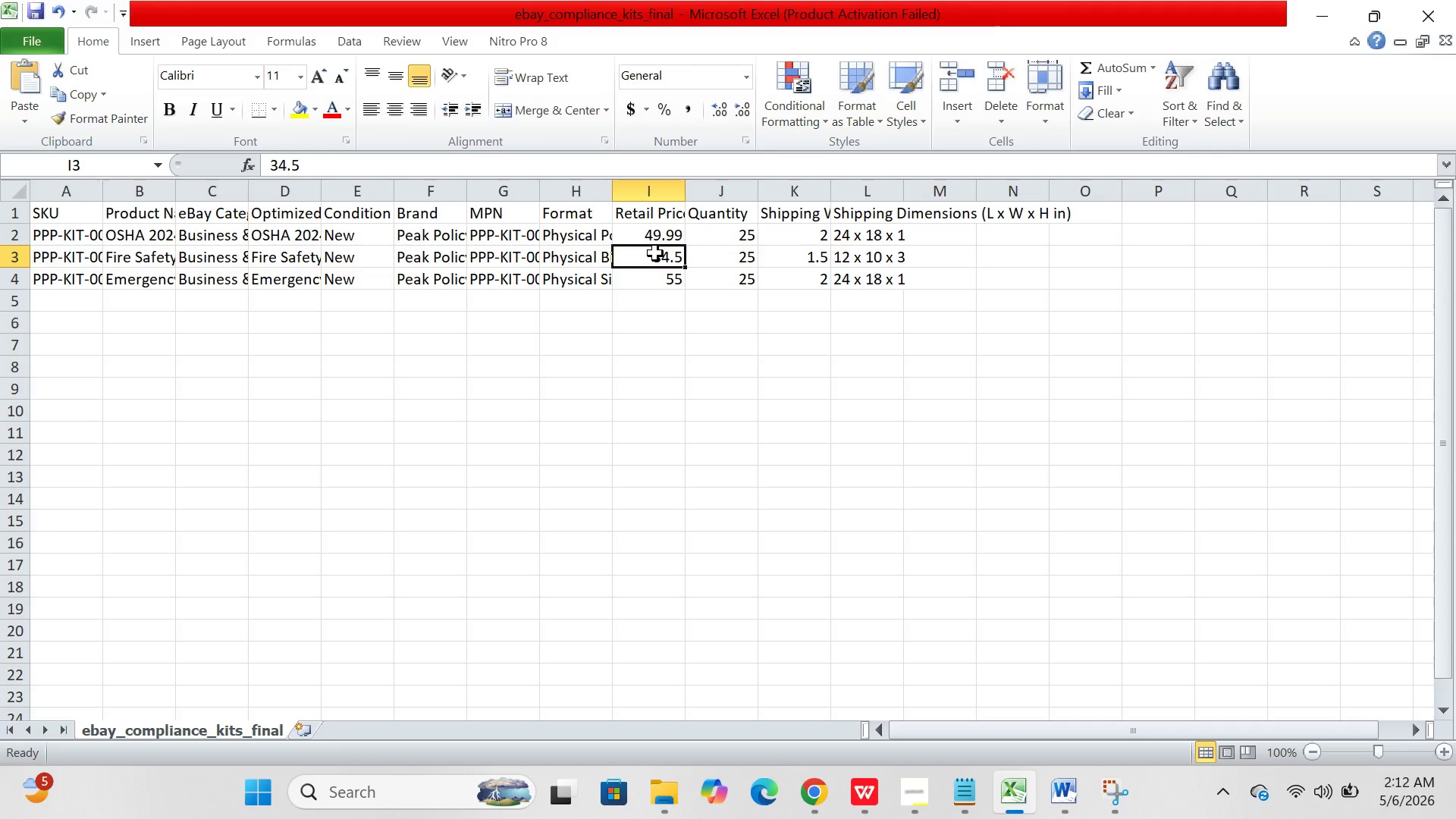 
left_click([519, 249])
 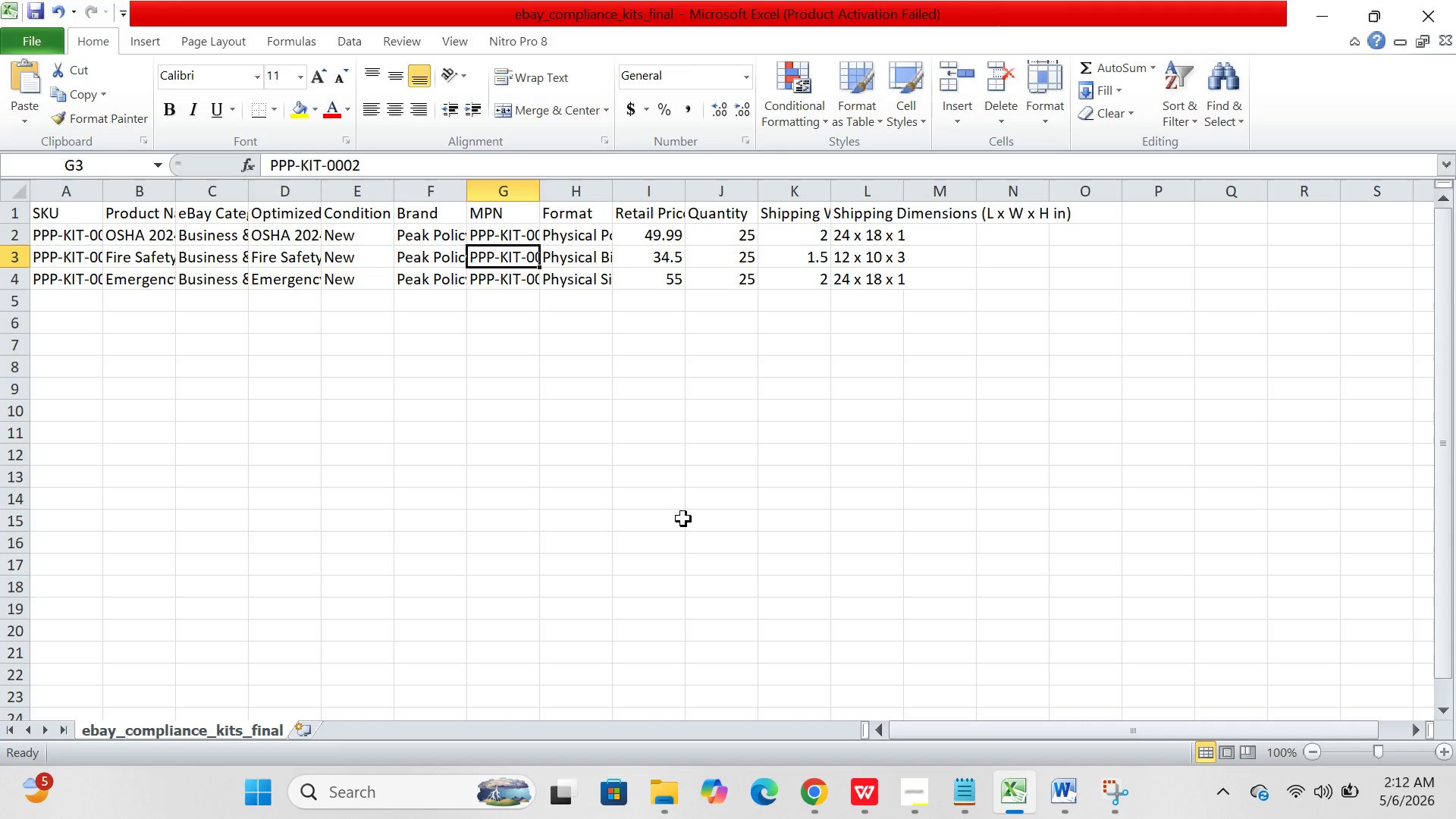 
mouse_move([984, 754])
 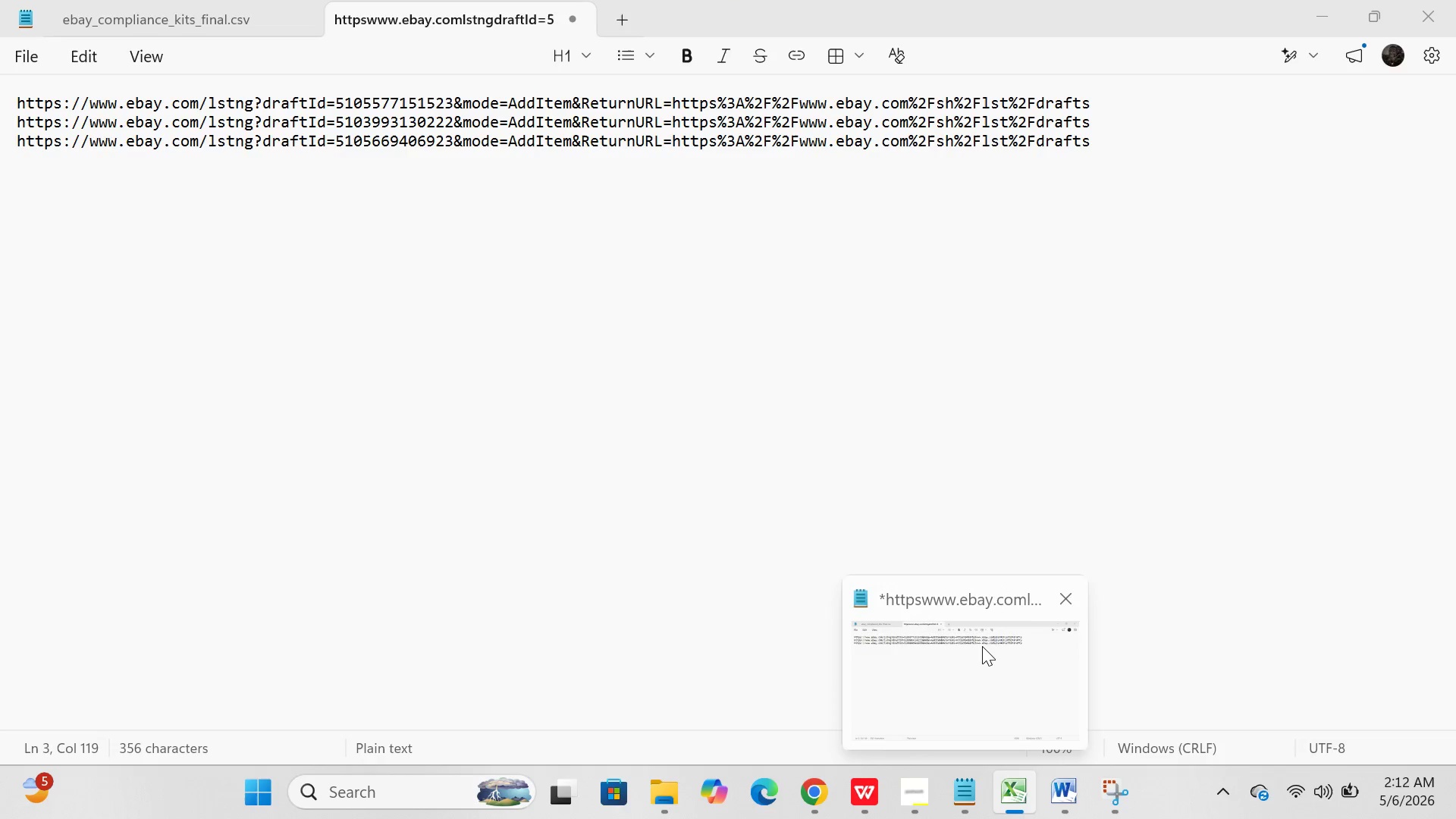 
left_click([982, 646])
 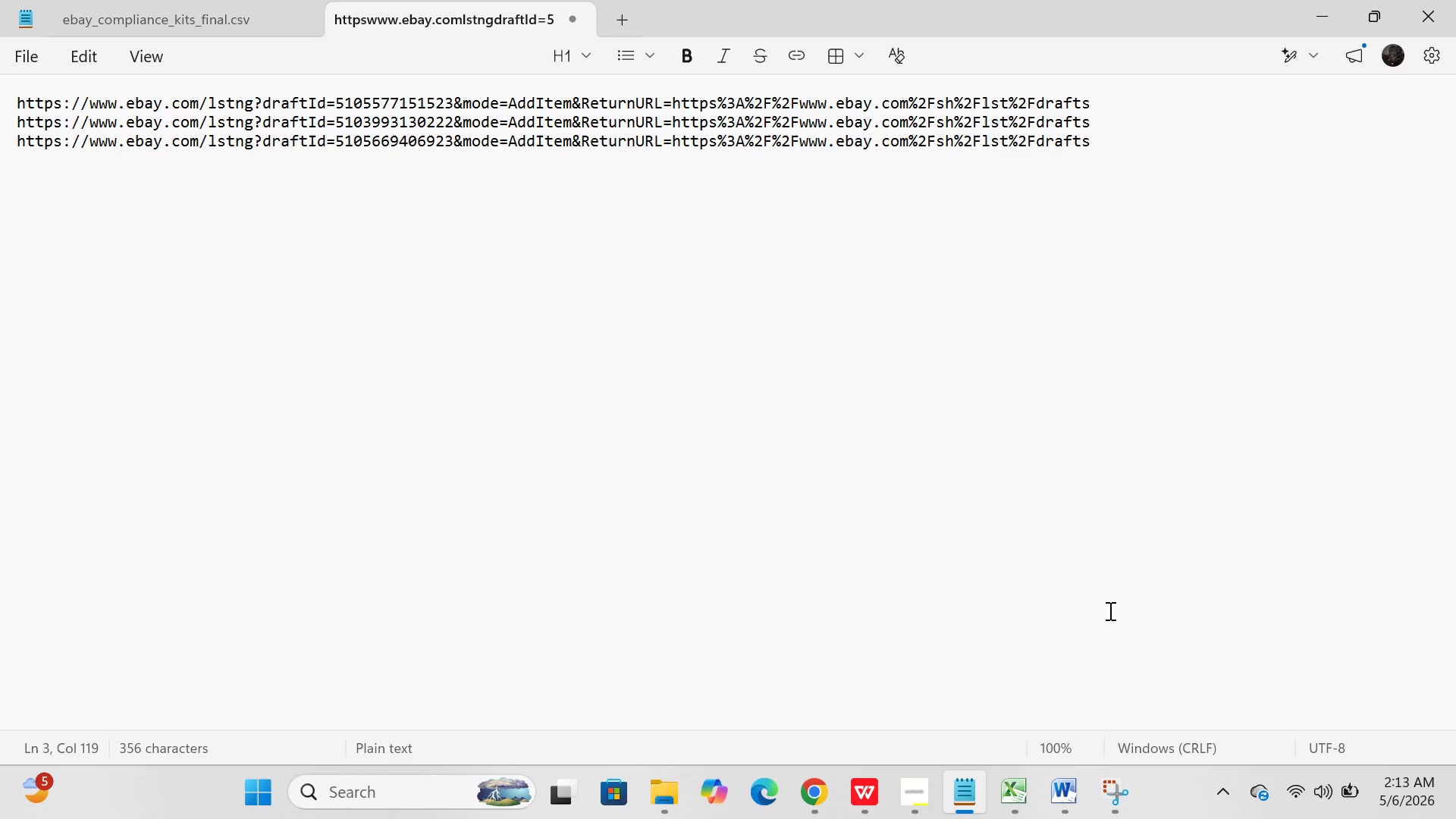 
wait(73.67)
 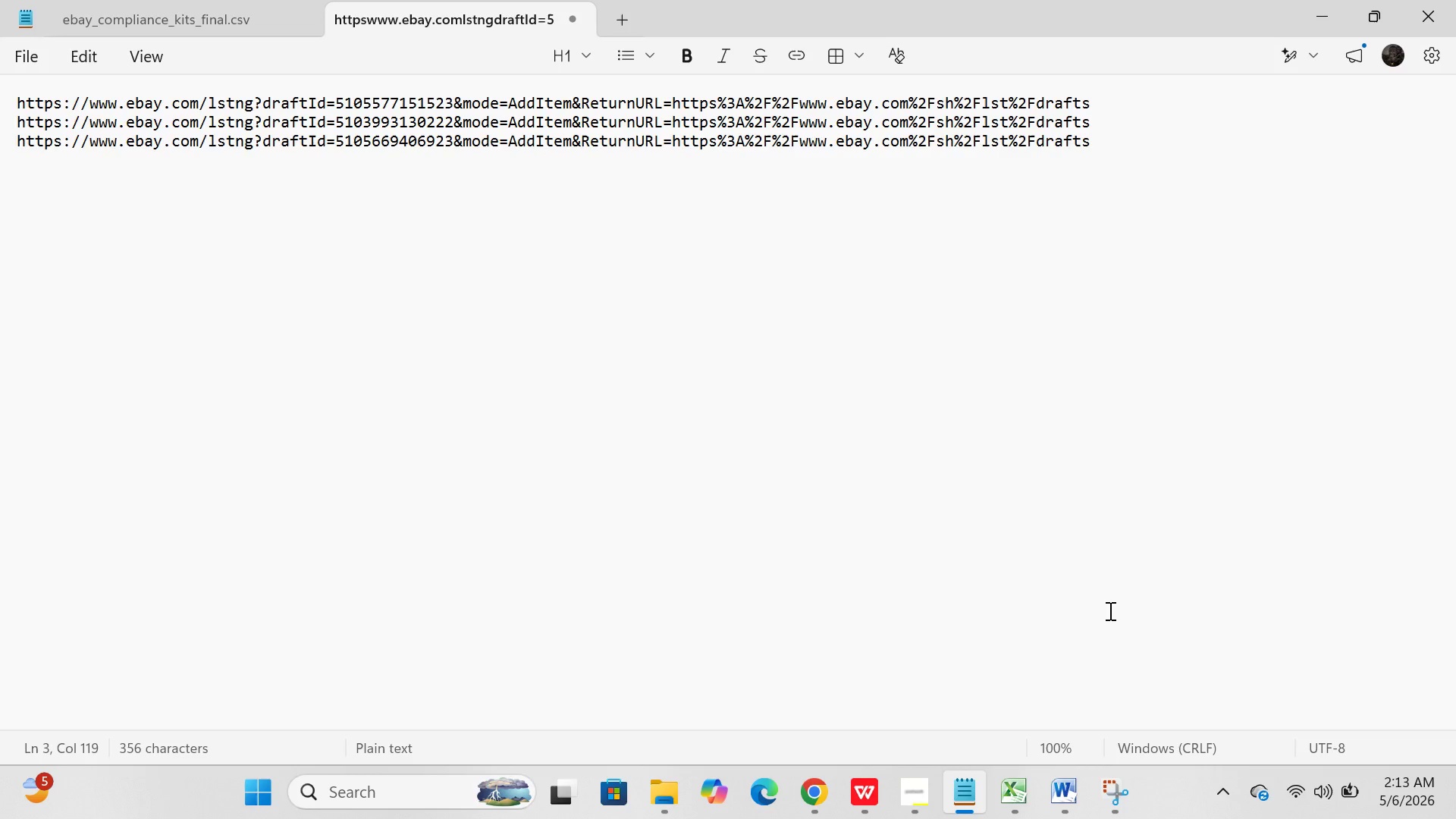 
left_click([815, 789])
 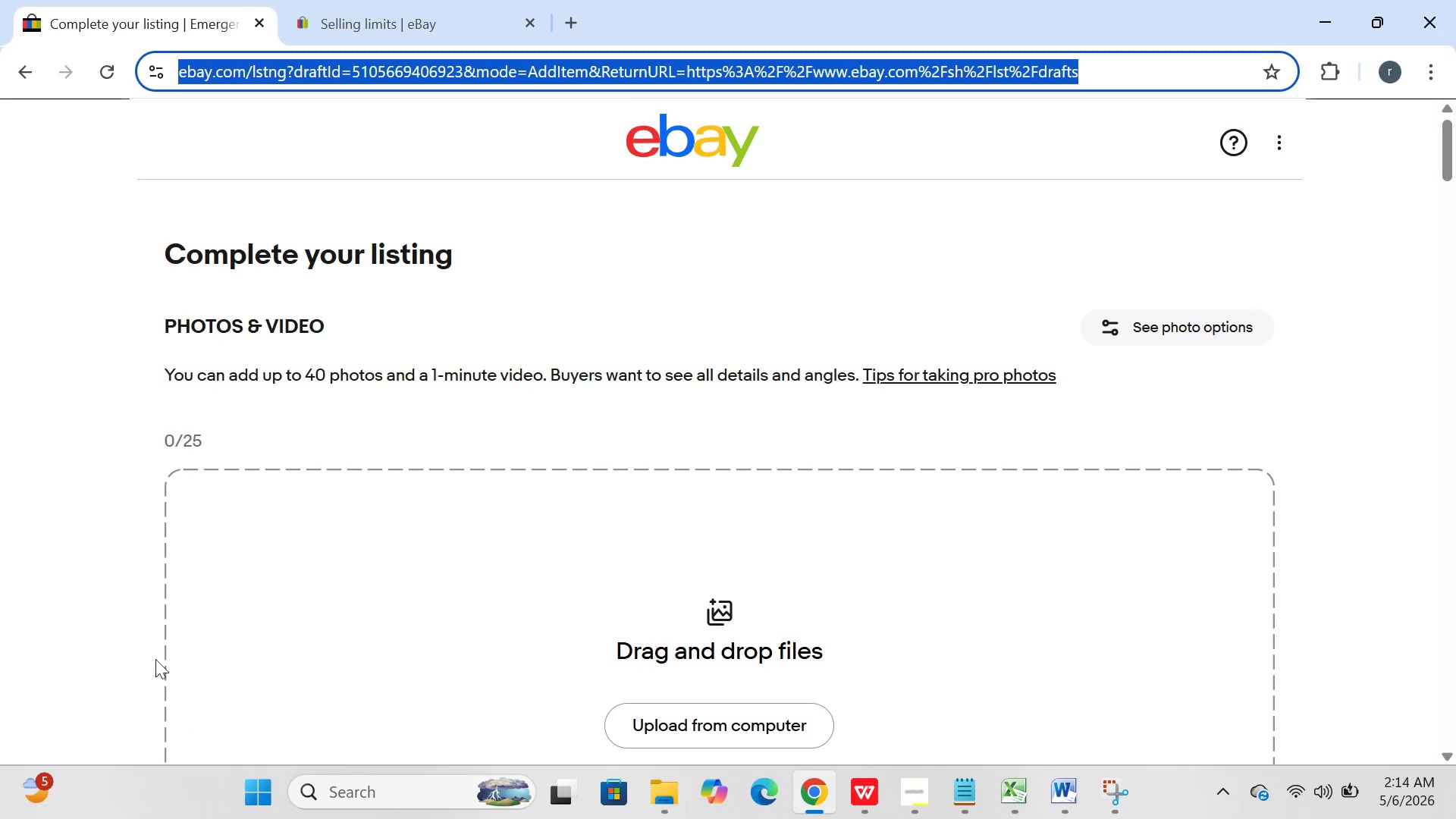 
wait(7.41)
 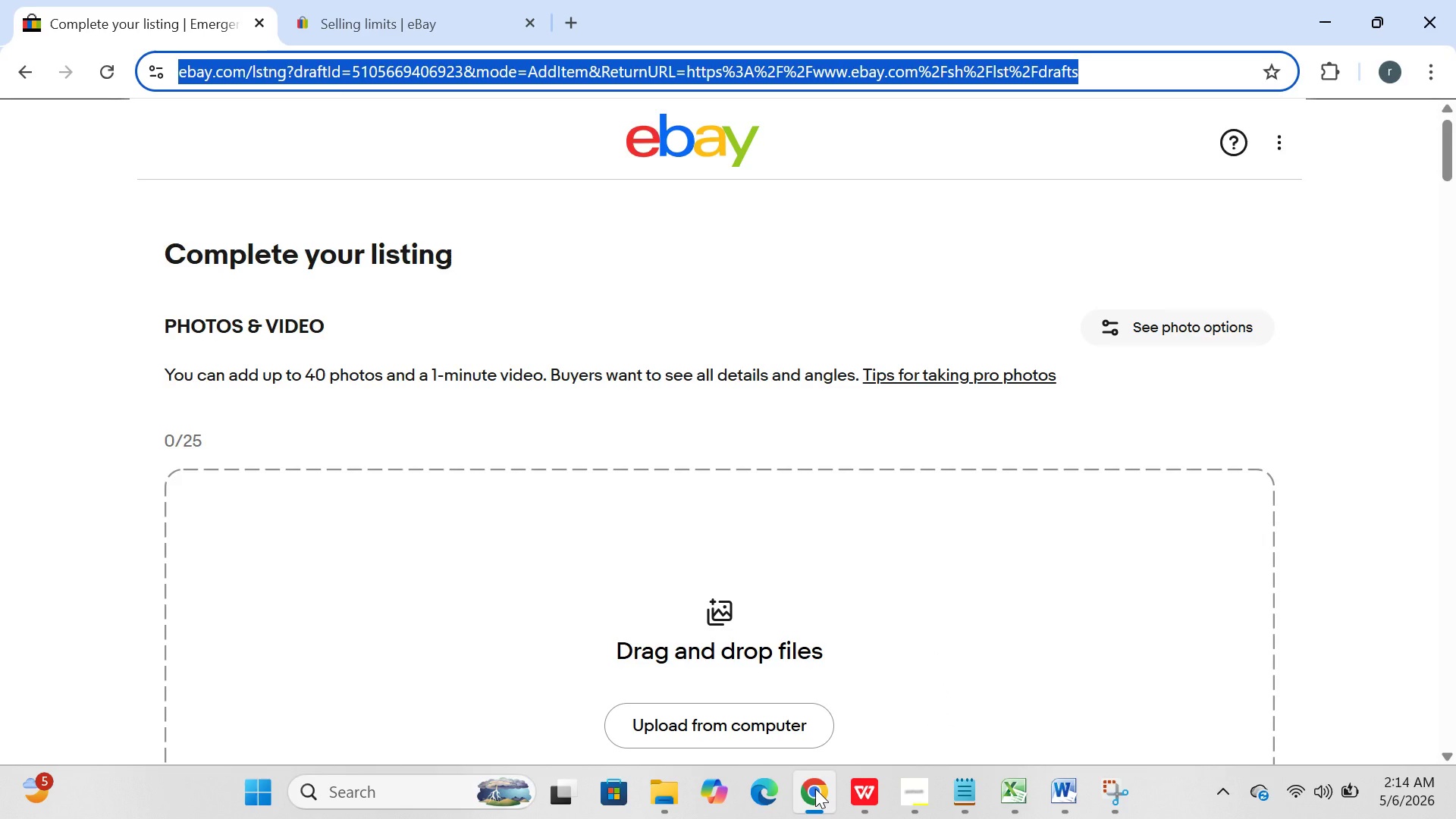 
left_click([610, 483])
 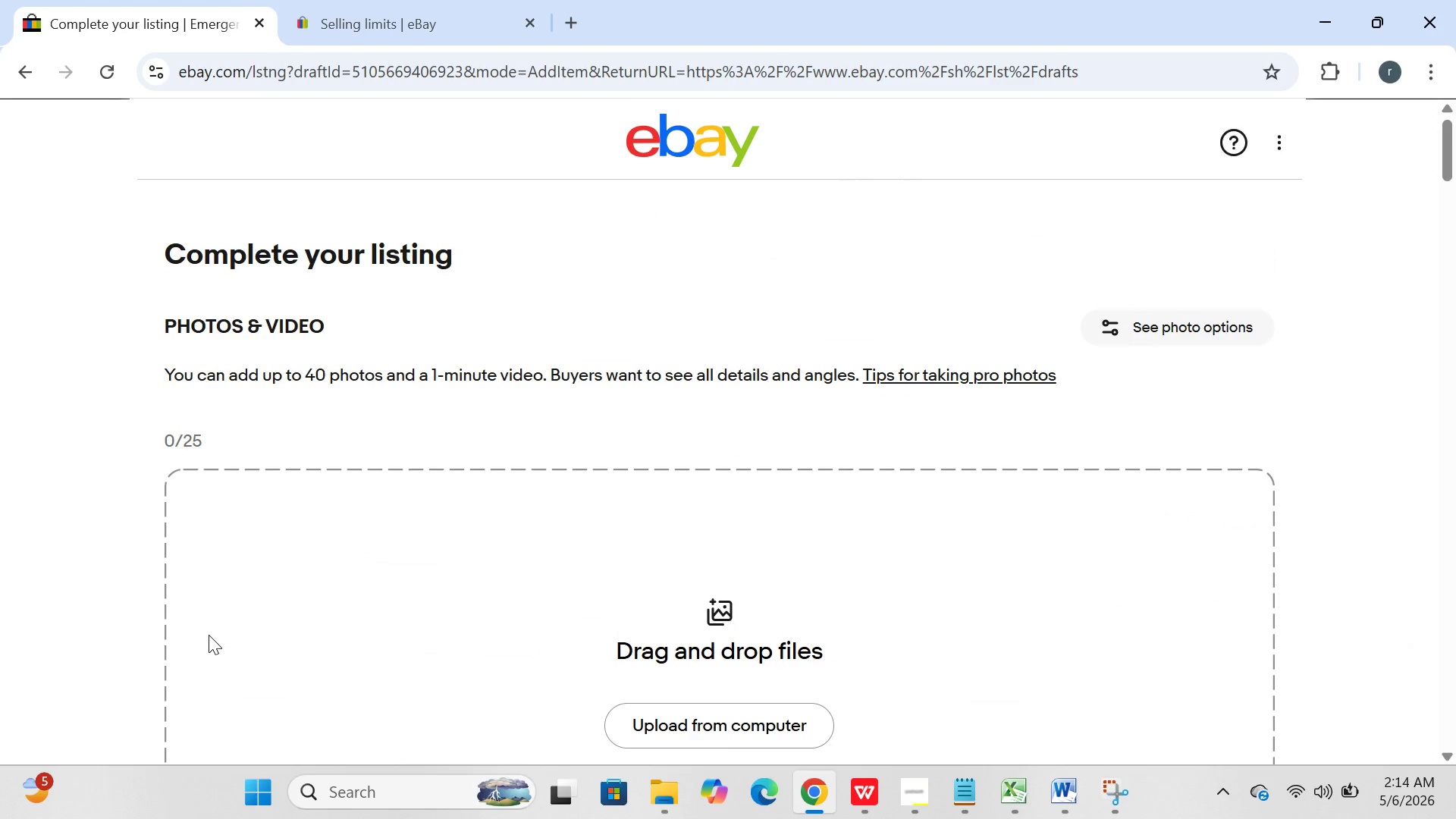 
wait(23.53)
 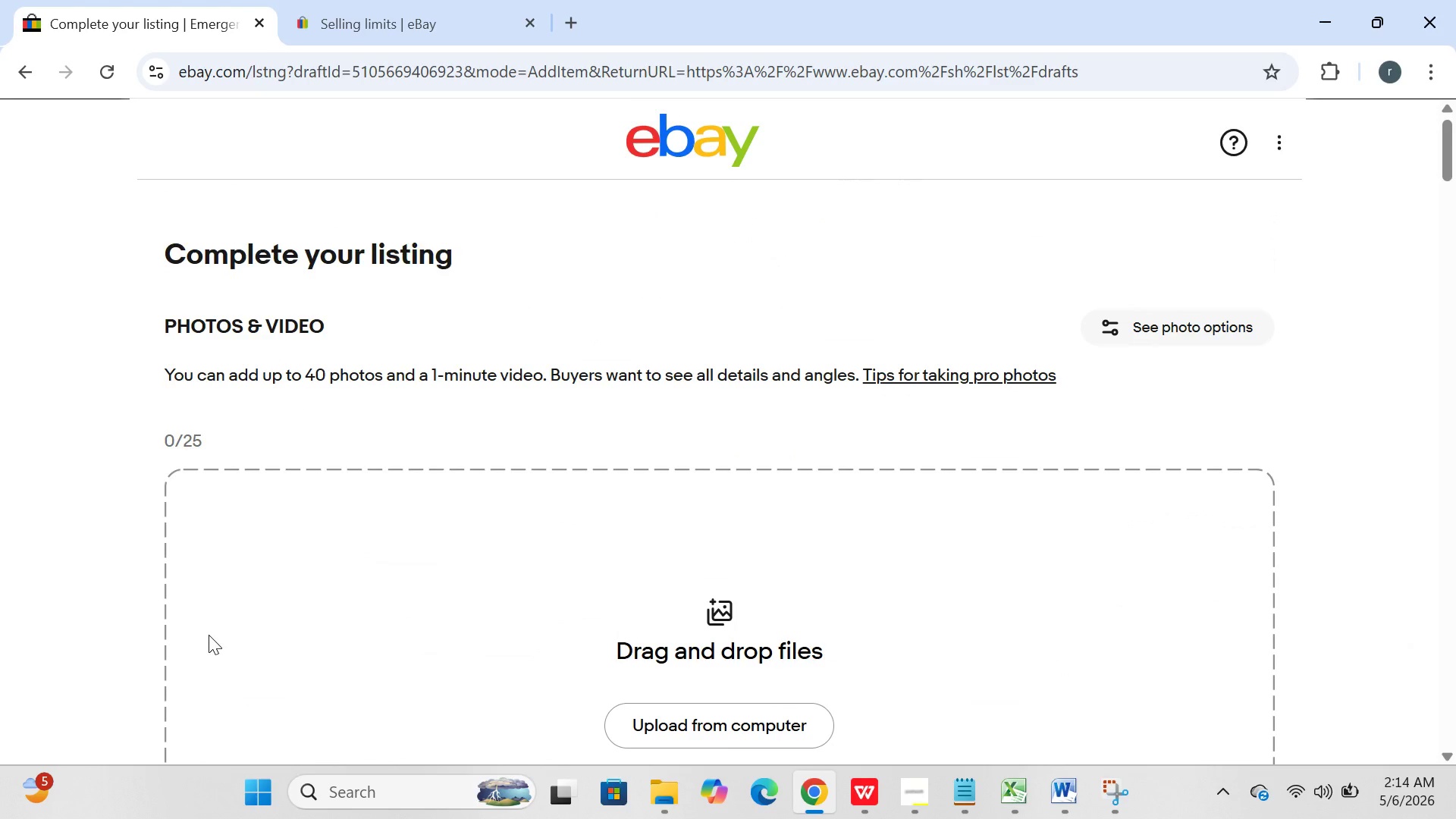 
left_click([907, 811])